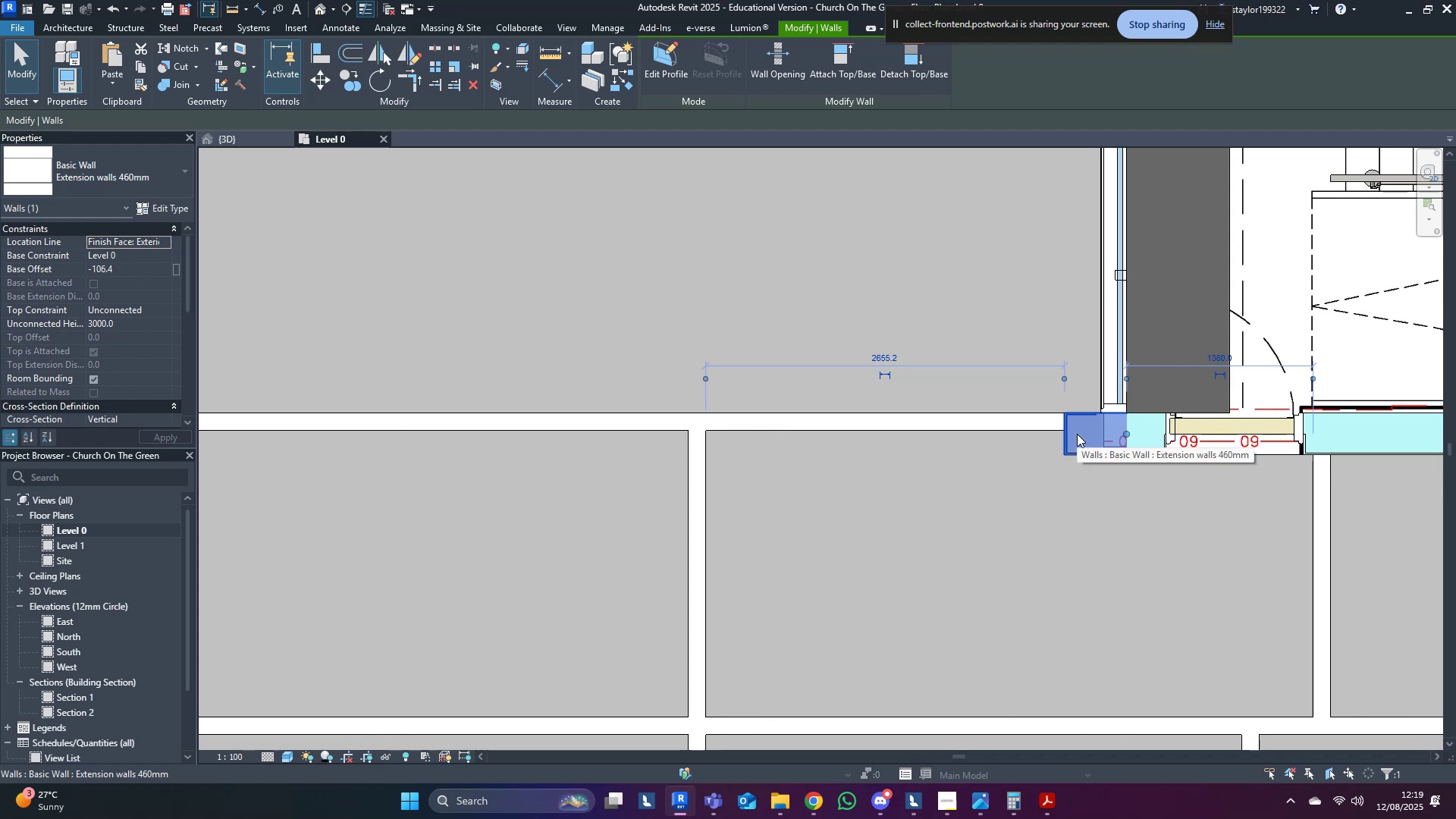 
type(wfsd[Delete])
 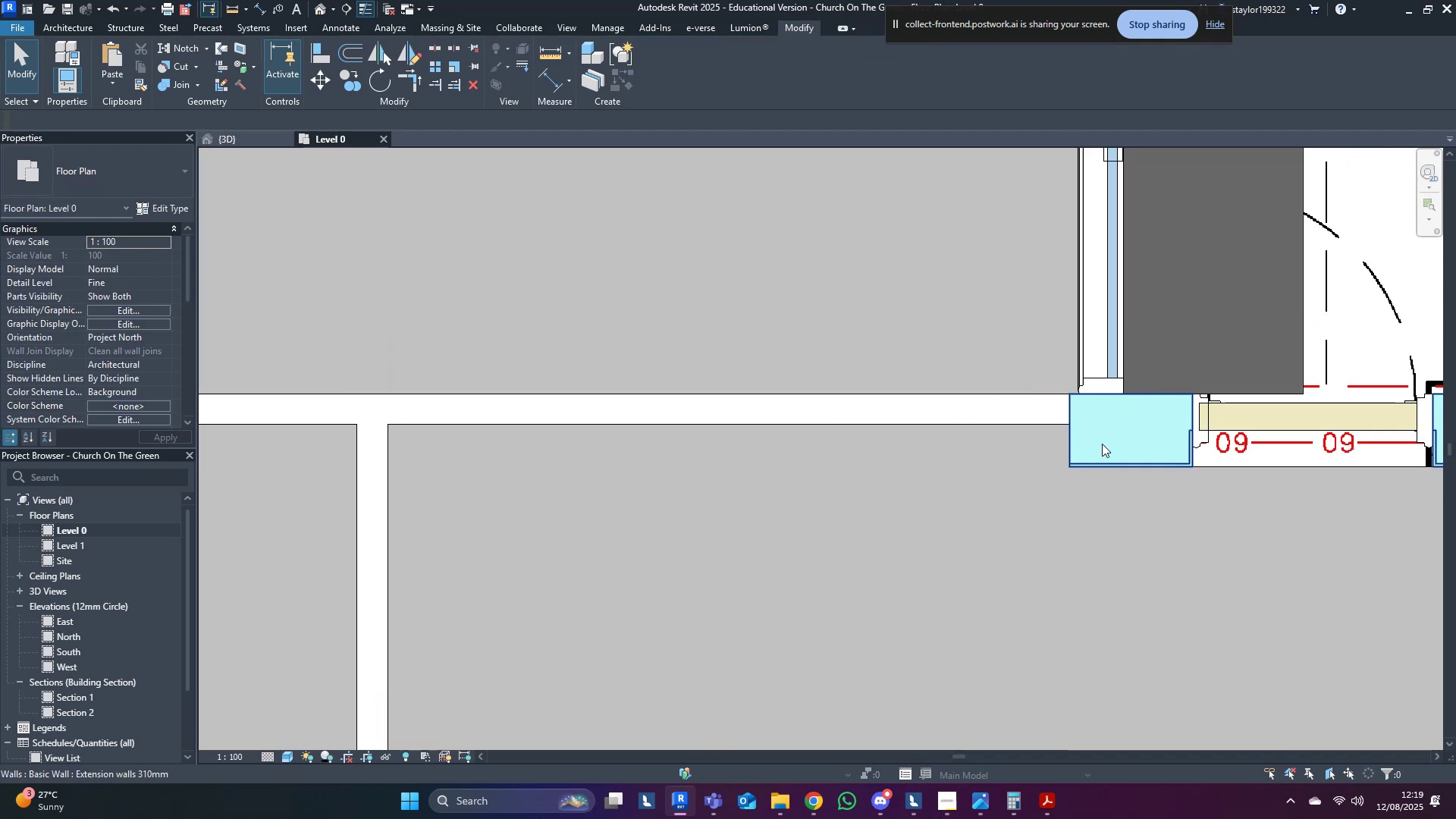 
scroll: coordinate [1087, 425], scroll_direction: up, amount: 7.0
 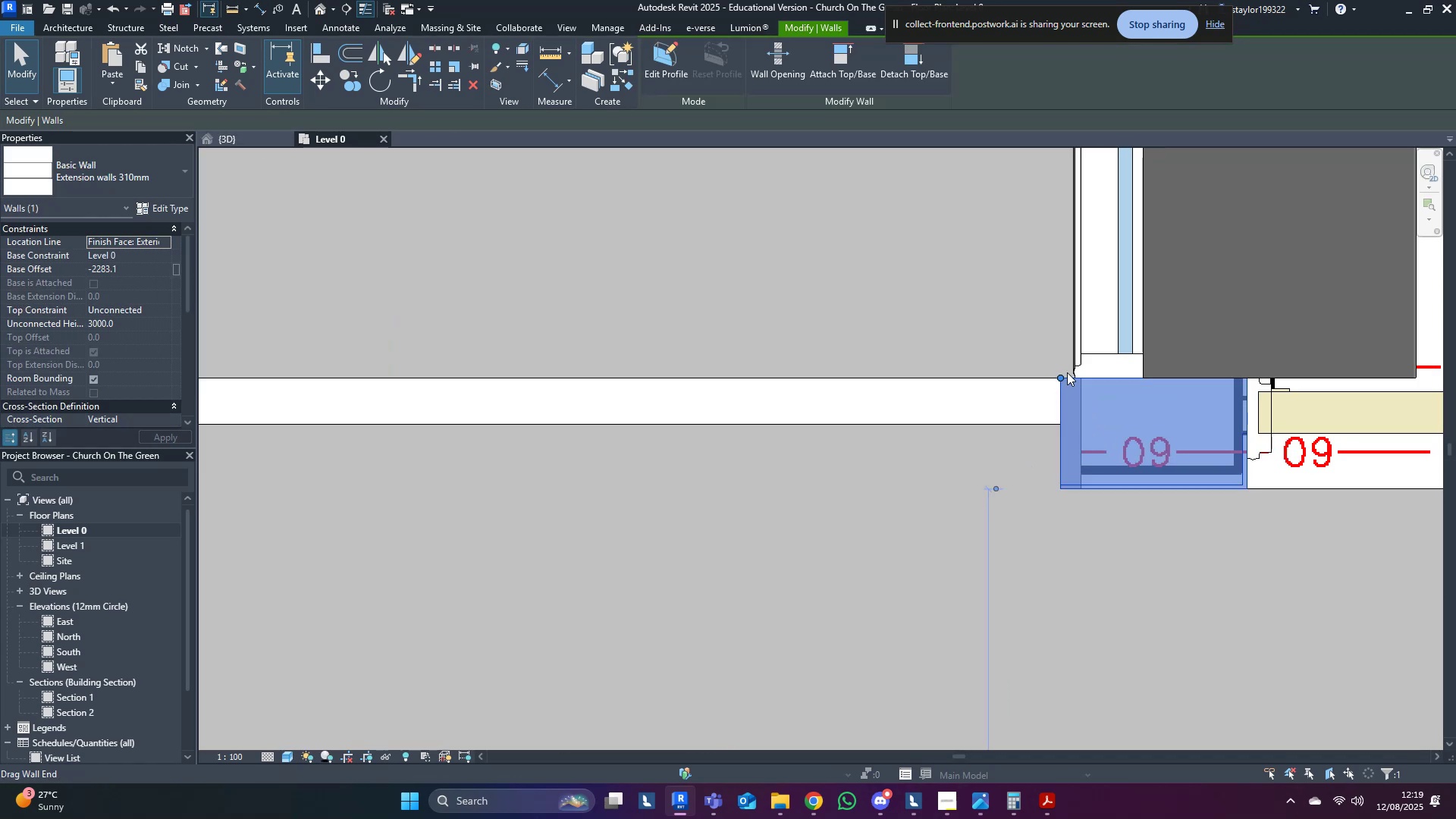 
hold_key(key=ShiftLeft, duration=3.88)
scroll: coordinate [1084, 417], scroll_direction: down, amount: 9.0
 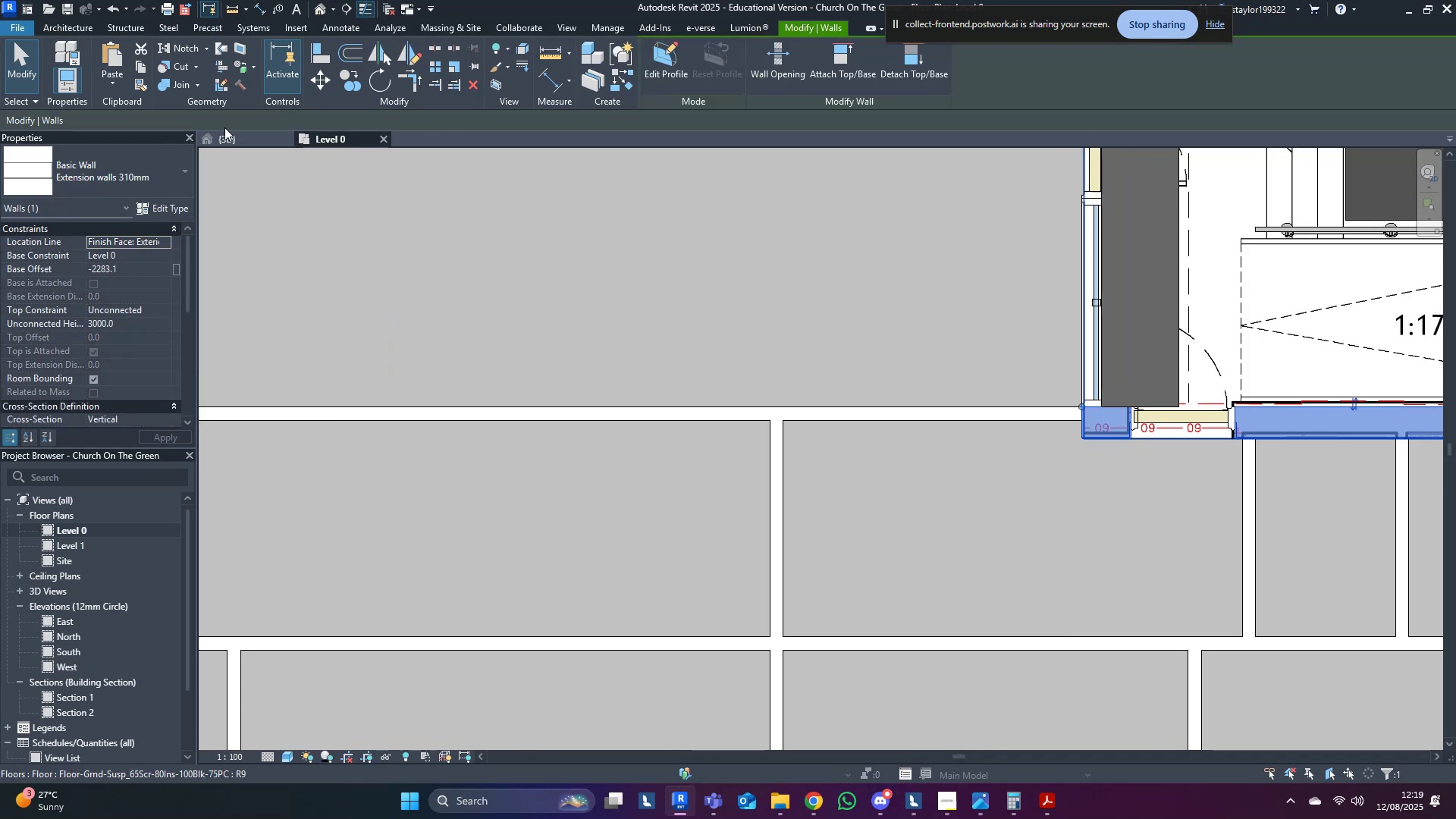 
left_click([228, 138])
 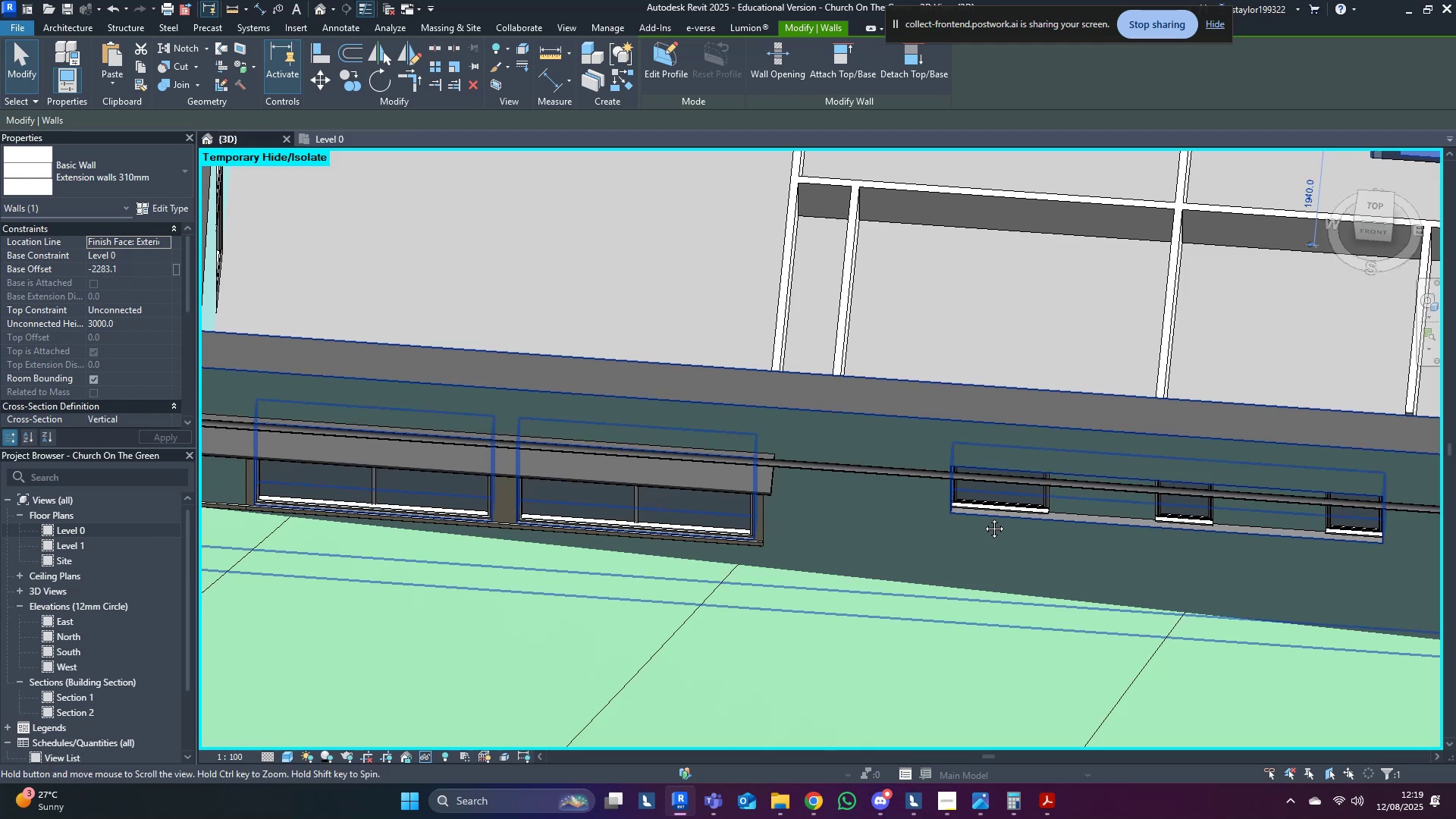 
scroll: coordinate [731, 472], scroll_direction: down, amount: 6.0
 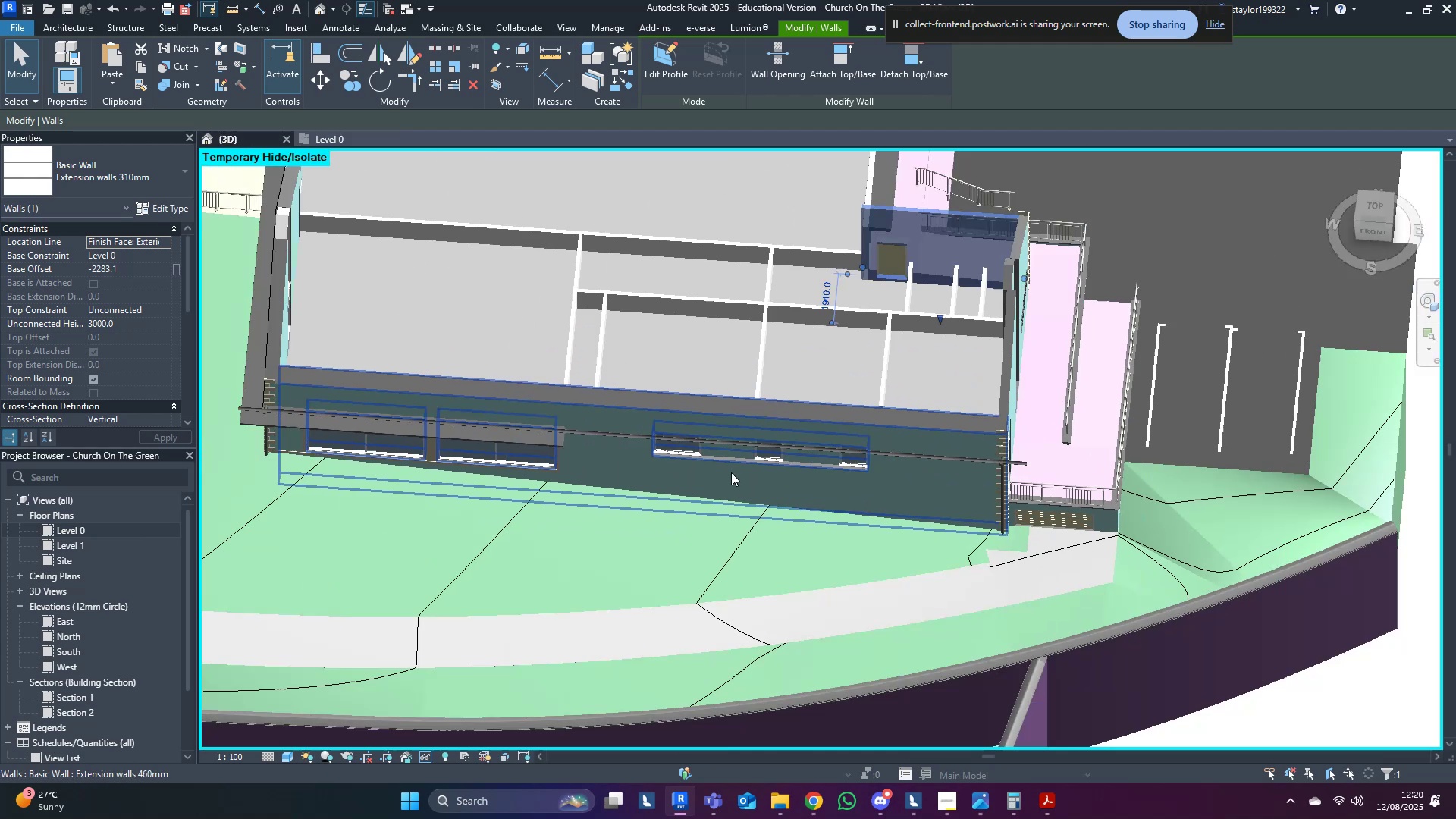 
hold_key(key=ShiftLeft, duration=0.66)
 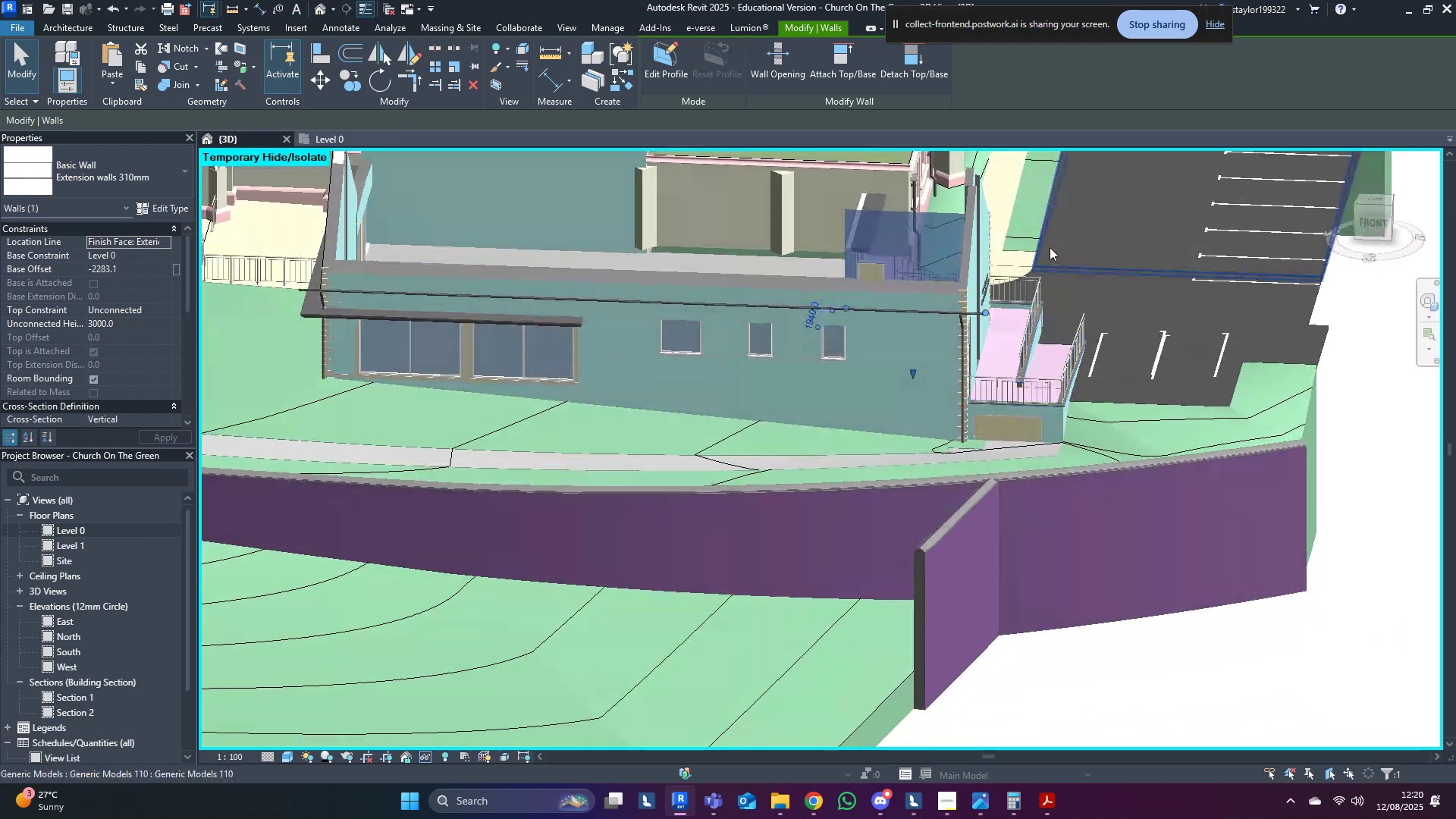 
hold_key(key=ShiftLeft, duration=0.64)
 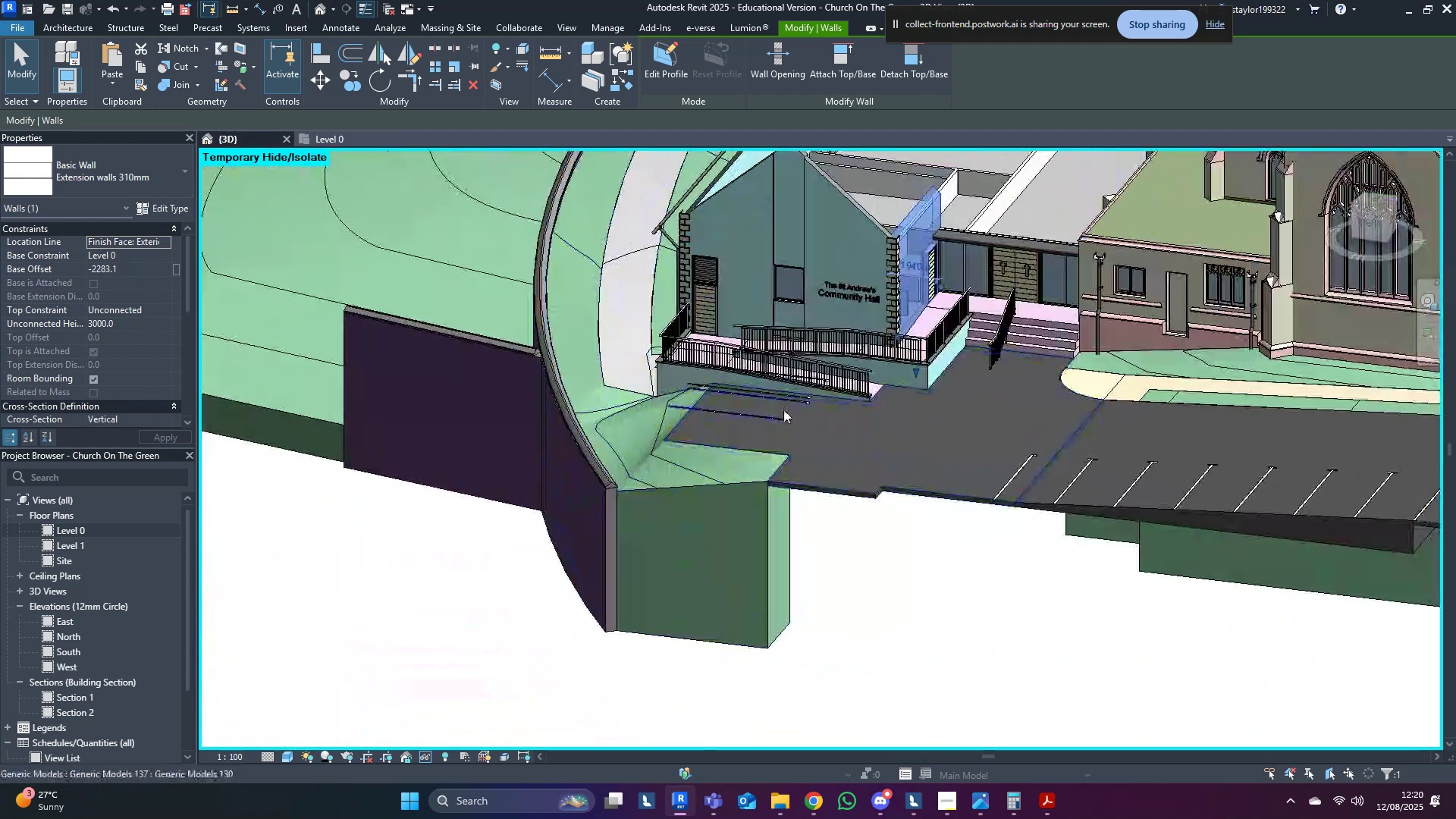 
scroll: coordinate [1023, 325], scroll_direction: up, amount: 3.0
 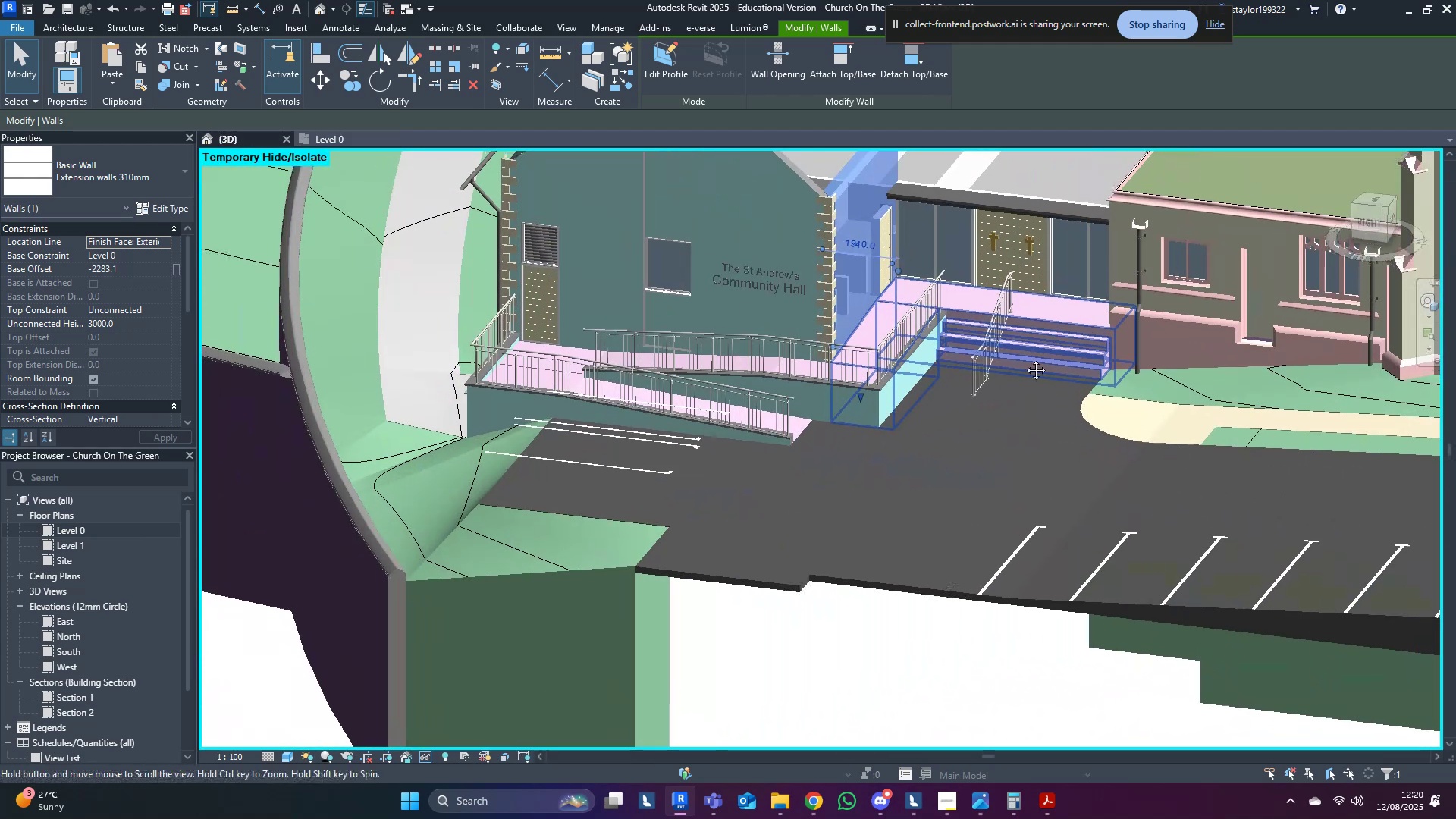 
key(Escape)
type(hr)
 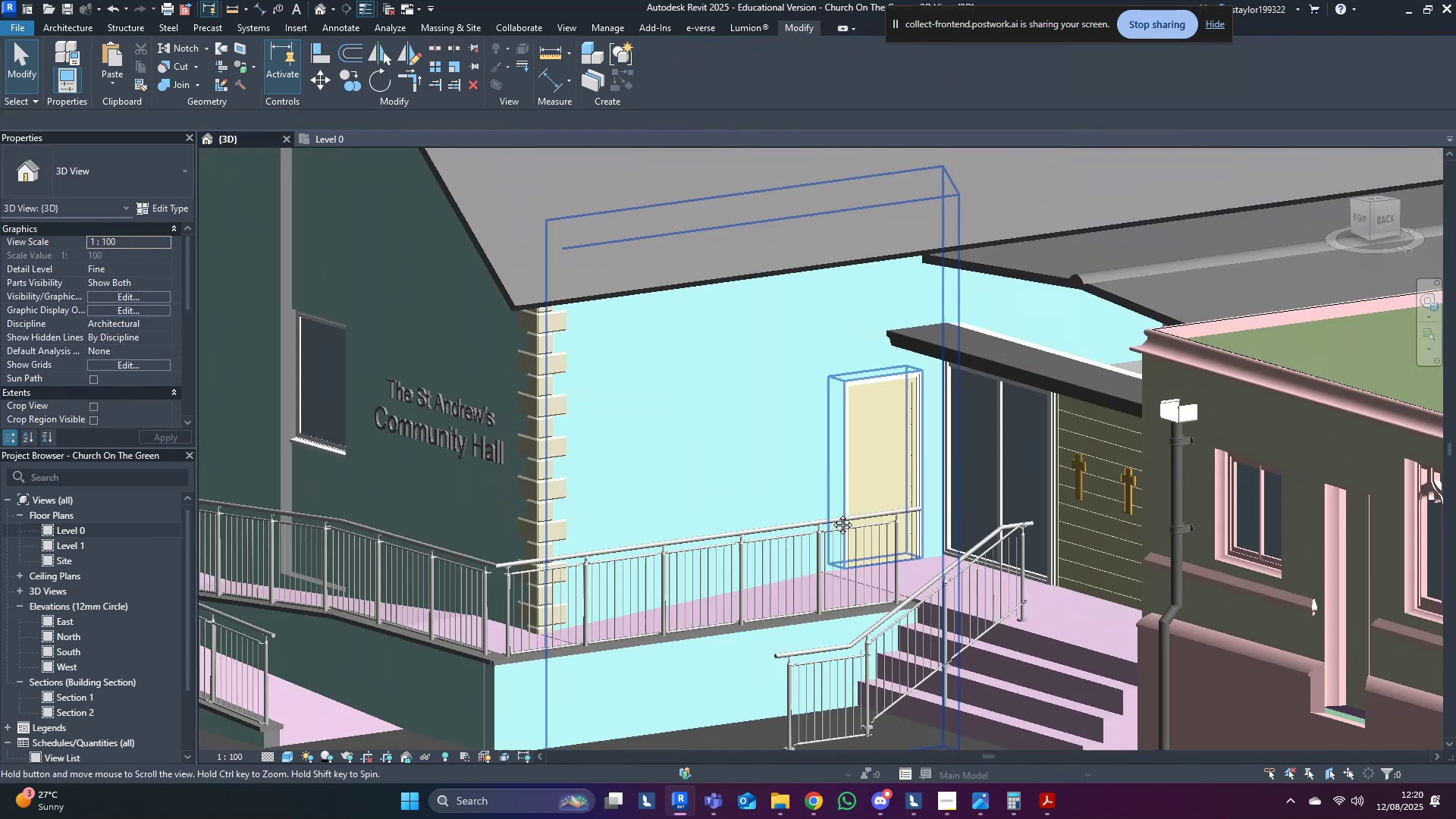 
scroll: coordinate [864, 570], scroll_direction: up, amount: 6.0
 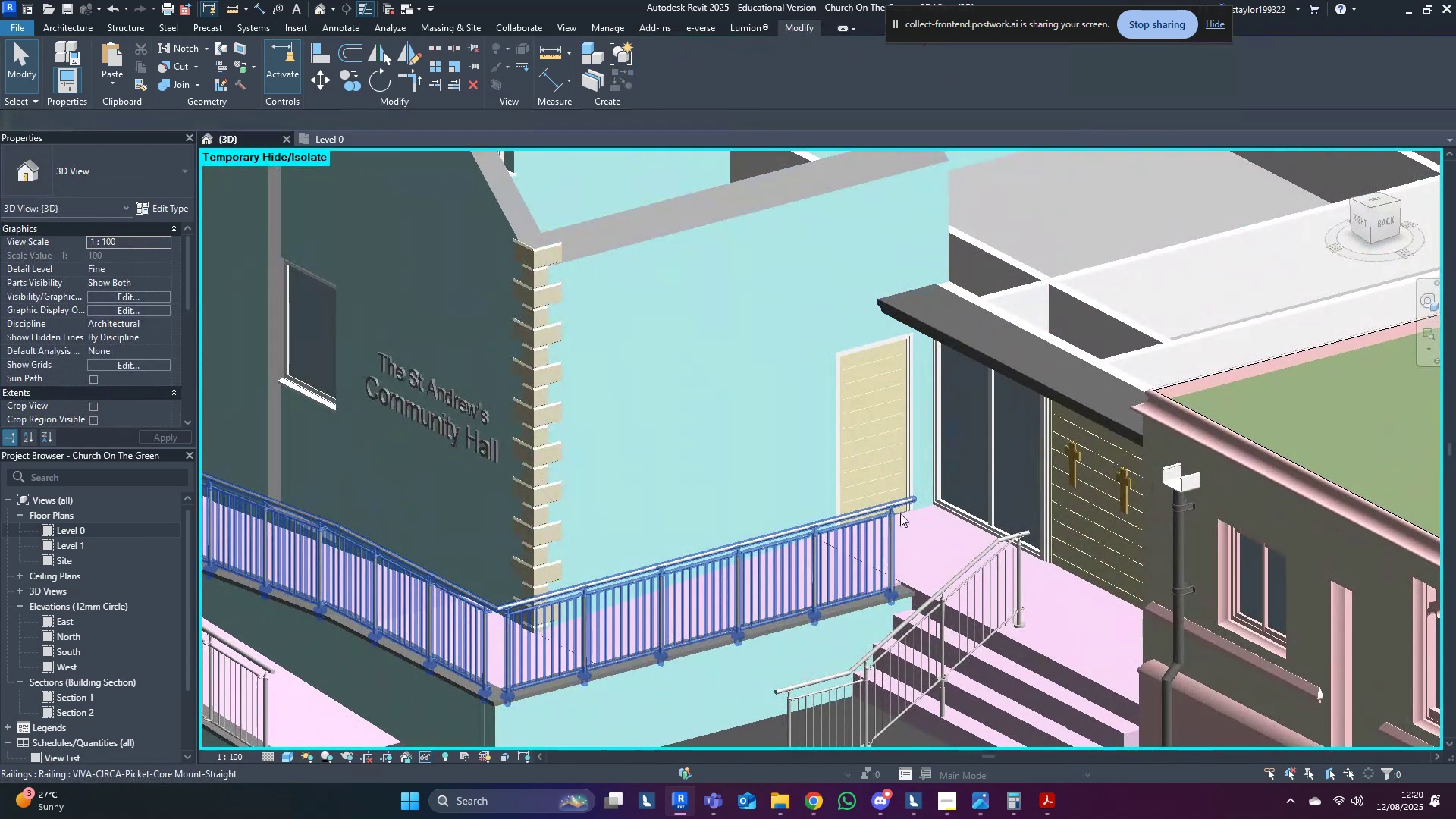 
left_click([712, 328])
 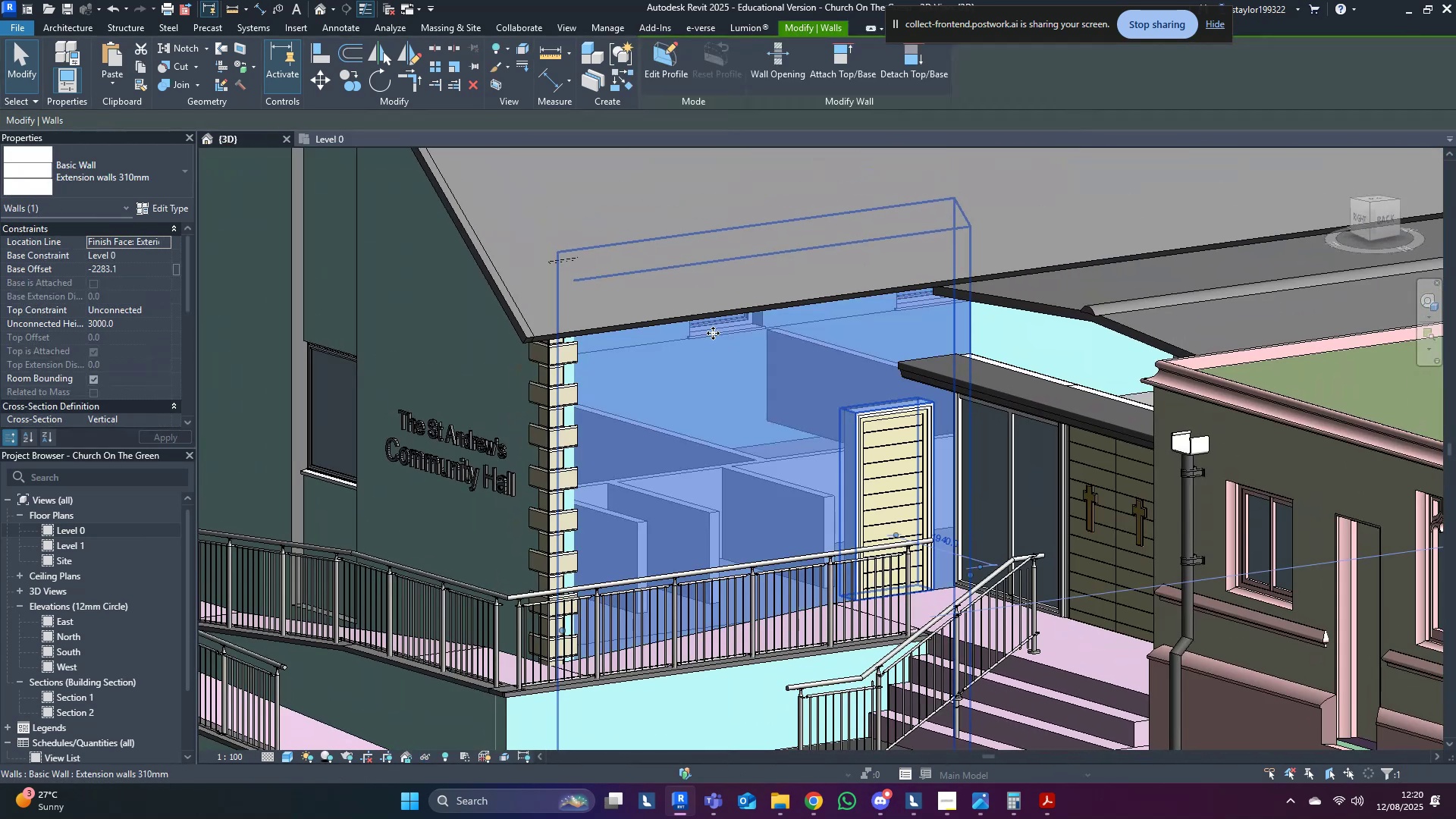 
scroll: coordinate [711, 403], scroll_direction: down, amount: 5.0
 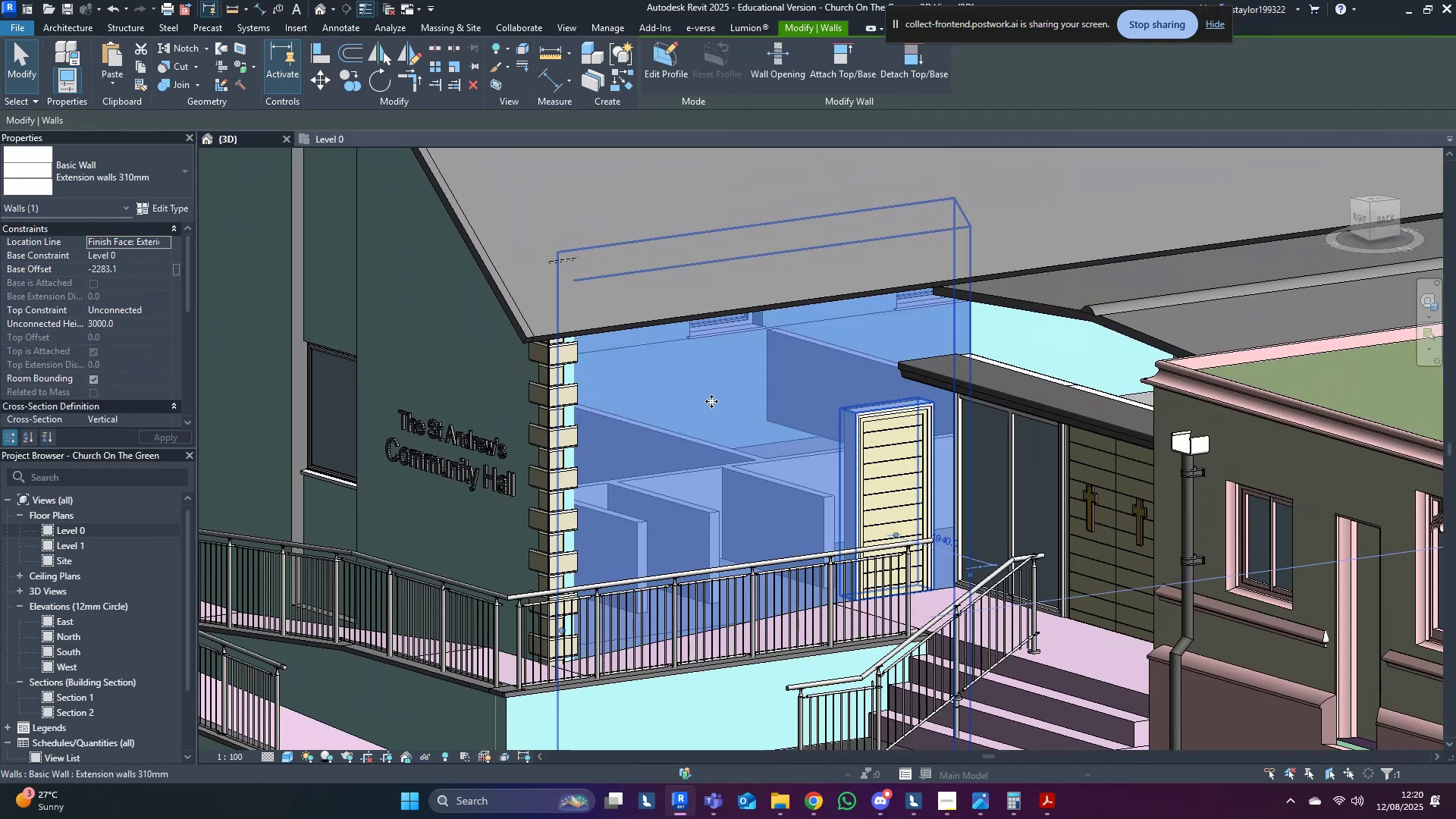 
hold_key(key=ShiftLeft, duration=0.41)
 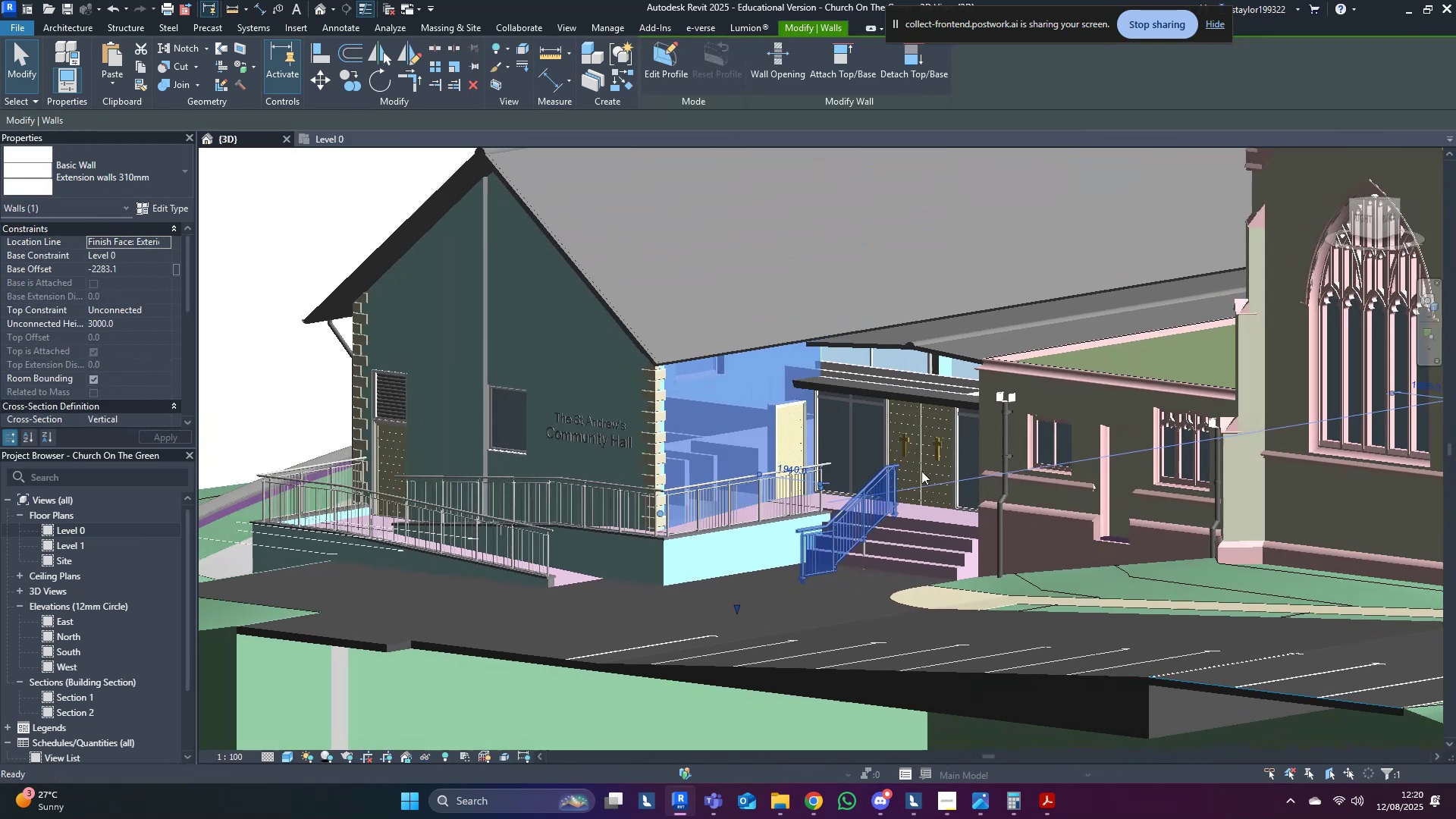 
key(Control+Z)
 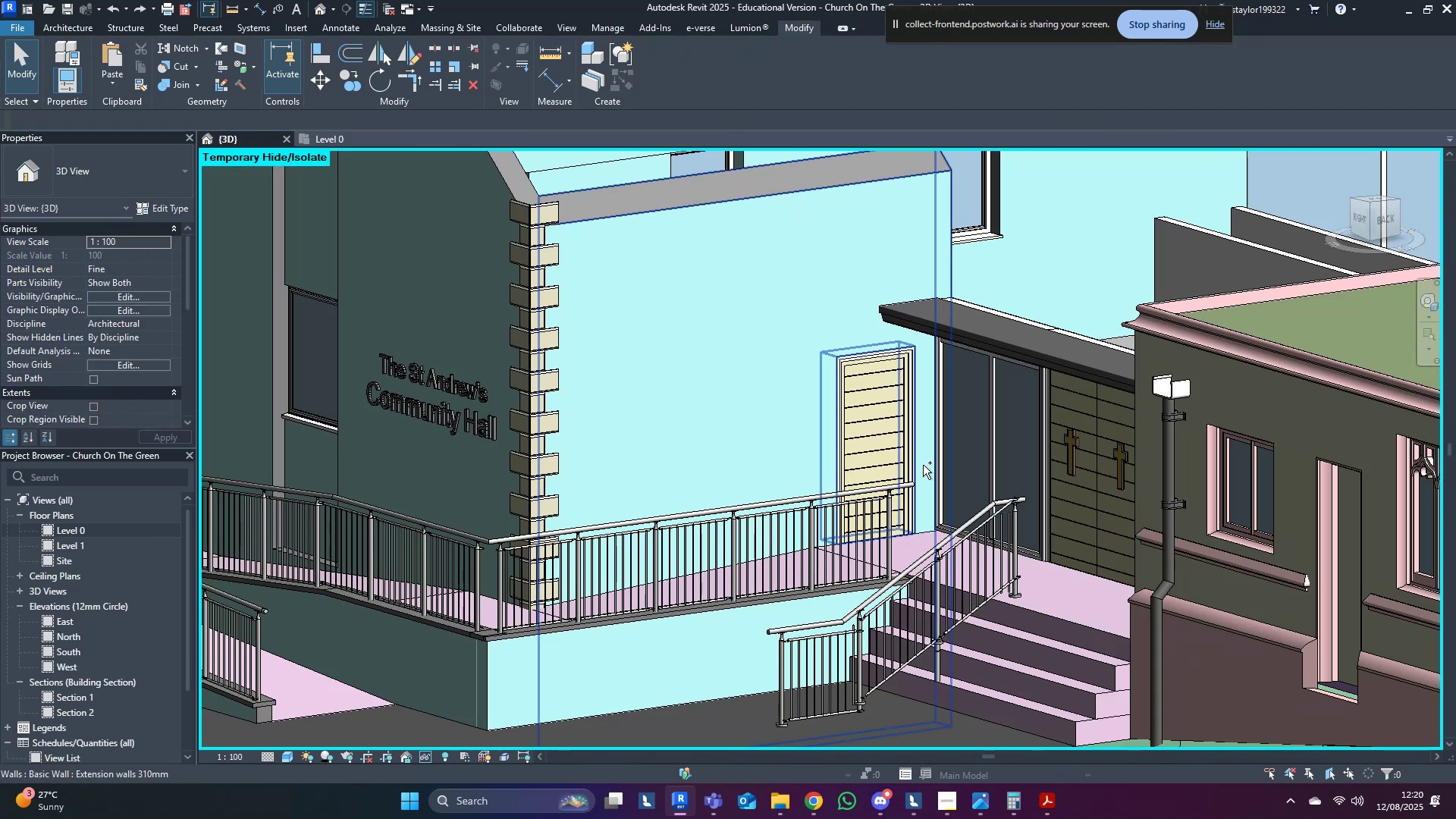 
key(Control+Z)
 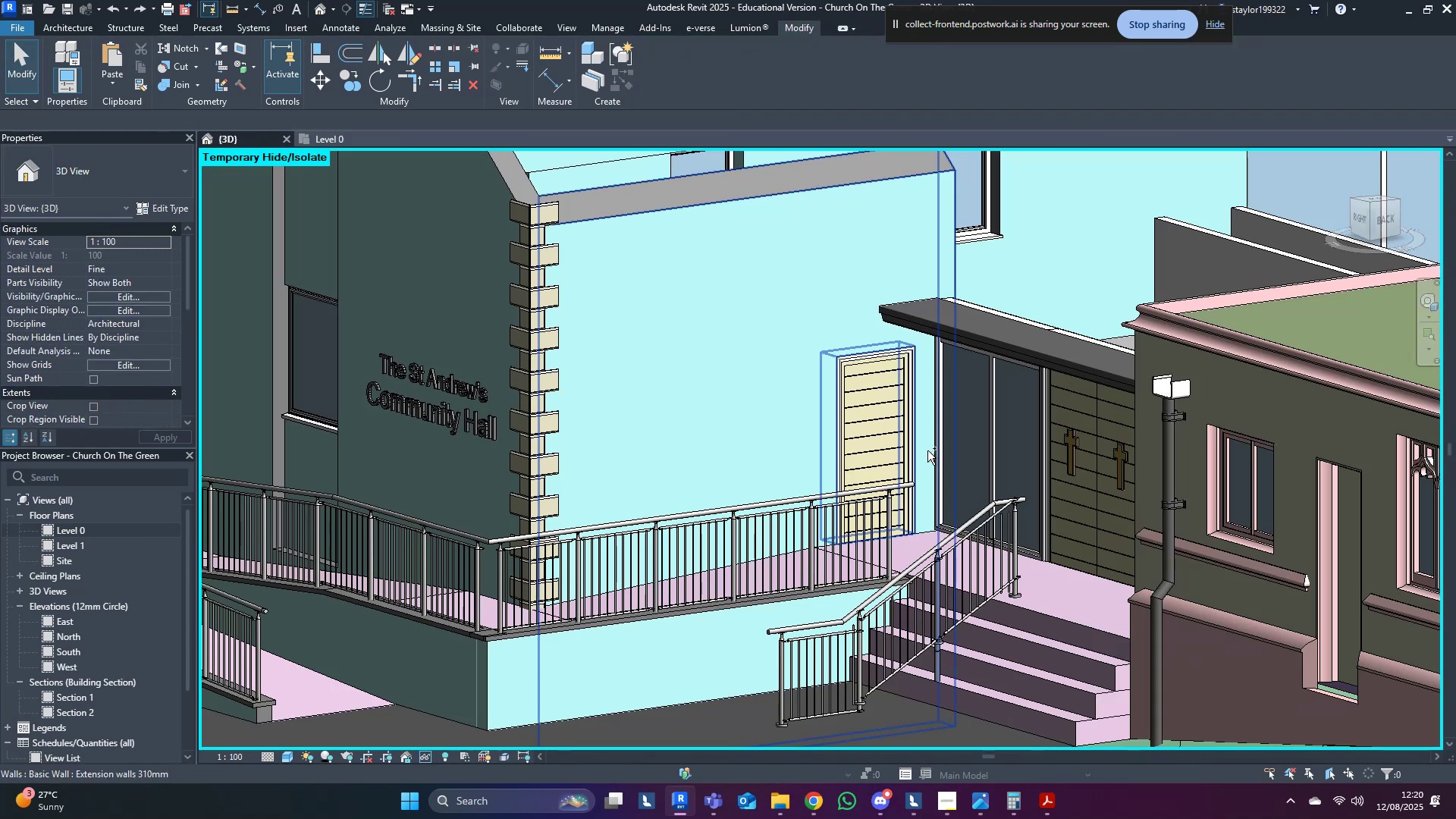 
key(Control+Z)
 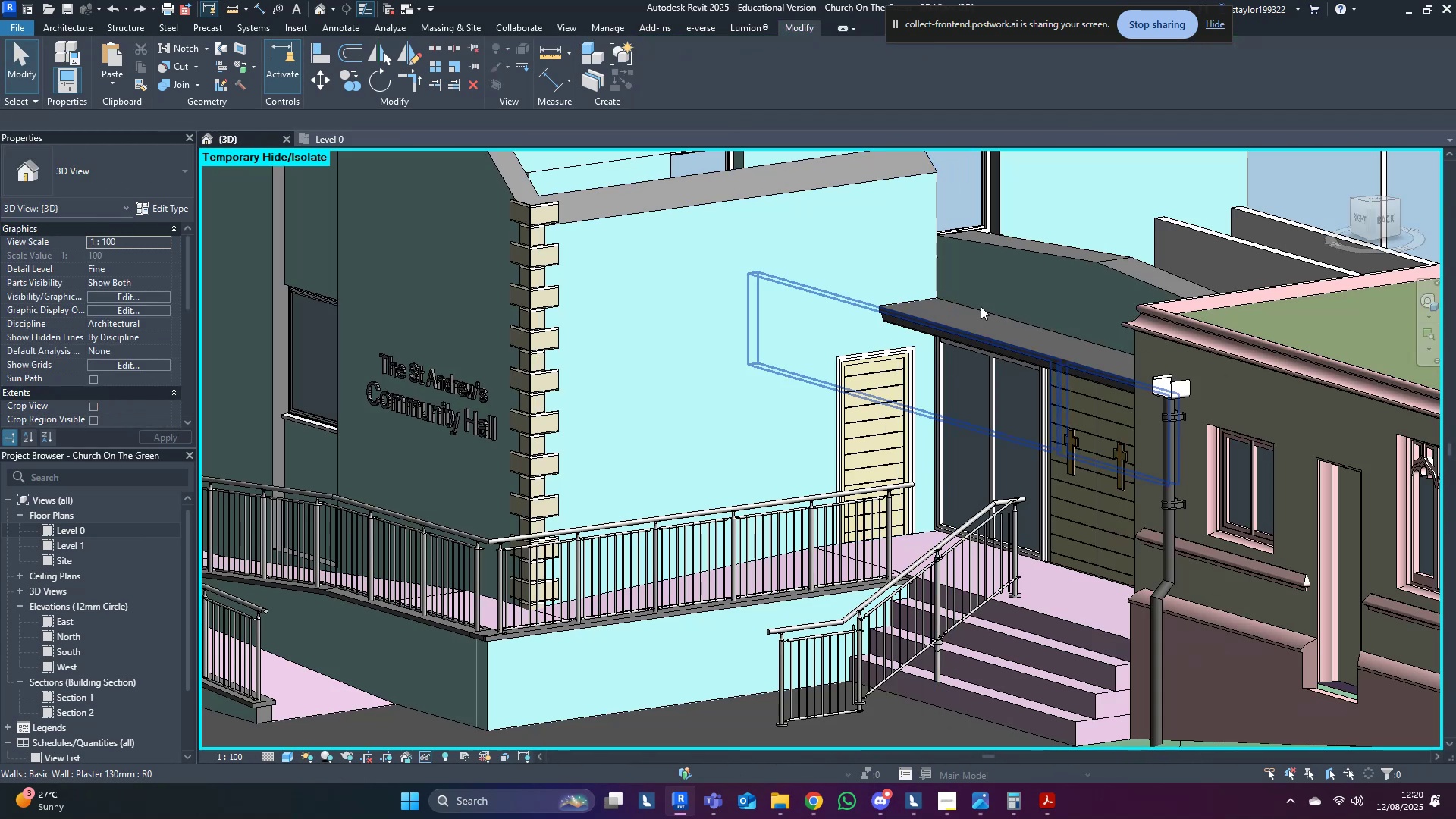 
left_click([990, 250])
 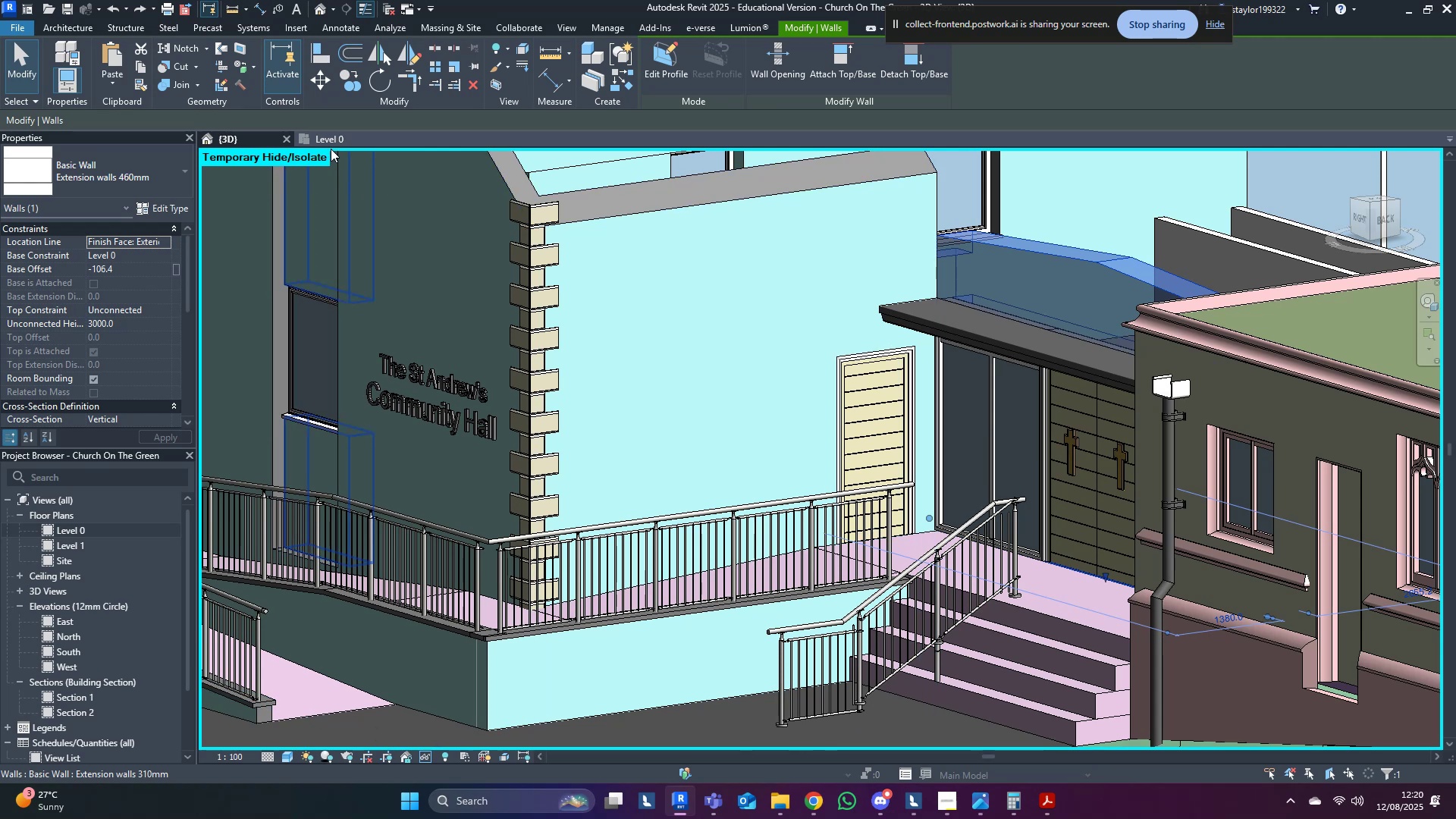 
left_click([339, 140])
 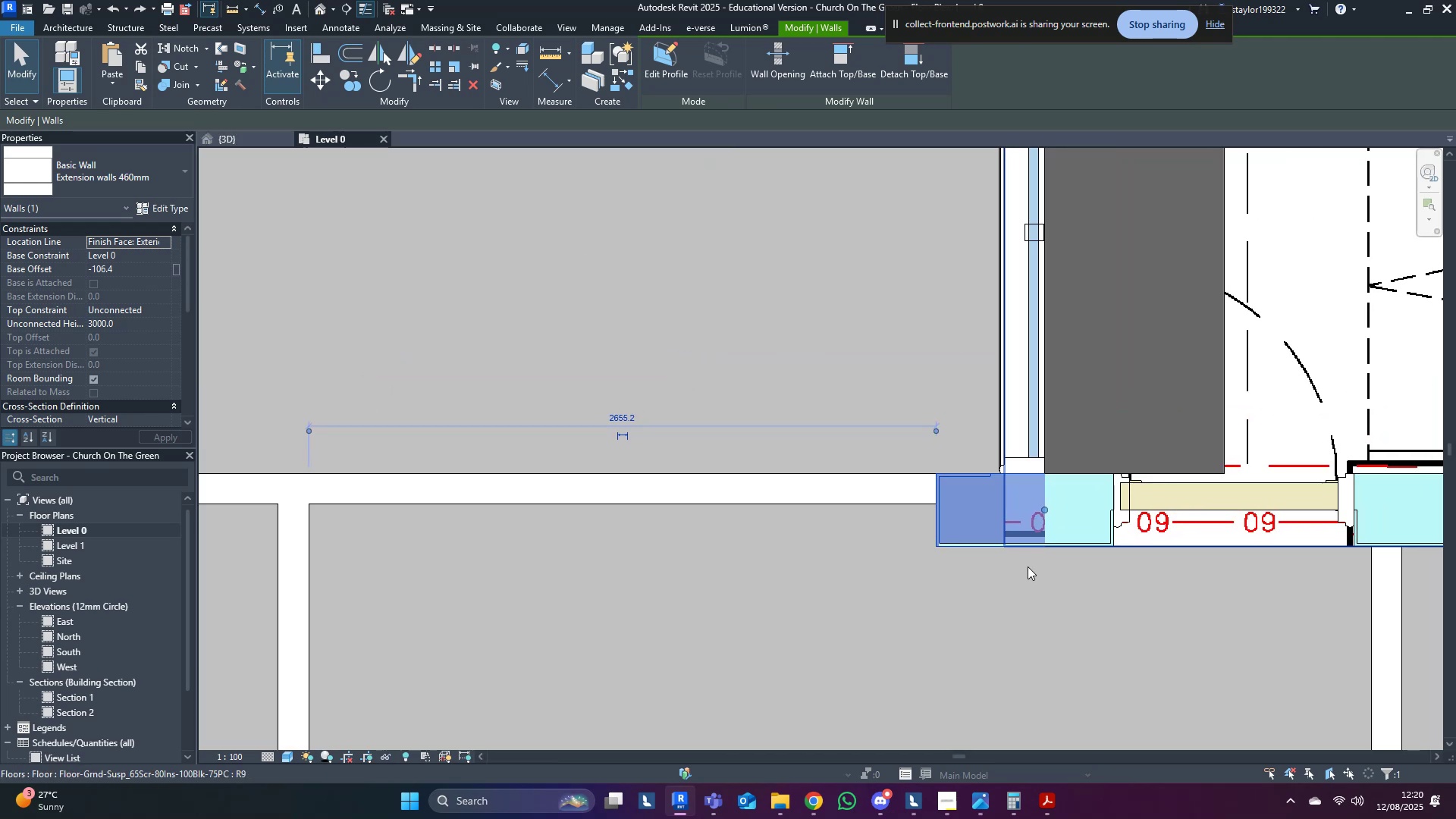 
scroll: coordinate [983, 516], scroll_direction: down, amount: 8.0
 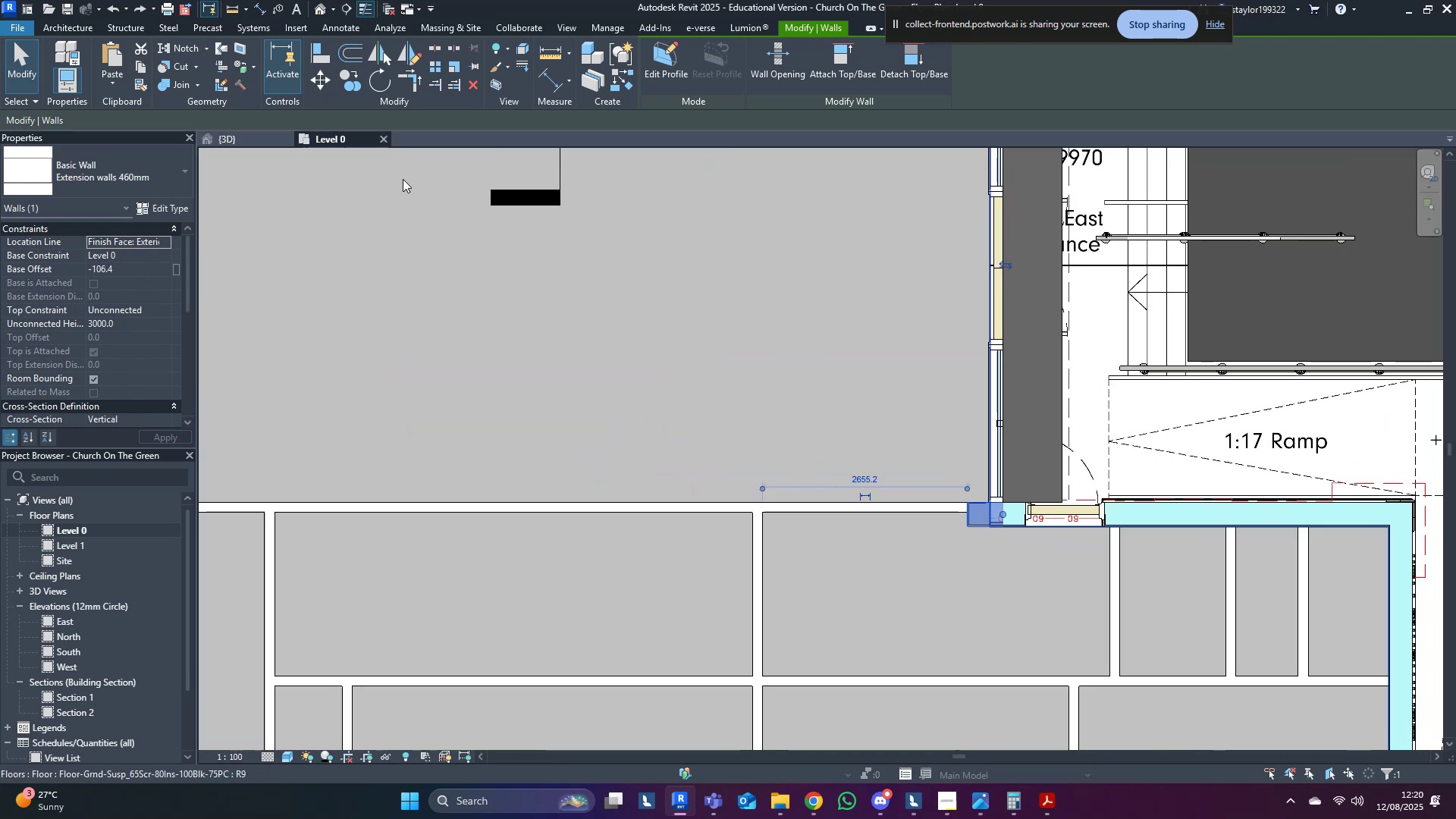 
type(sd)
 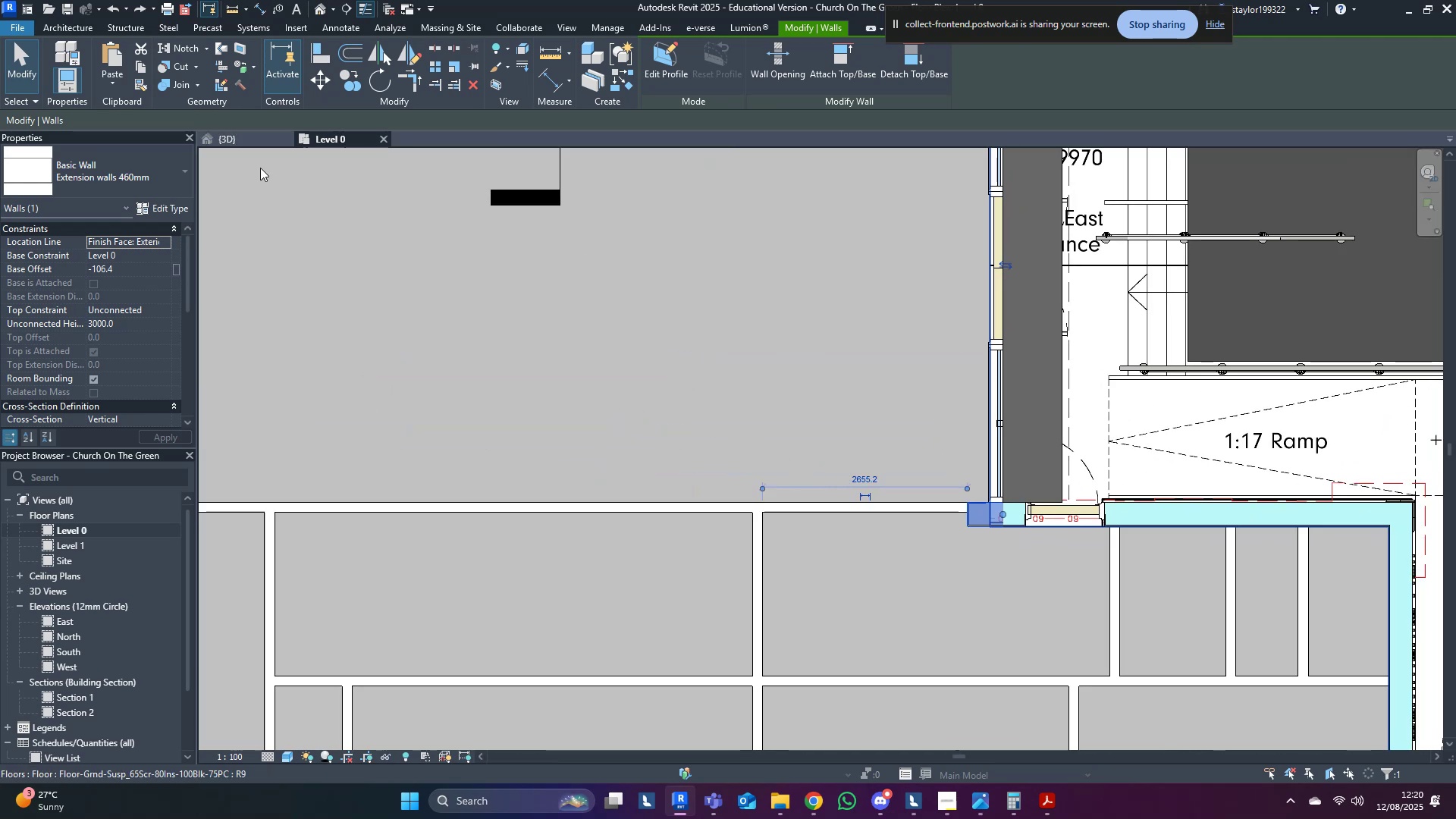 
left_click([246, 144])
 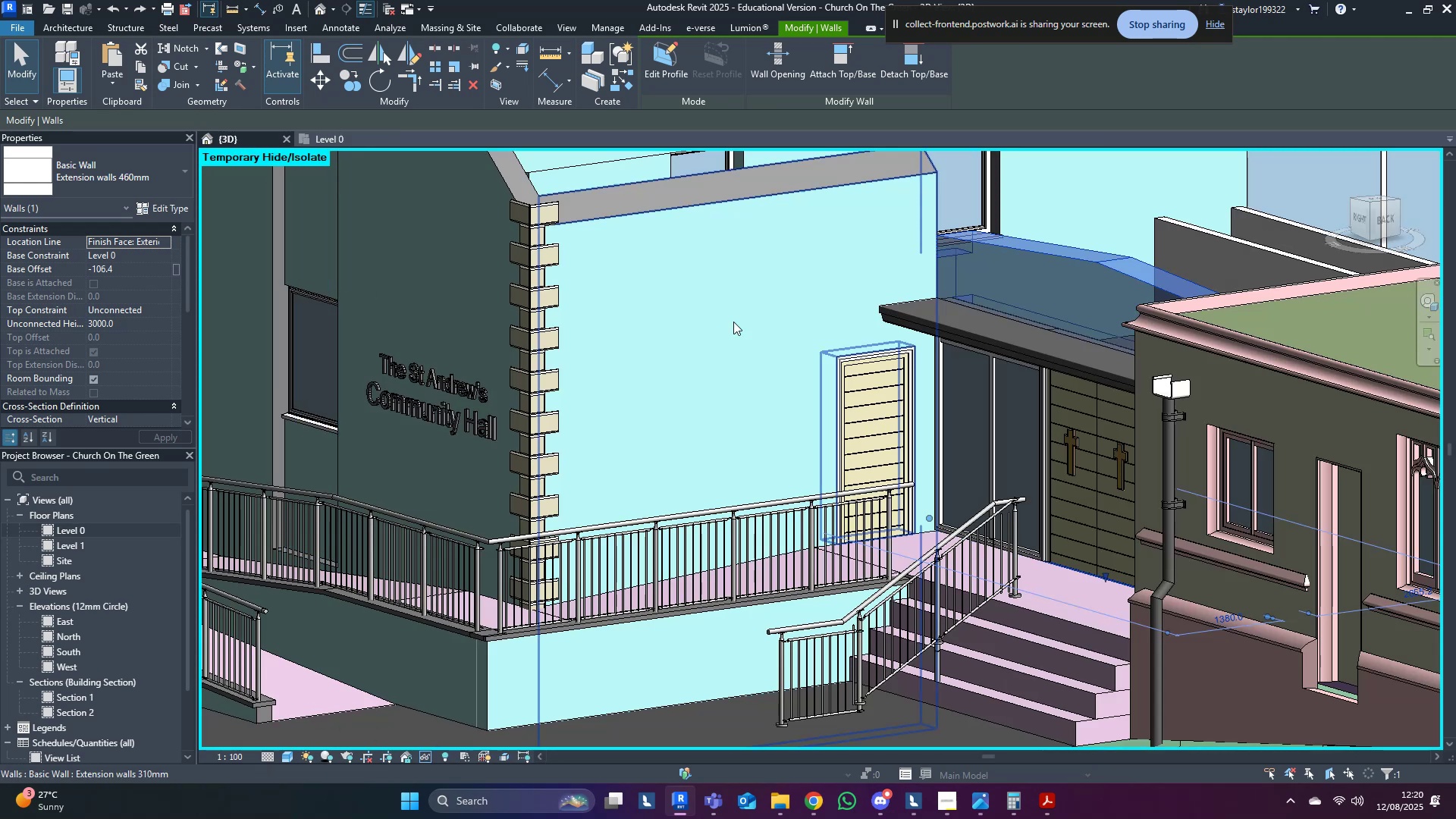 
middle_click([949, 397])
 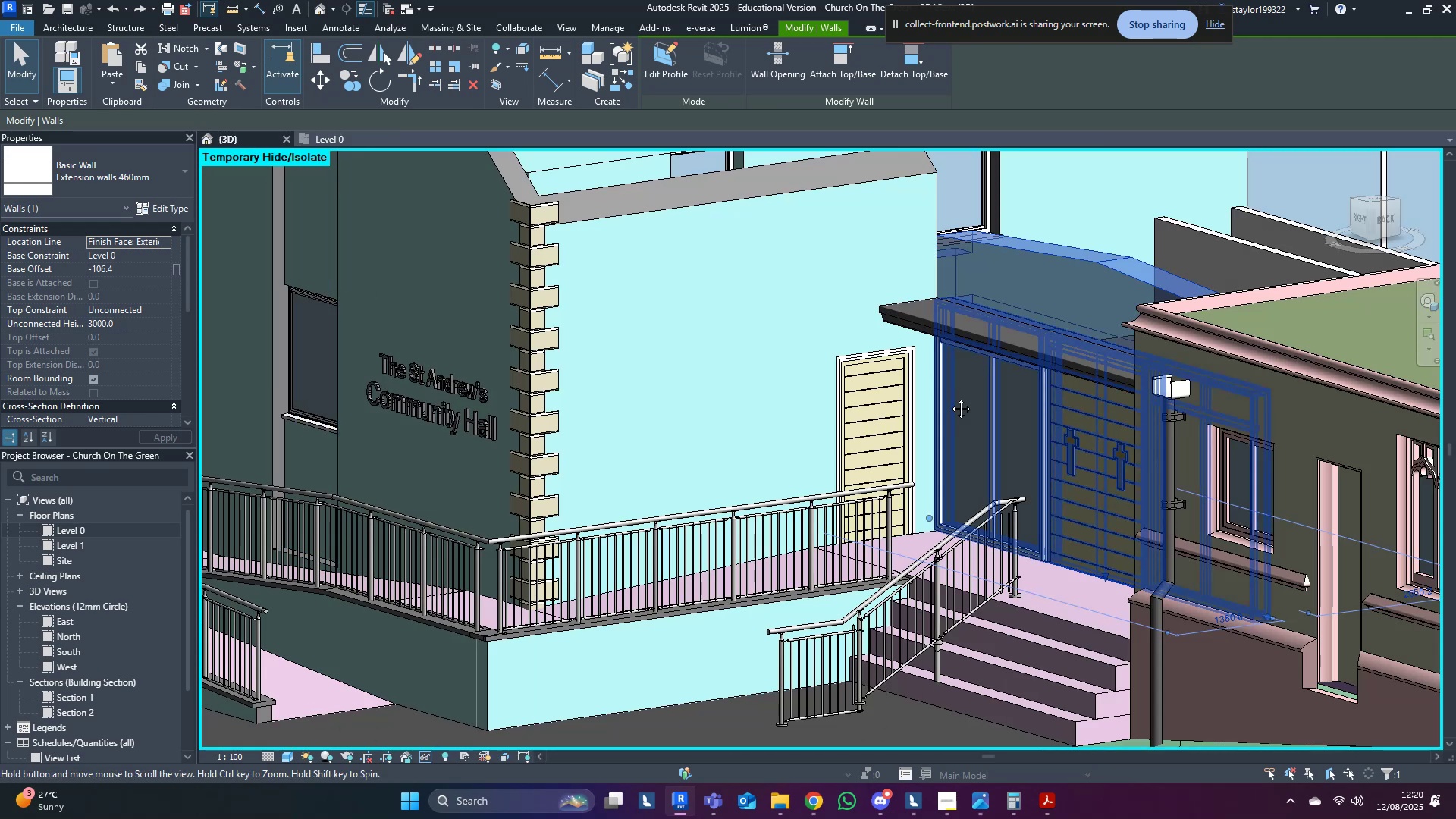 
hold_key(key=ShiftLeft, duration=0.57)
 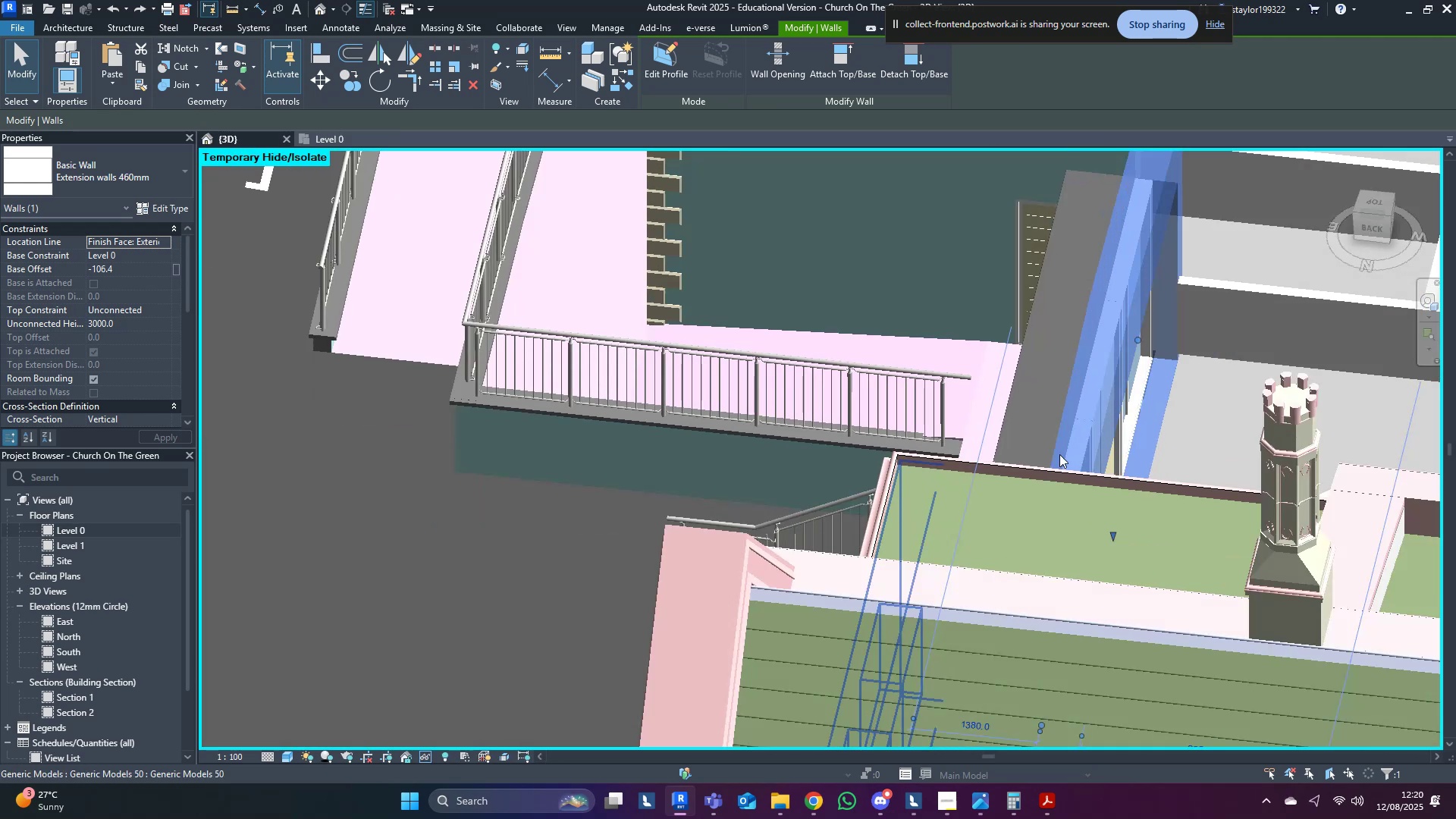 
key(Escape)
type(hr)
 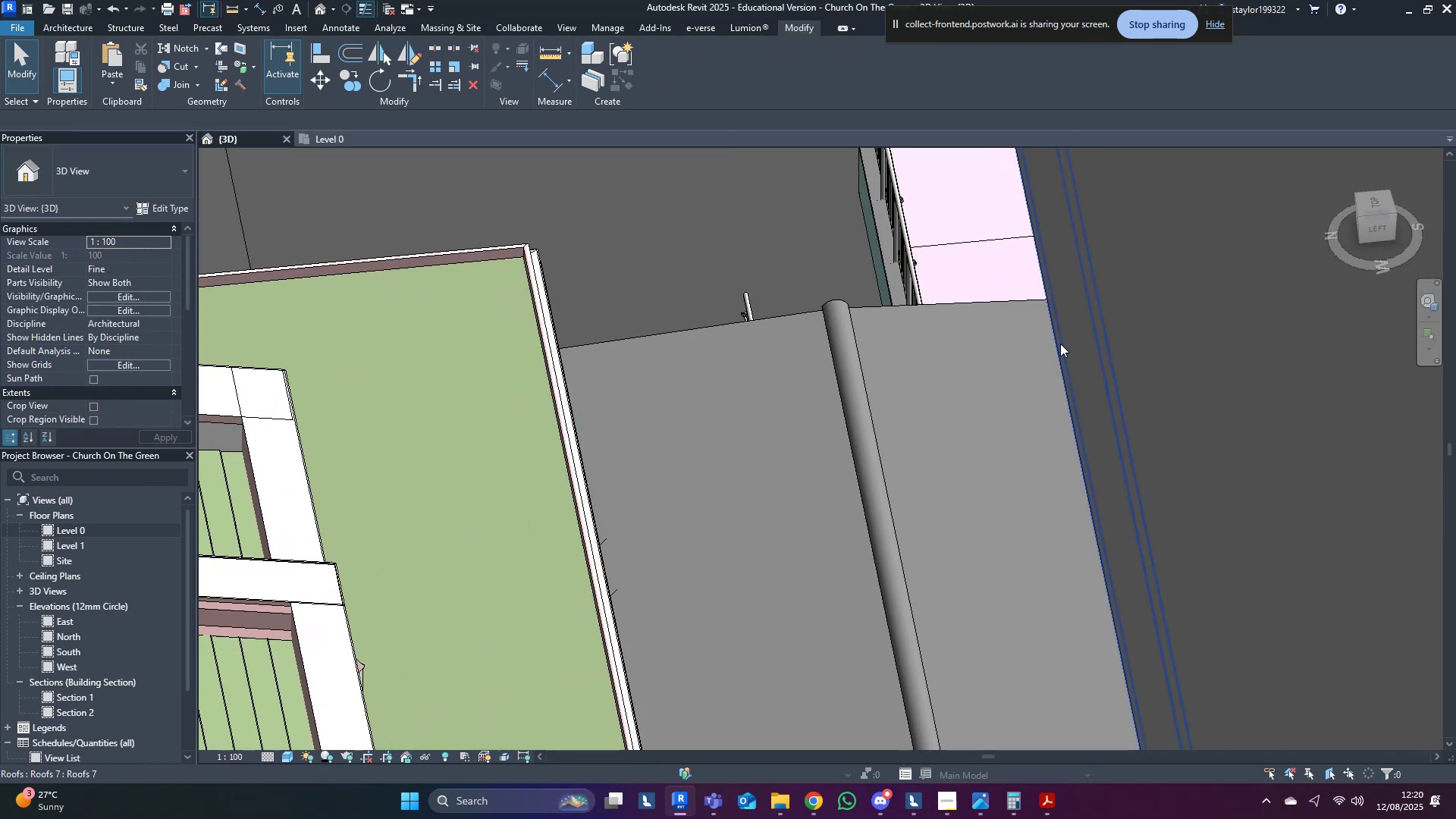 
hold_key(key=ShiftLeft, duration=0.5)
 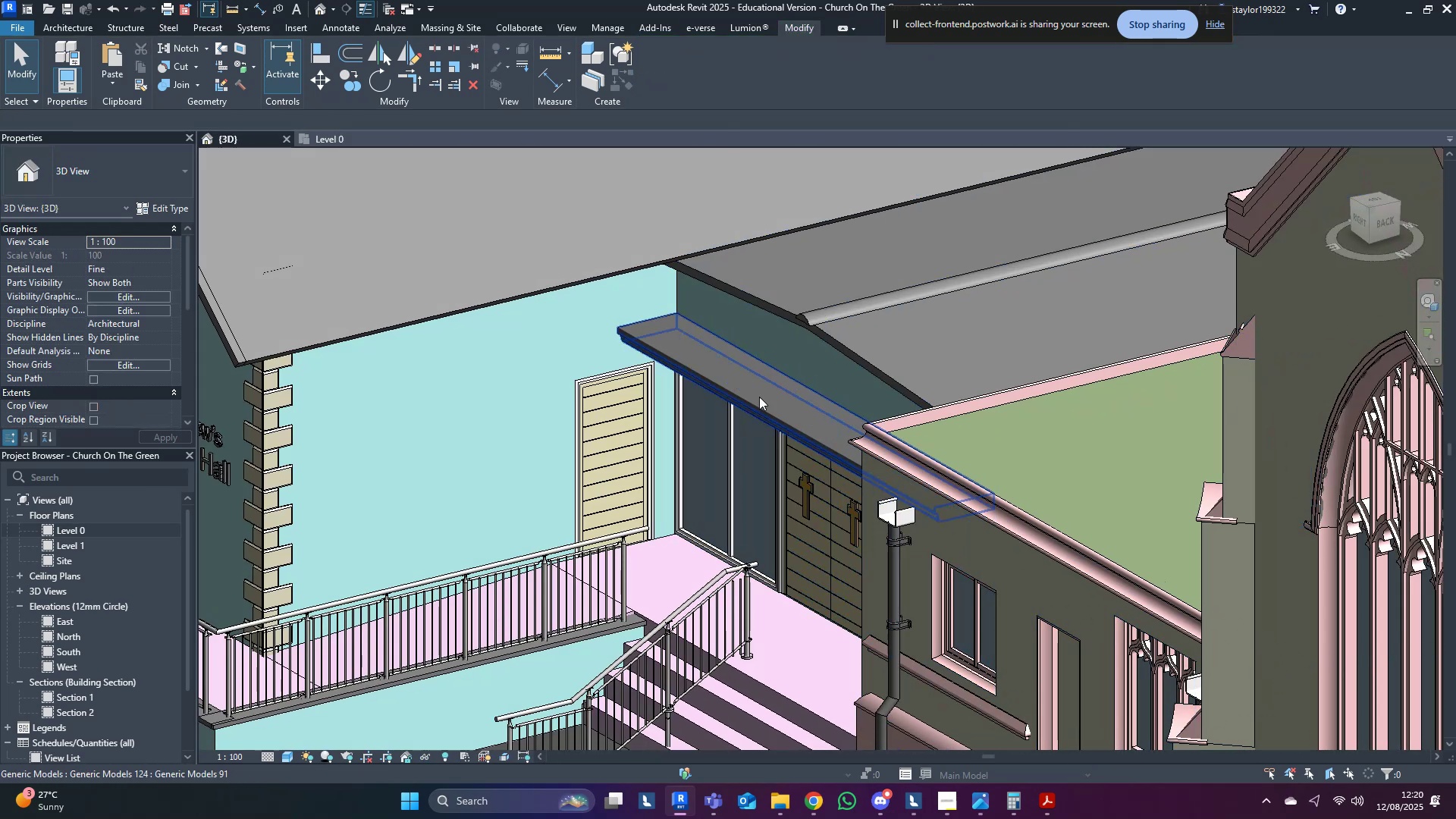 
left_click([746, 338])
 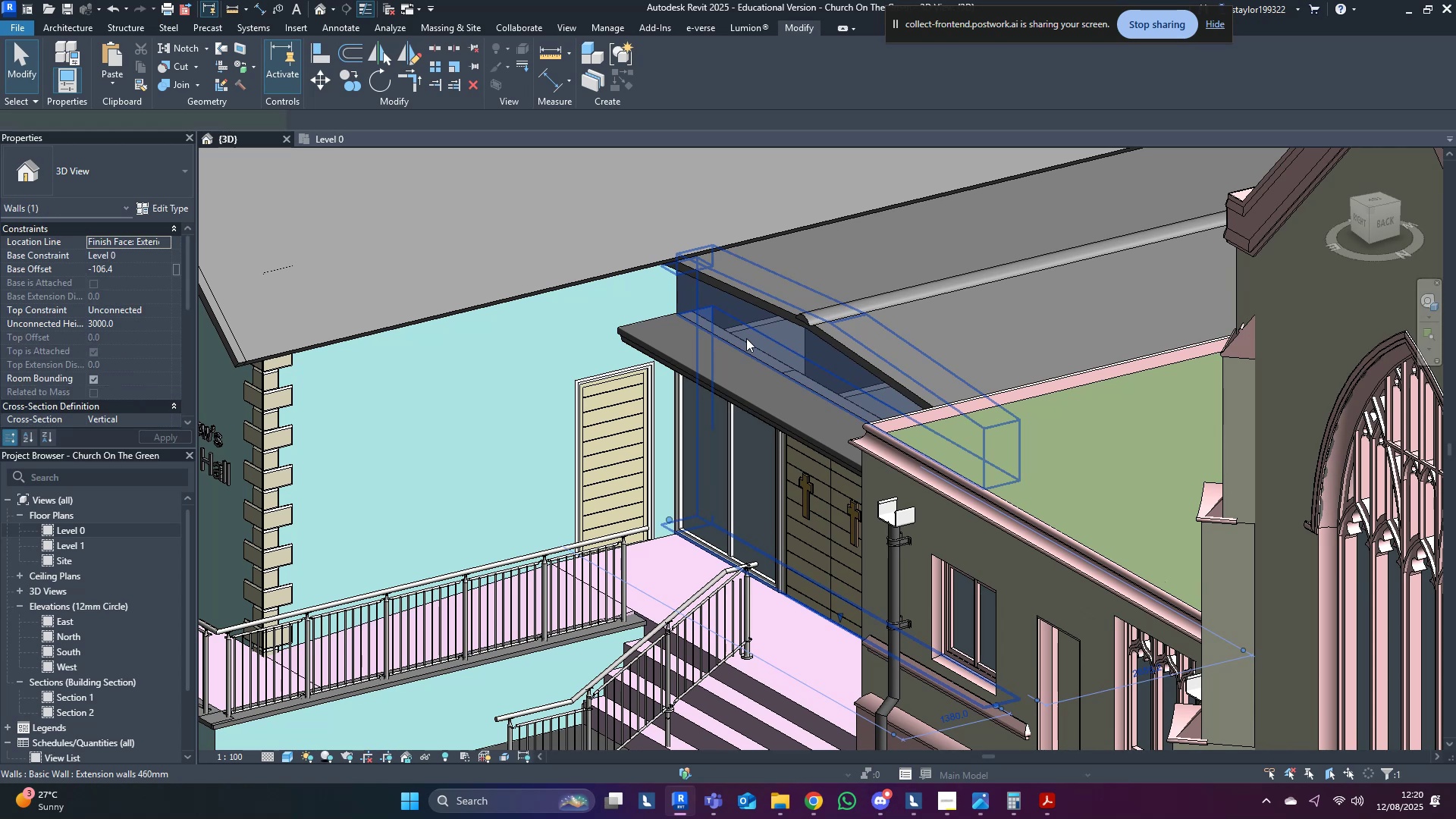 
hold_key(key=ShiftLeft, duration=0.47)
 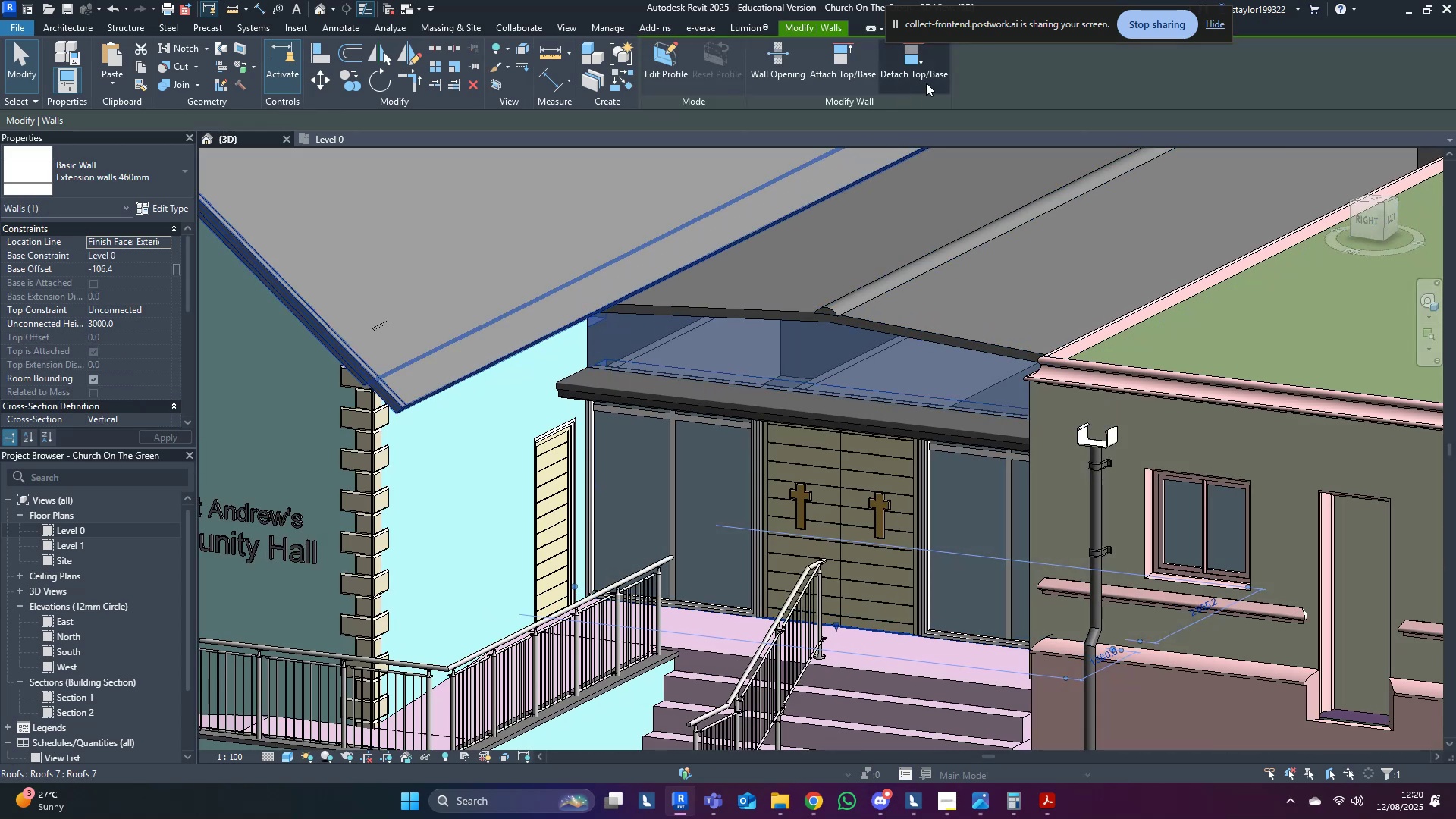 
left_click([926, 65])
 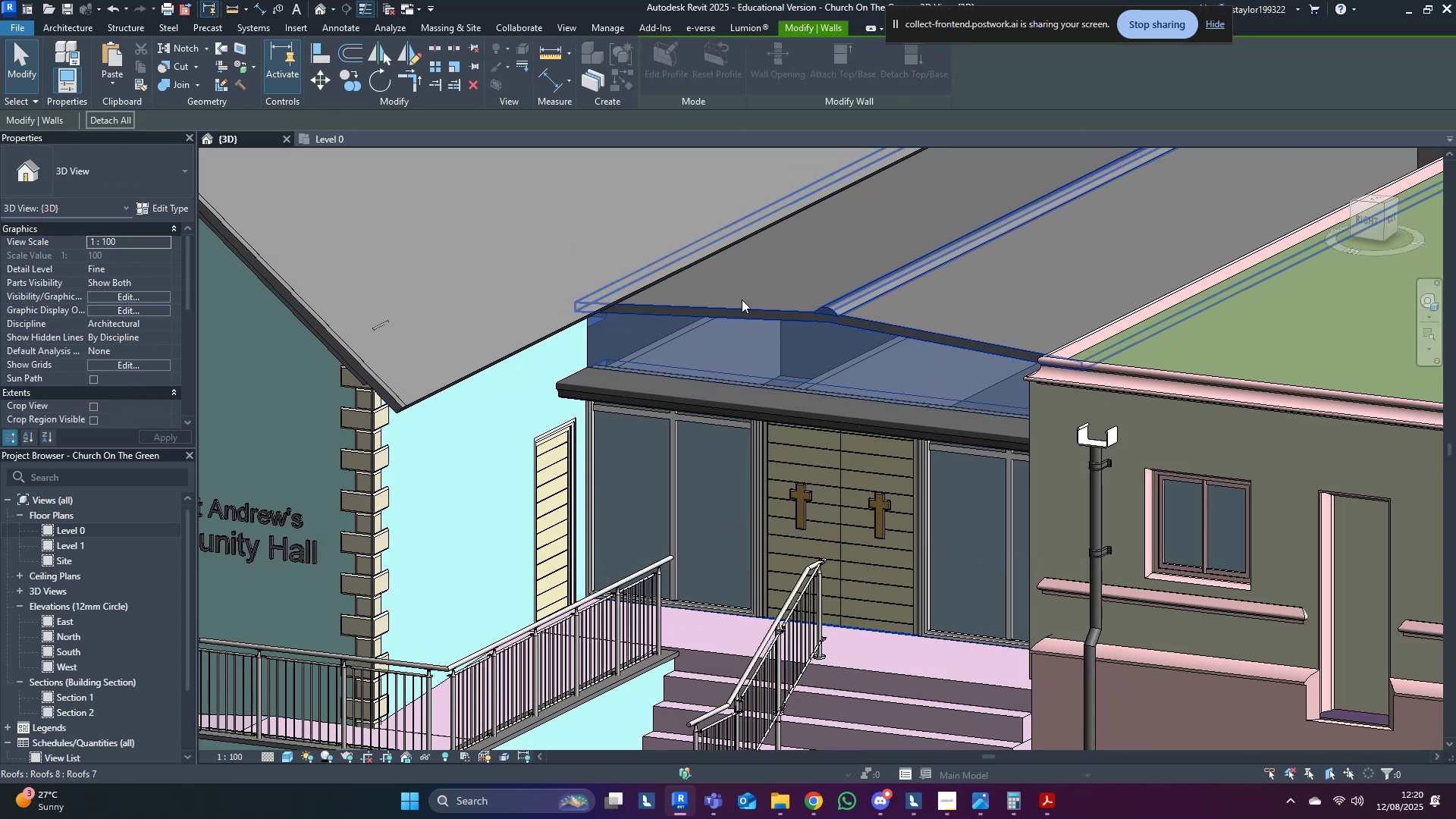 
hold_key(key=ShiftLeft, duration=0.65)
 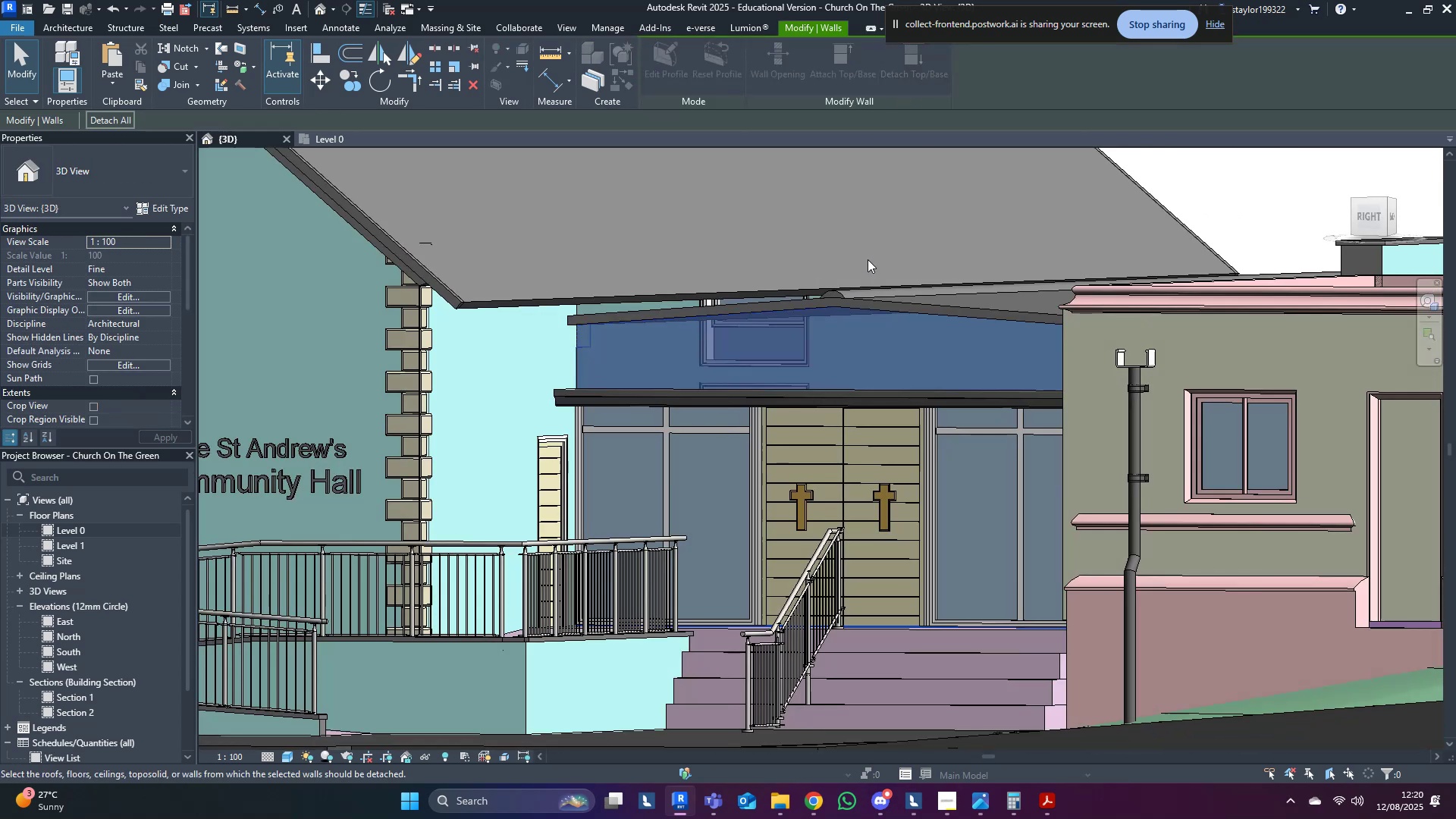 
key(Escape)
 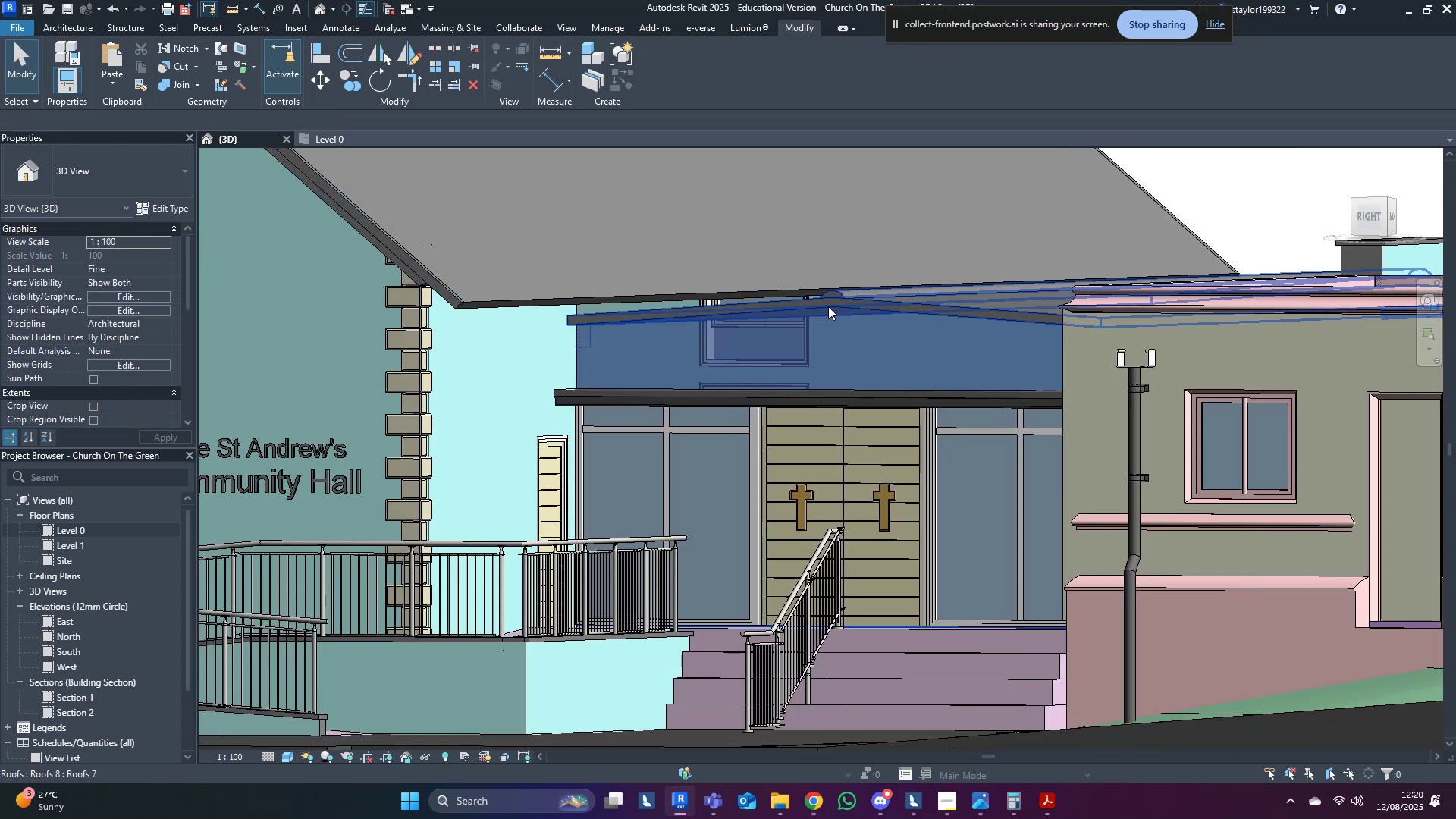 
key(Escape)
 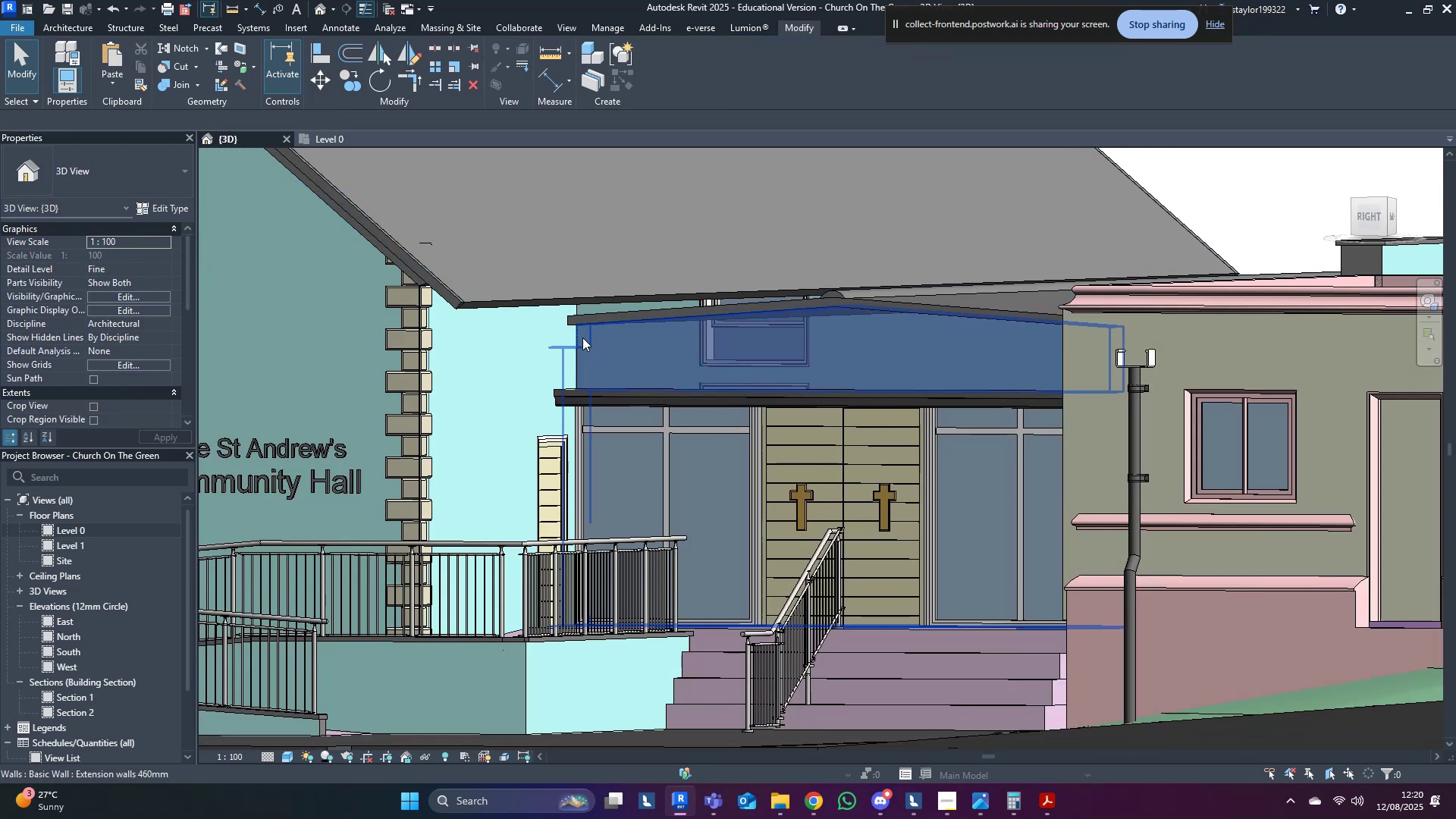 
key(Escape)
 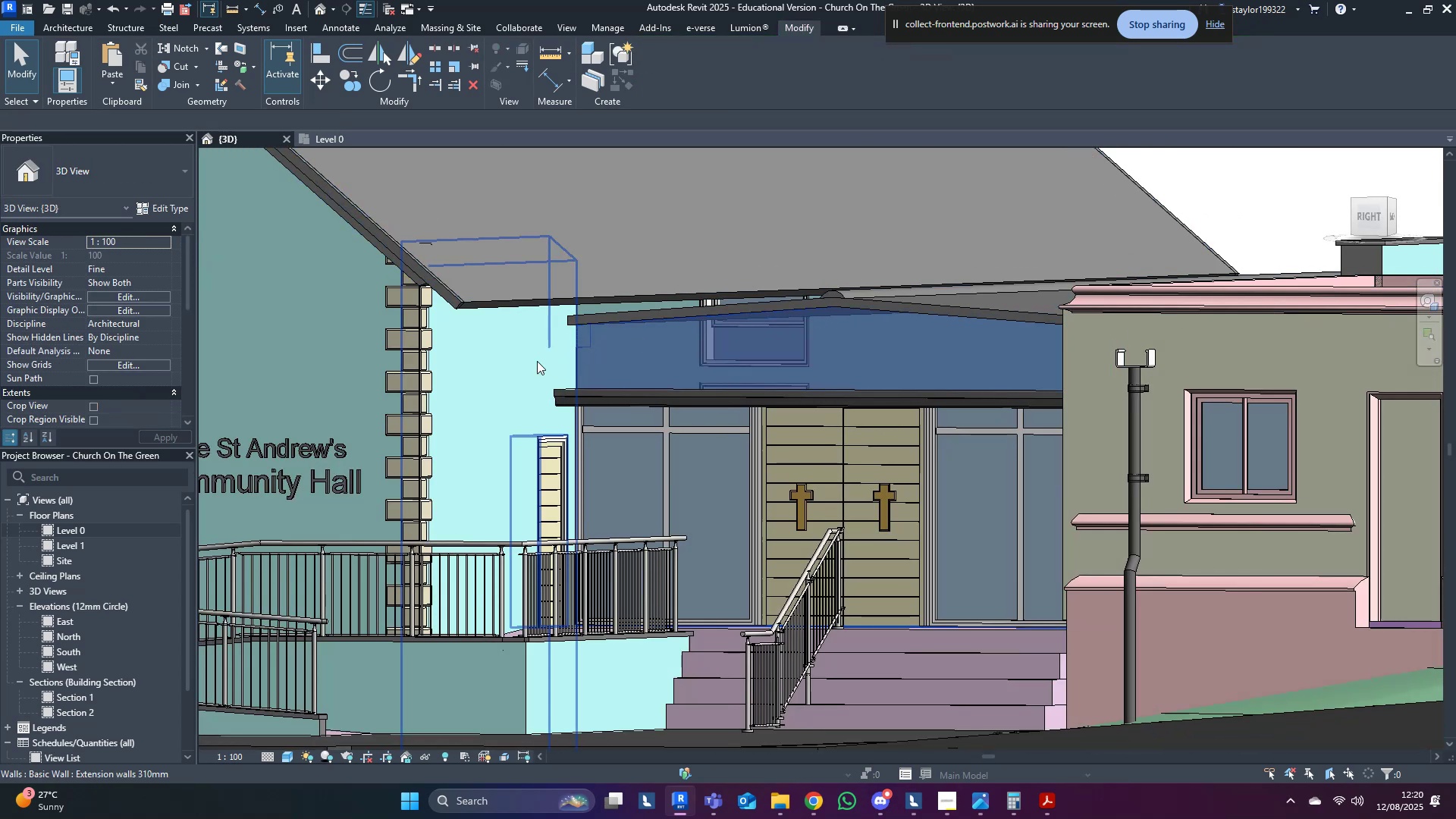 
left_click([530, 361])
 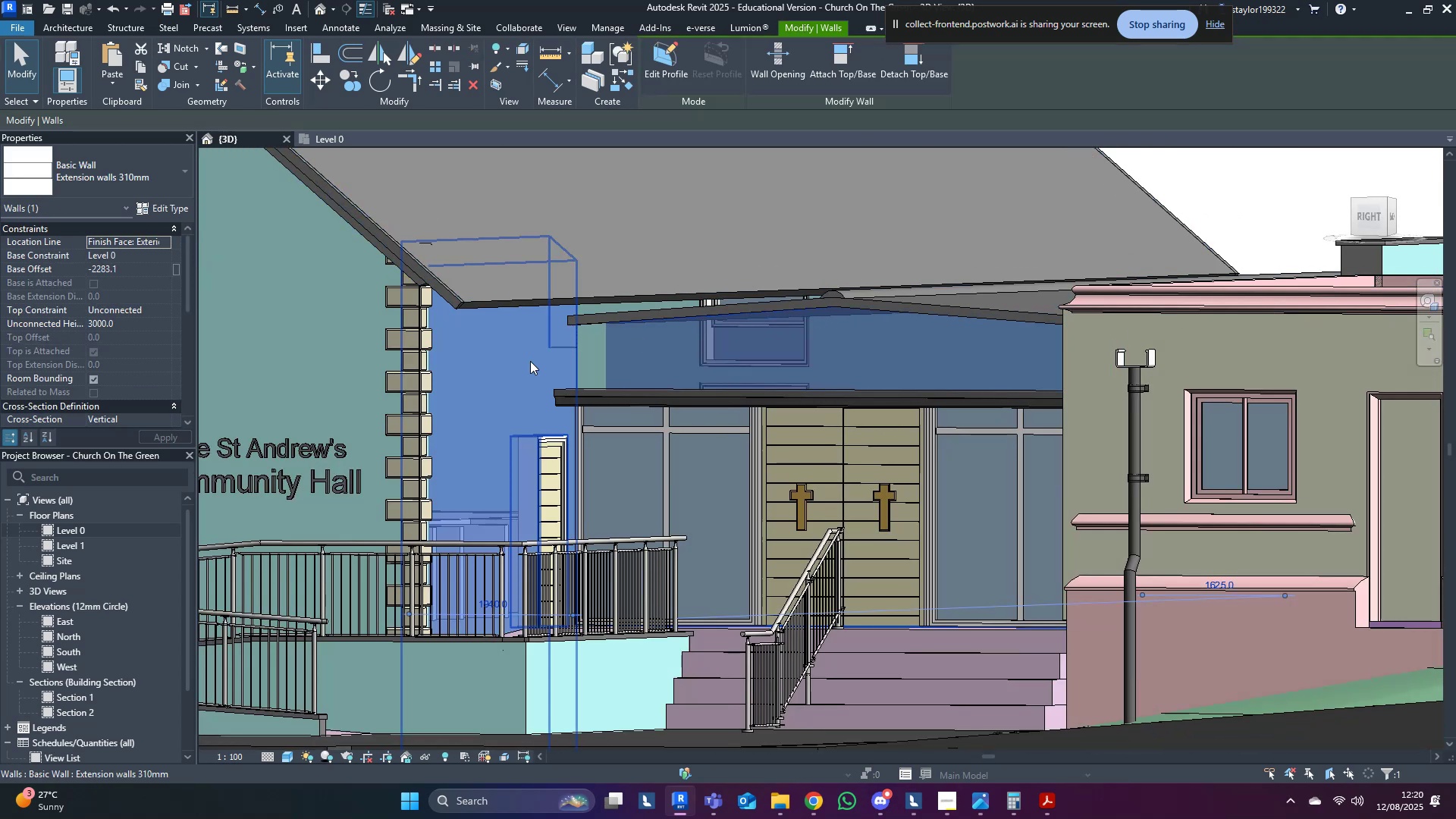 
scroll: coordinate [532, 363], scroll_direction: down, amount: 4.0
 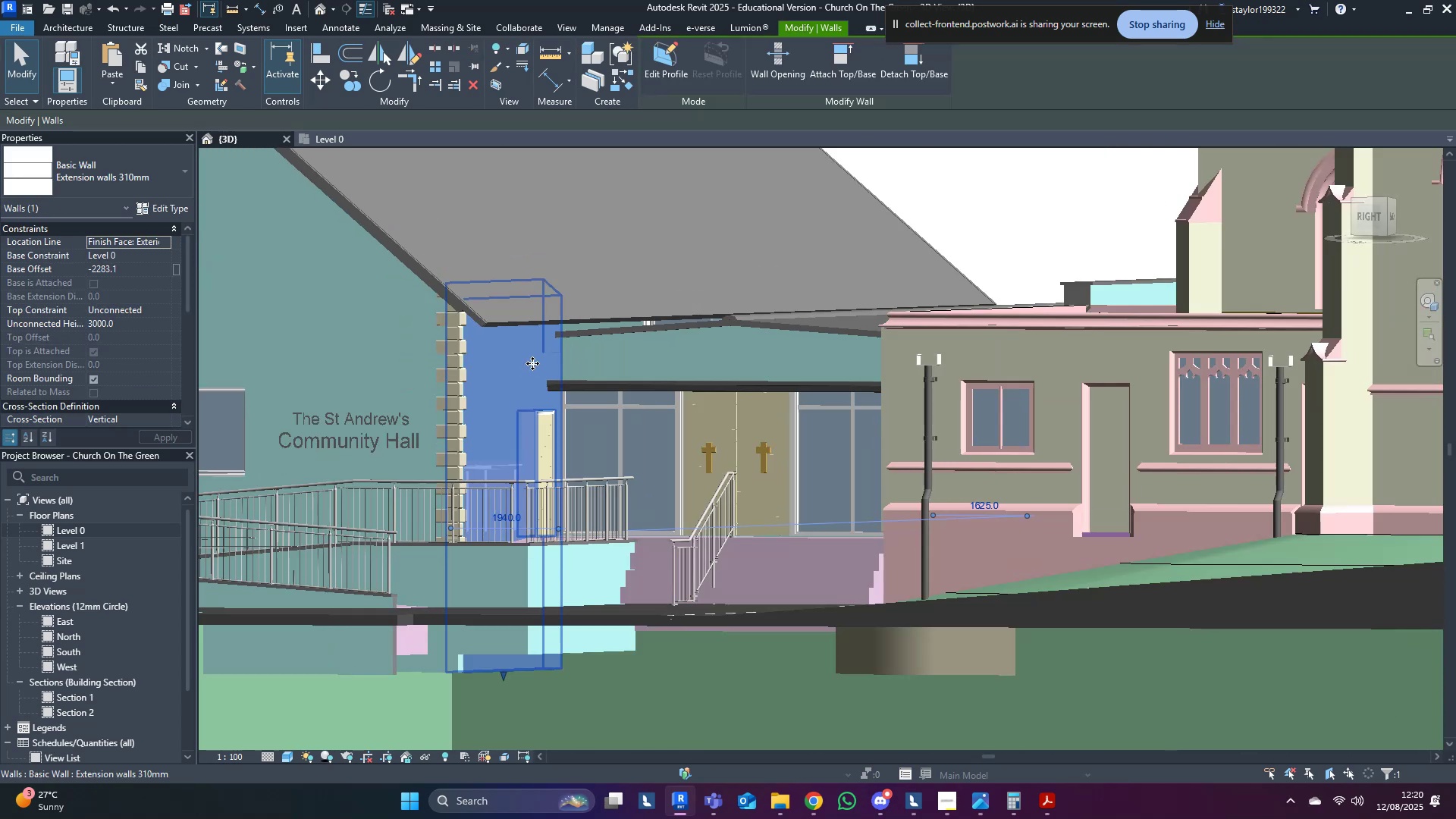 
hold_key(key=ShiftLeft, duration=0.66)
 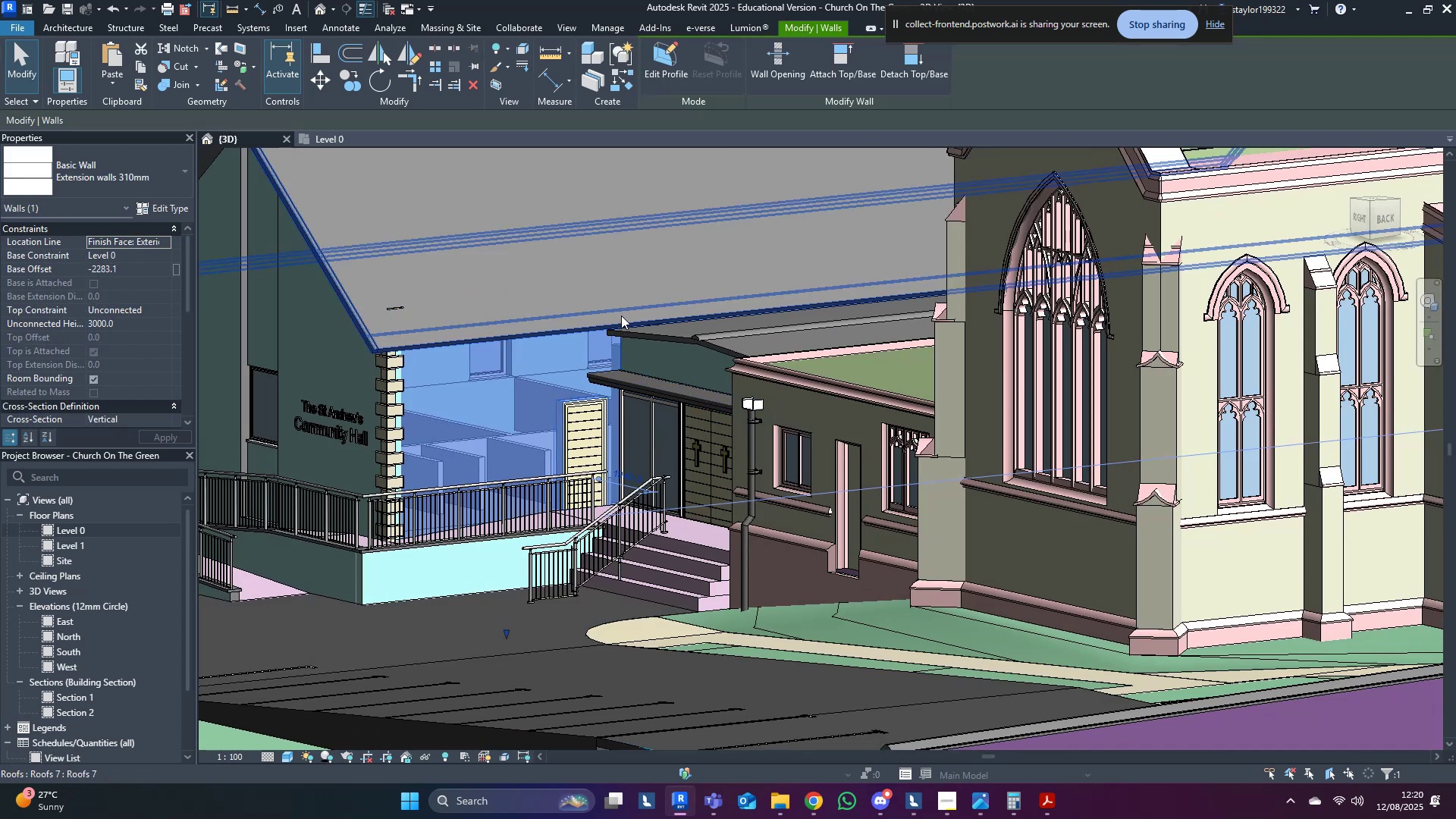 
hold_key(key=ControlLeft, duration=0.37)
left_click([645, 297])
 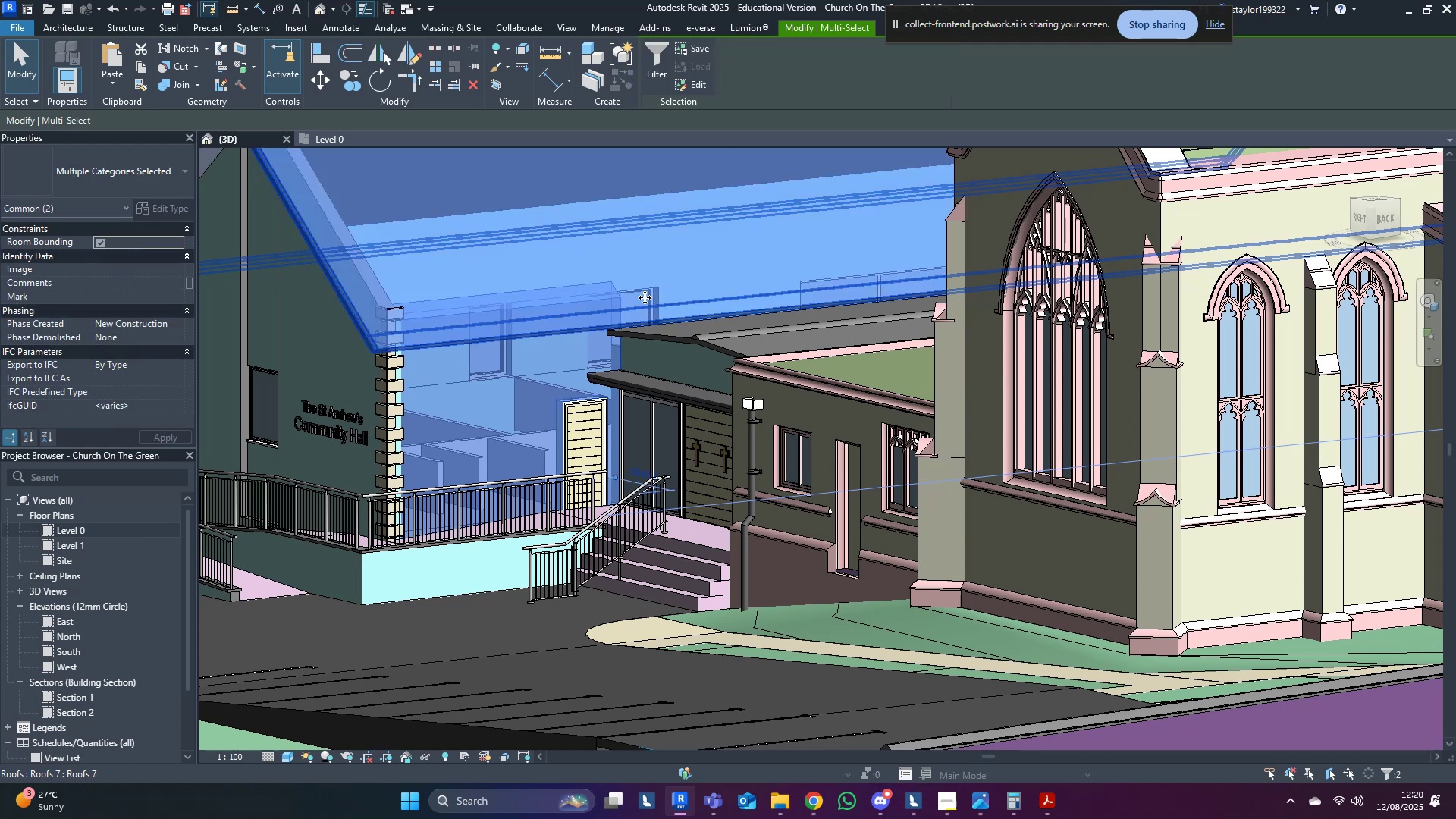 
hold_key(key=ShiftLeft, duration=0.6)
 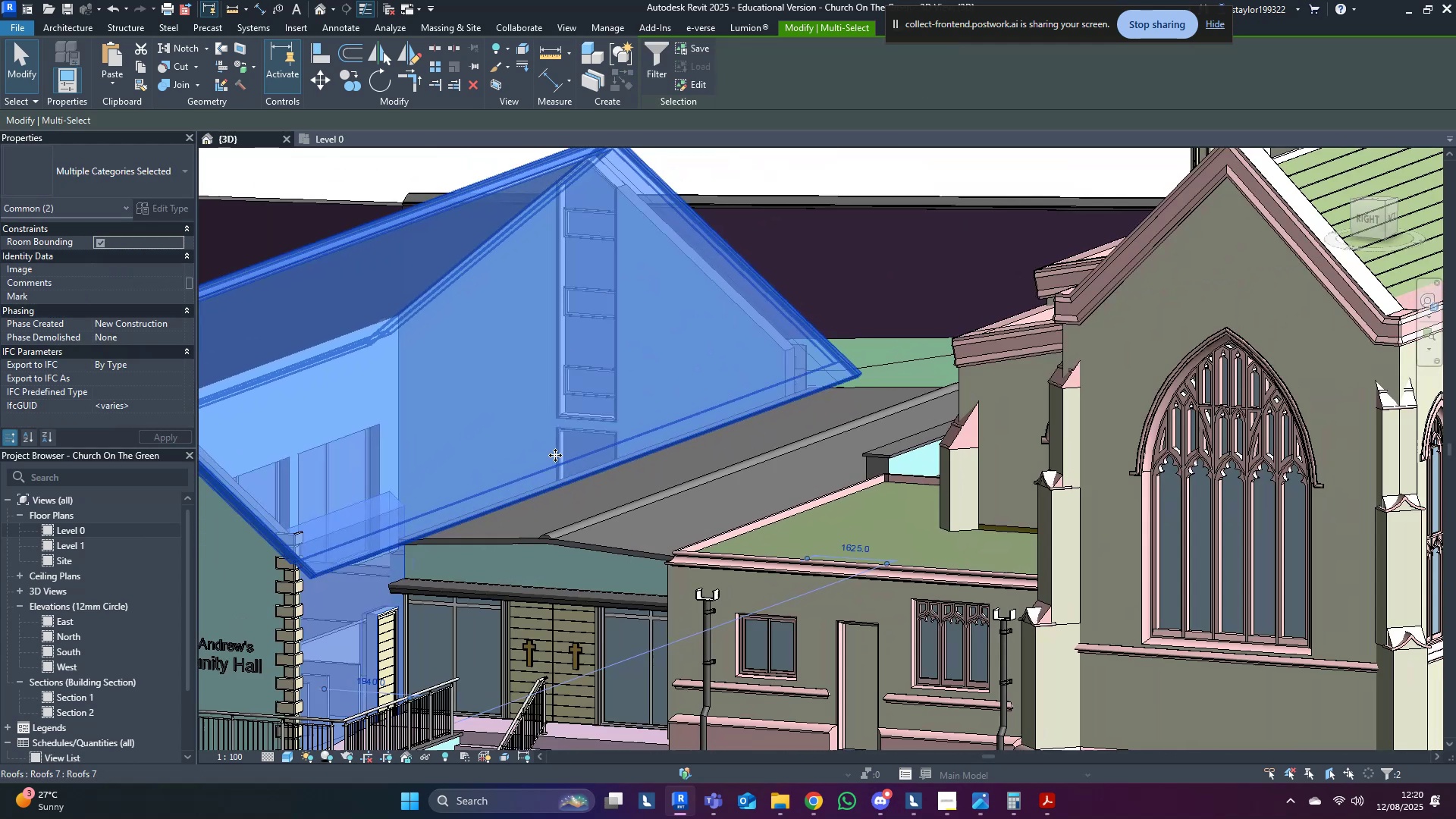 
scroll: coordinate [805, 391], scroll_direction: down, amount: 7.0
 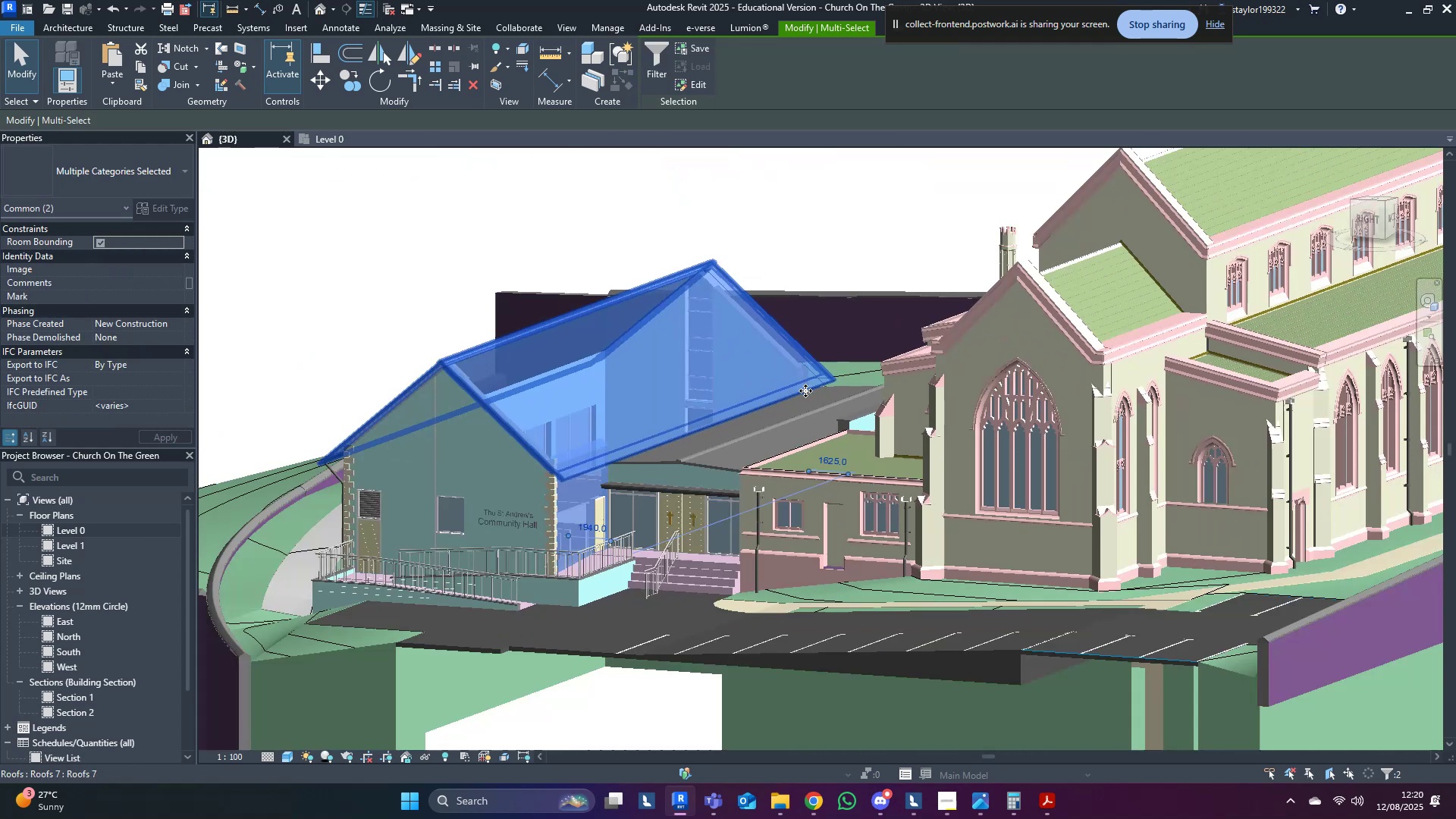 
hold_key(key=ShiftLeft, duration=0.67)
 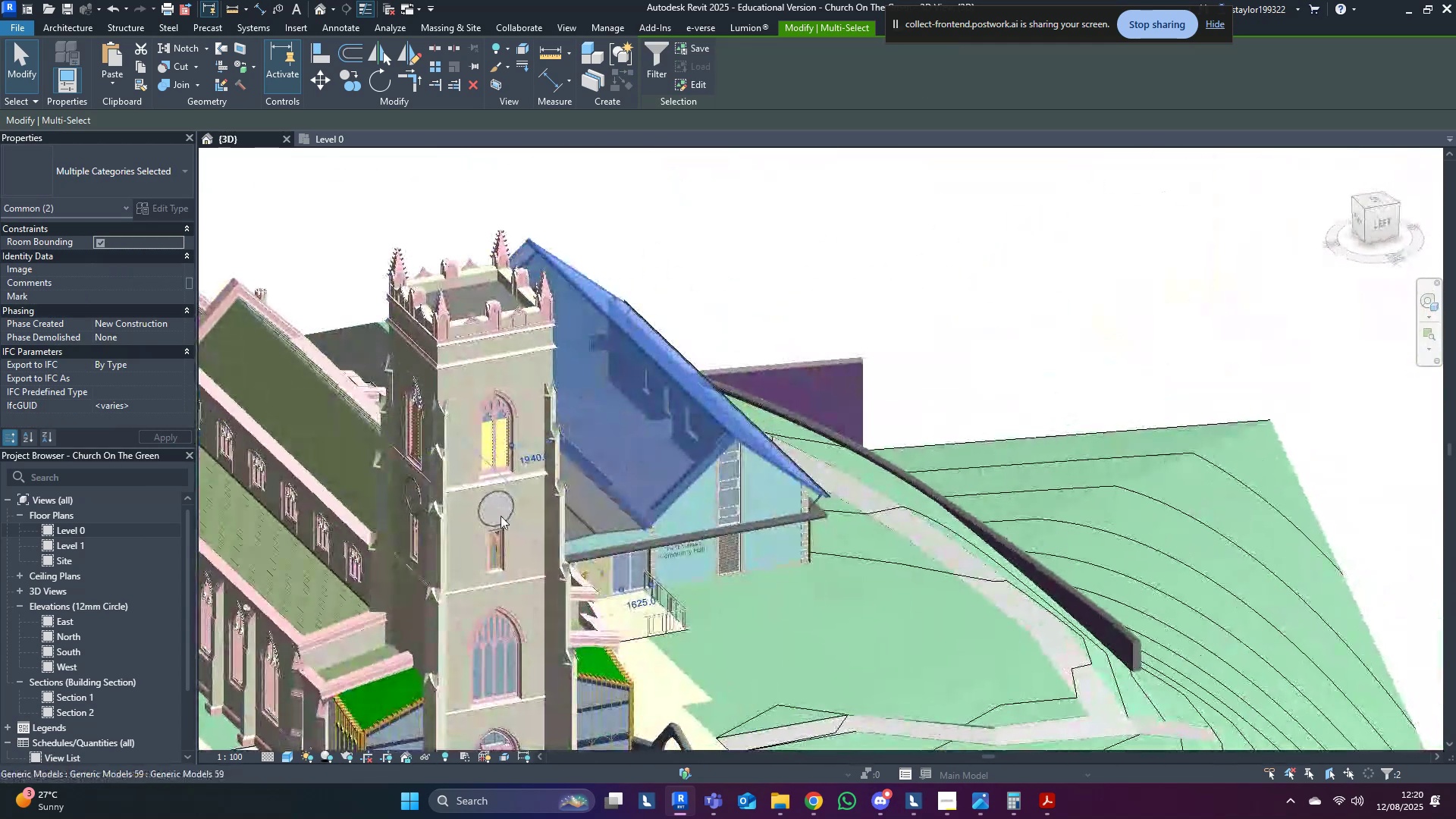 
scroll: coordinate [622, 571], scroll_direction: up, amount: 6.0
 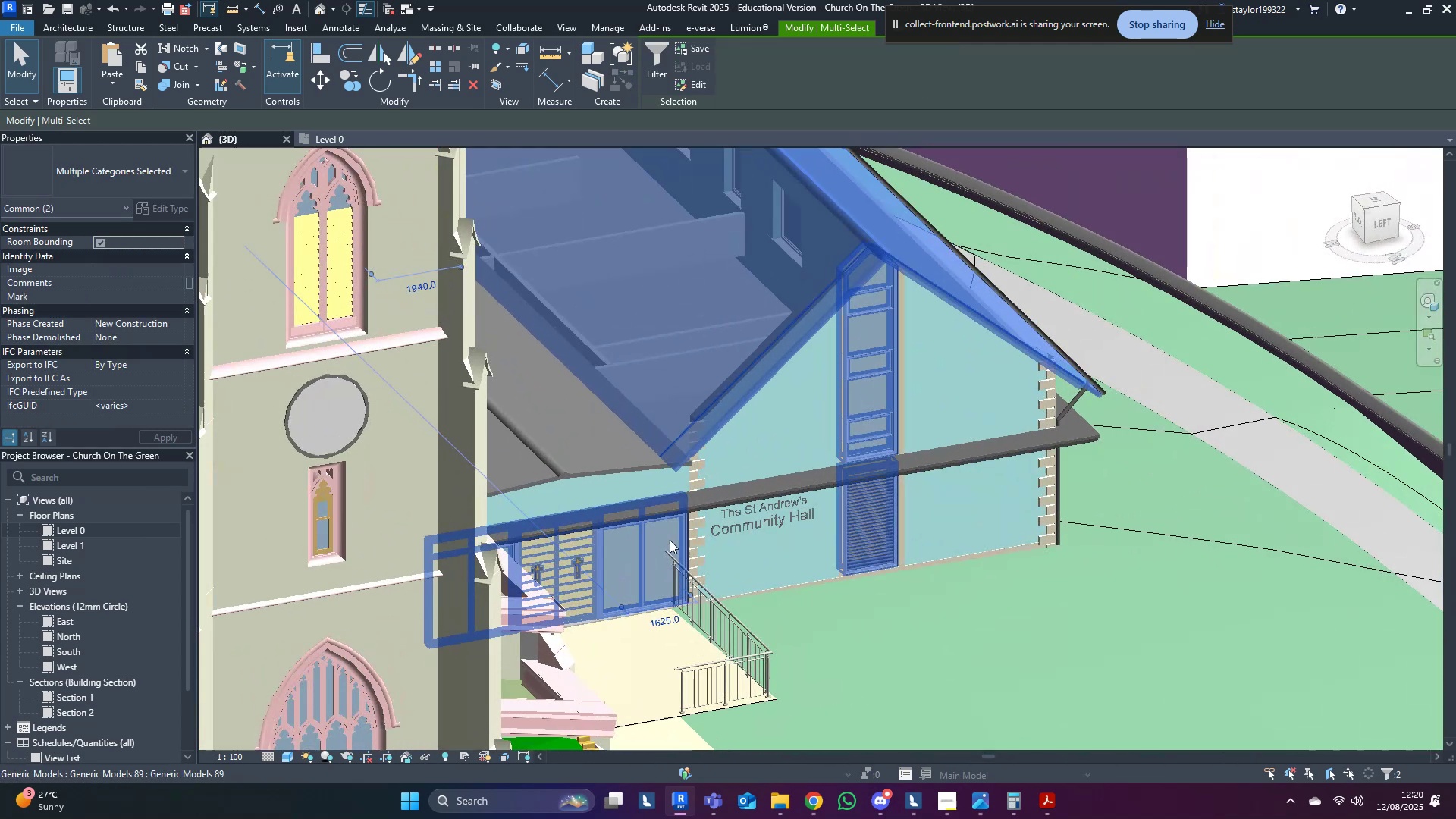 
hold_key(key=ControlLeft, duration=1.0)
left_click([636, 485])
 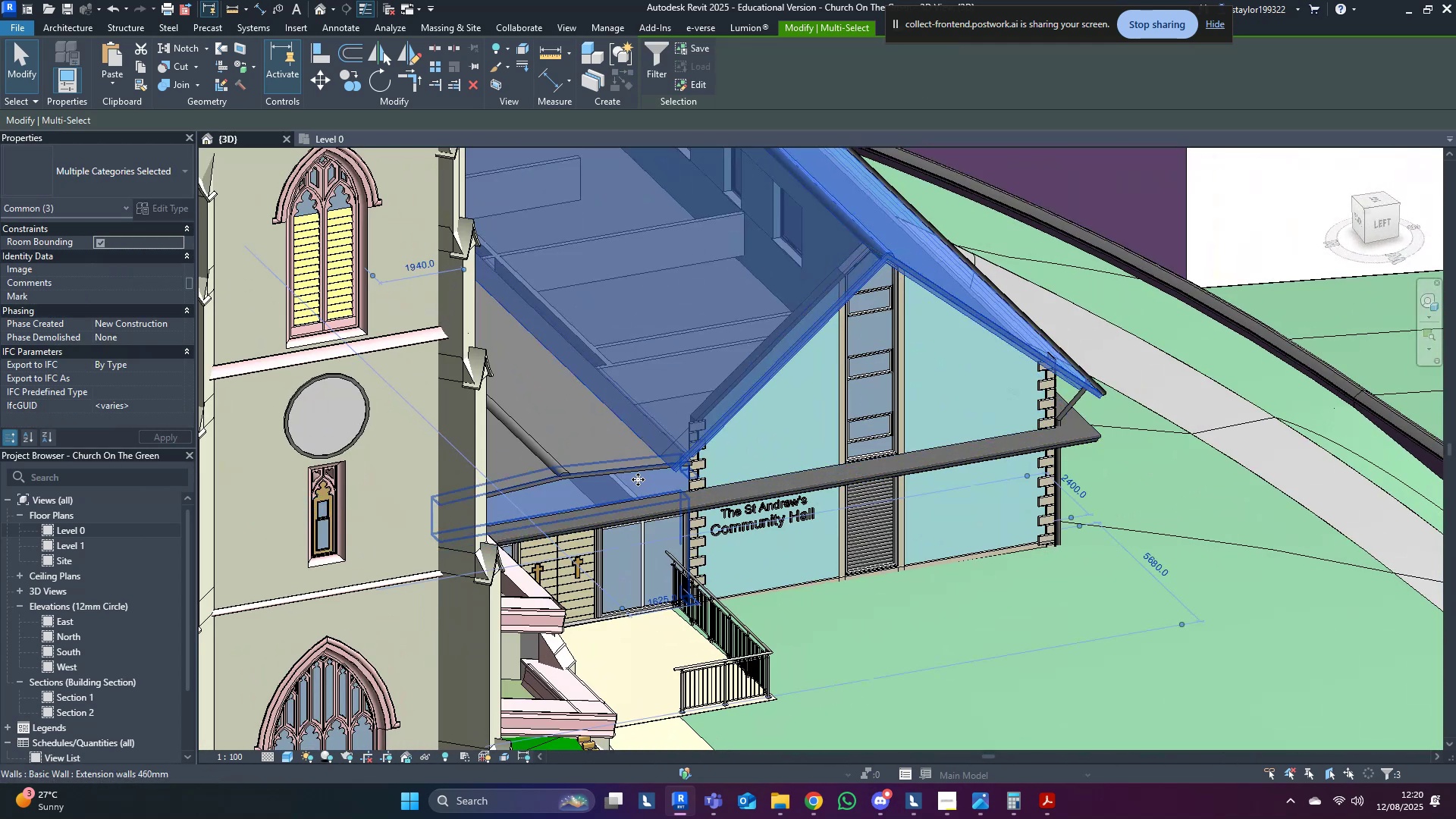 
type(hi)
key(Escape)
 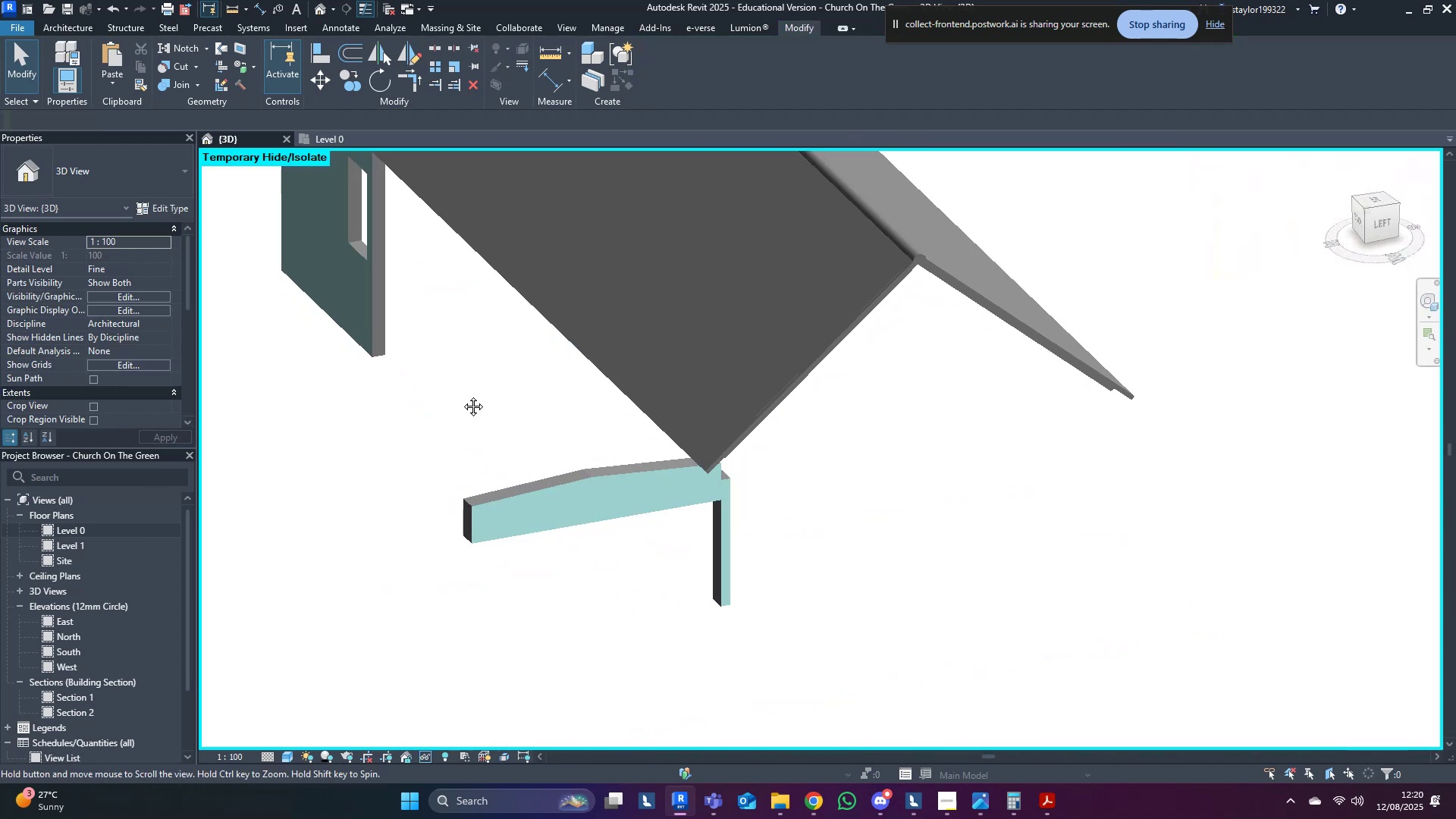 
hold_key(key=ShiftLeft, duration=0.39)
 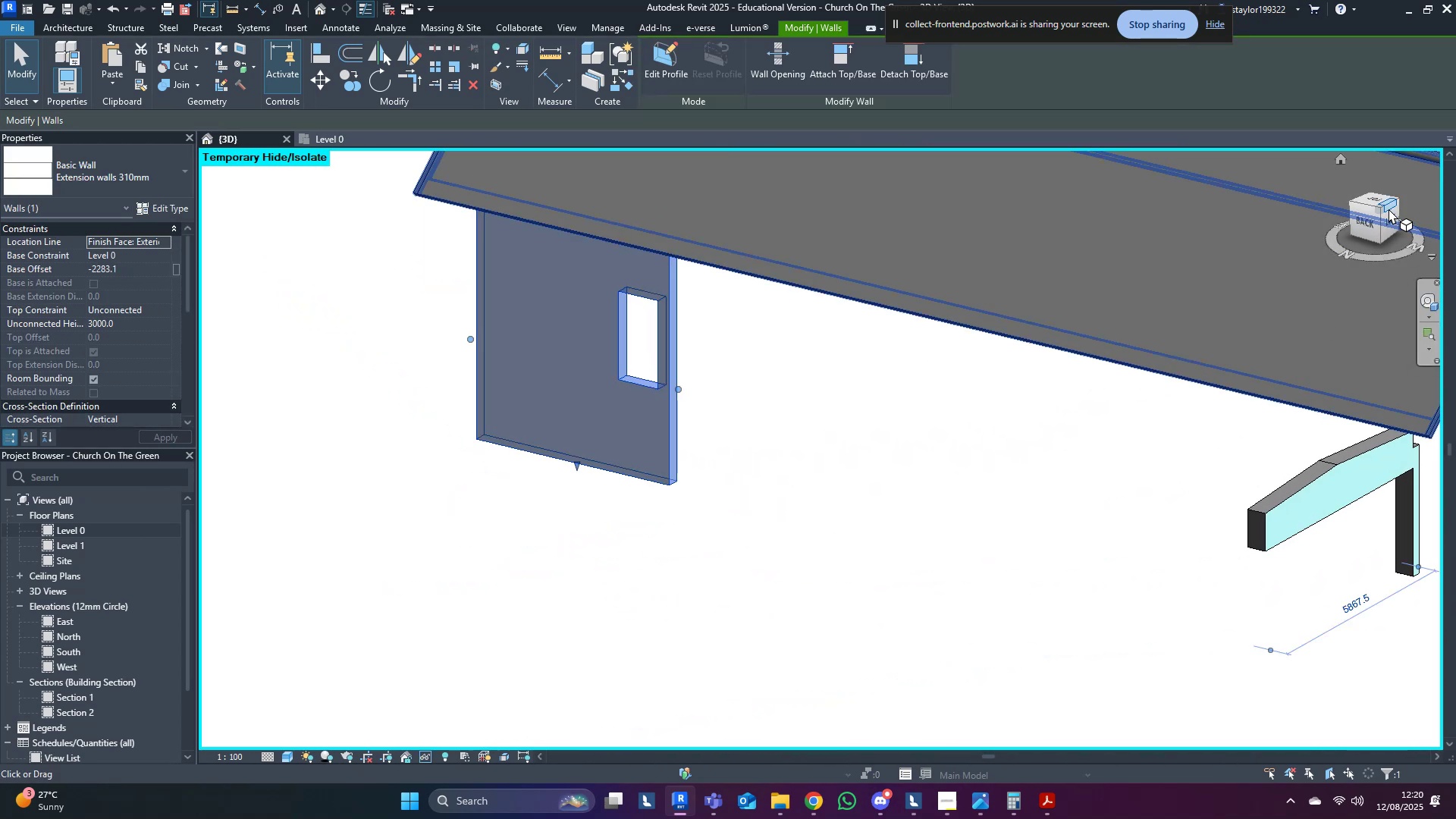 
left_click([1370, 220])
 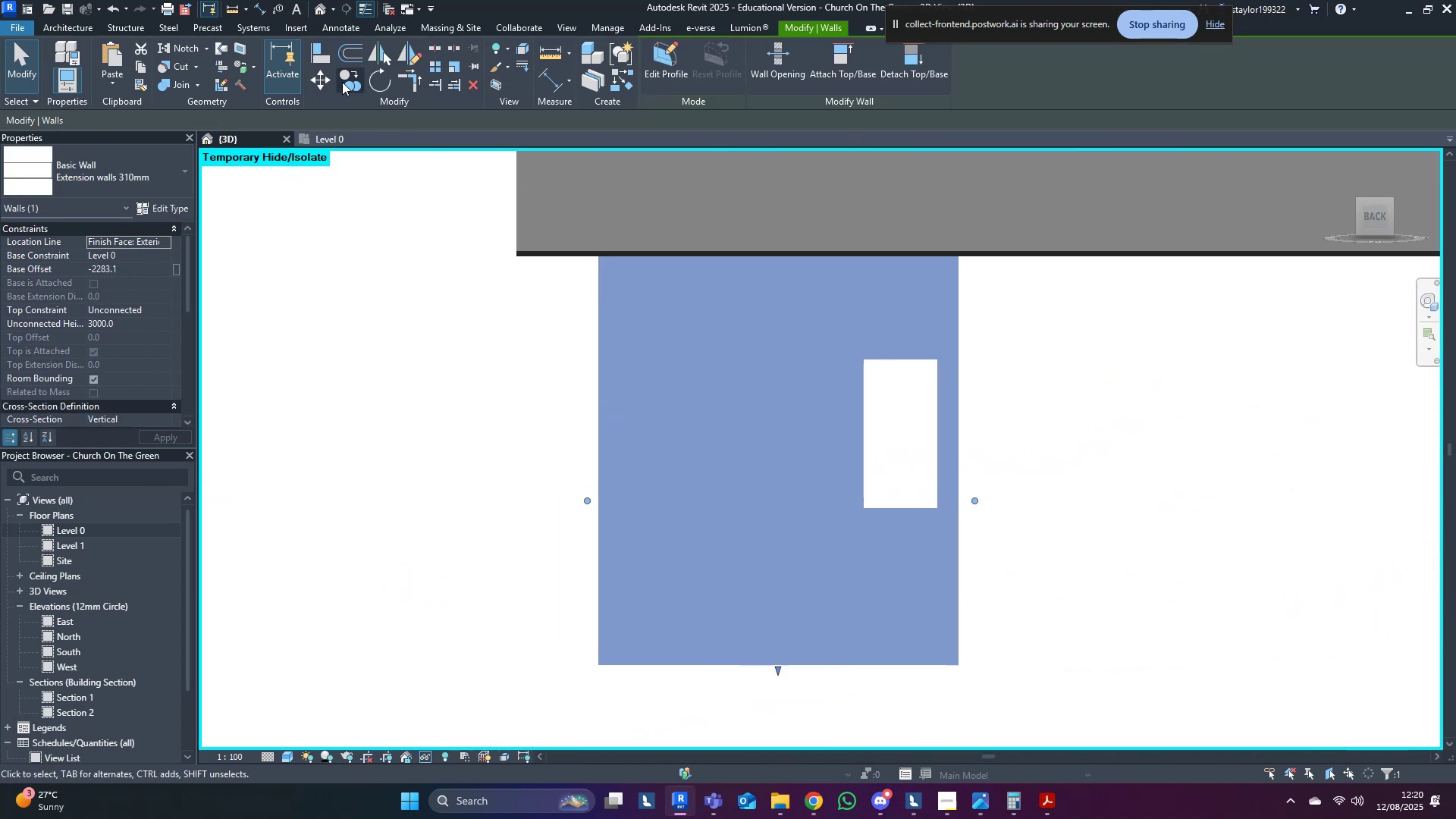 
left_click([324, 77])
 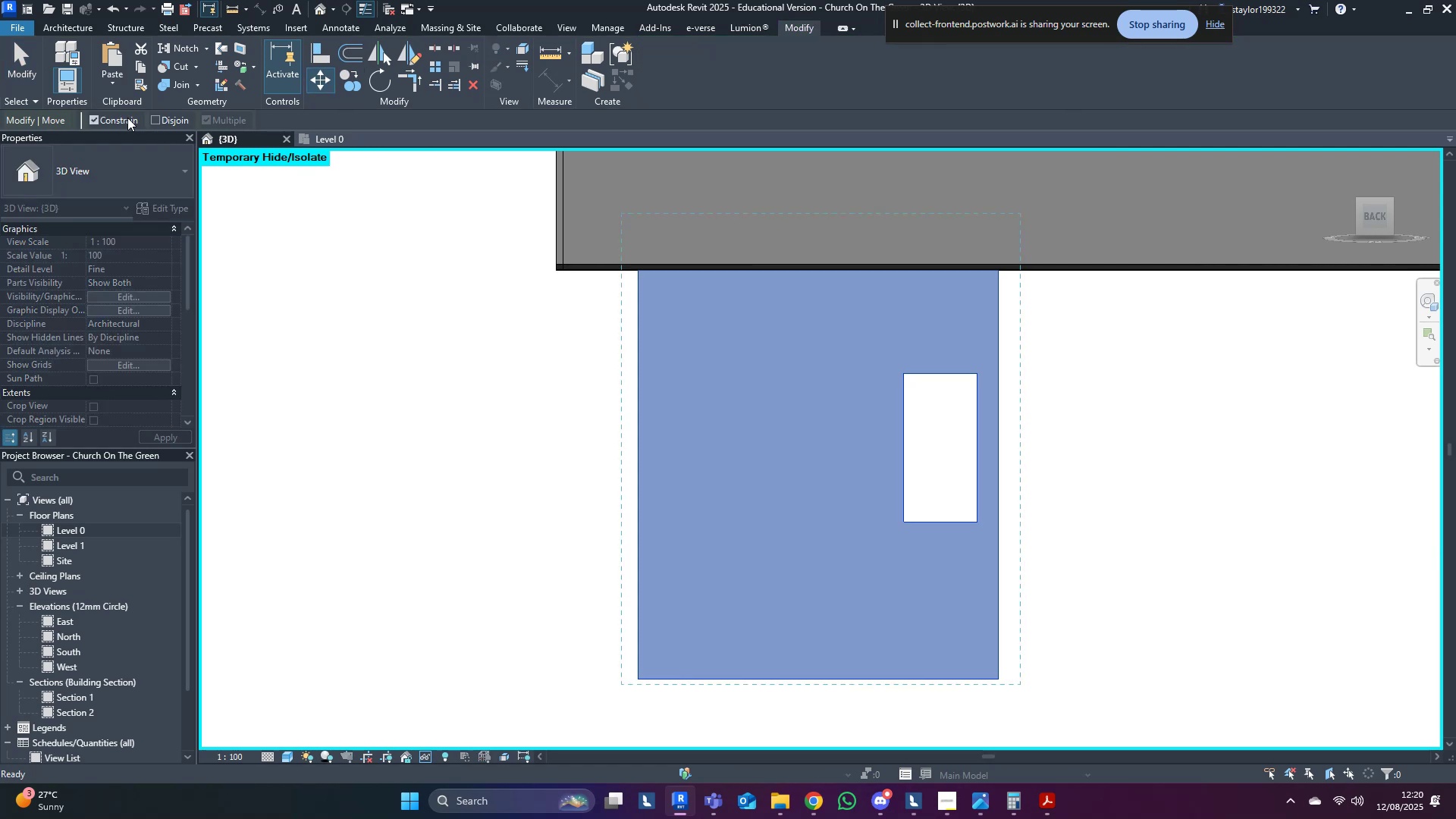 
left_click([166, 121])
 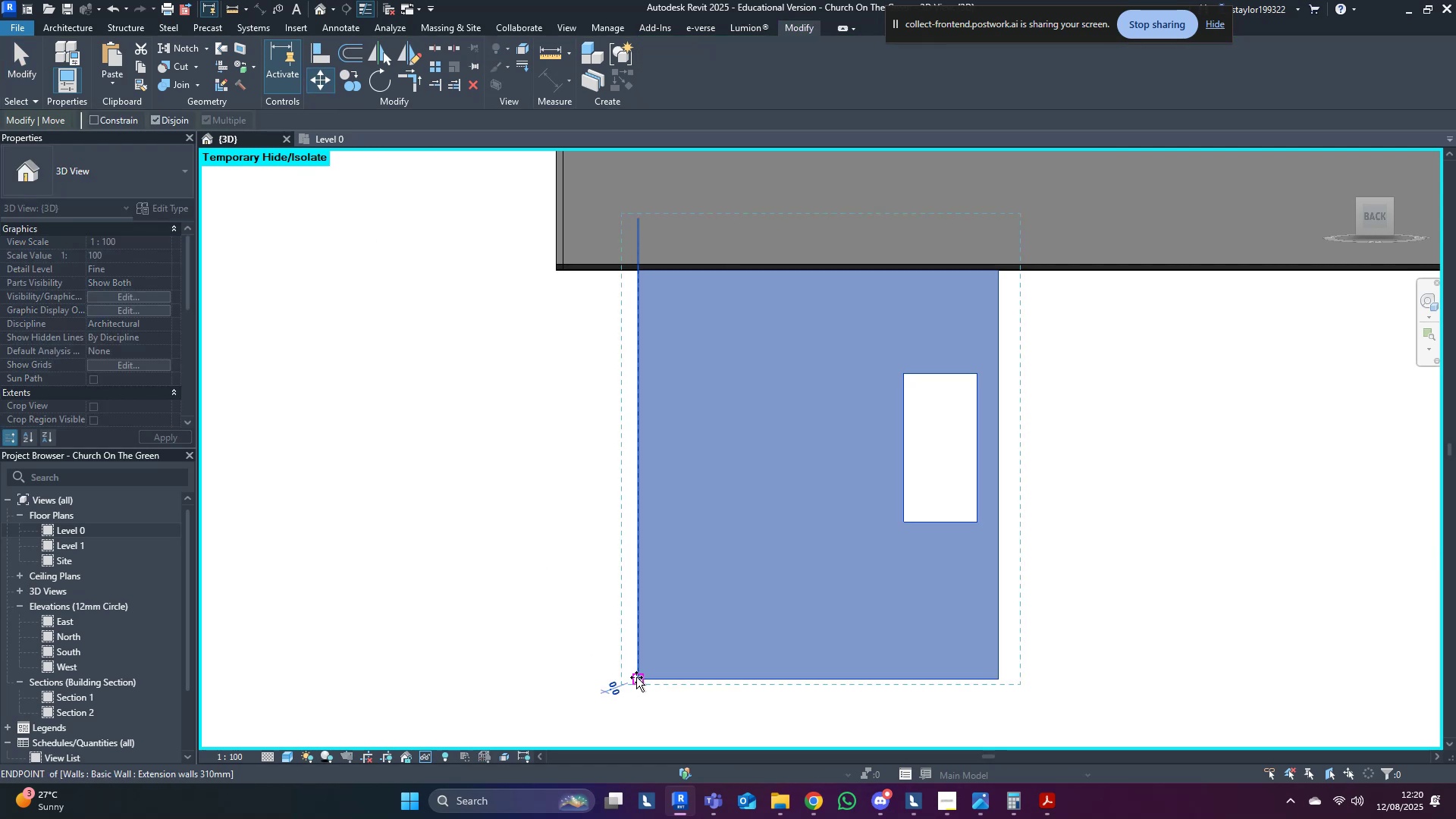 
hold_key(key=ControlLeft, duration=1.43)
 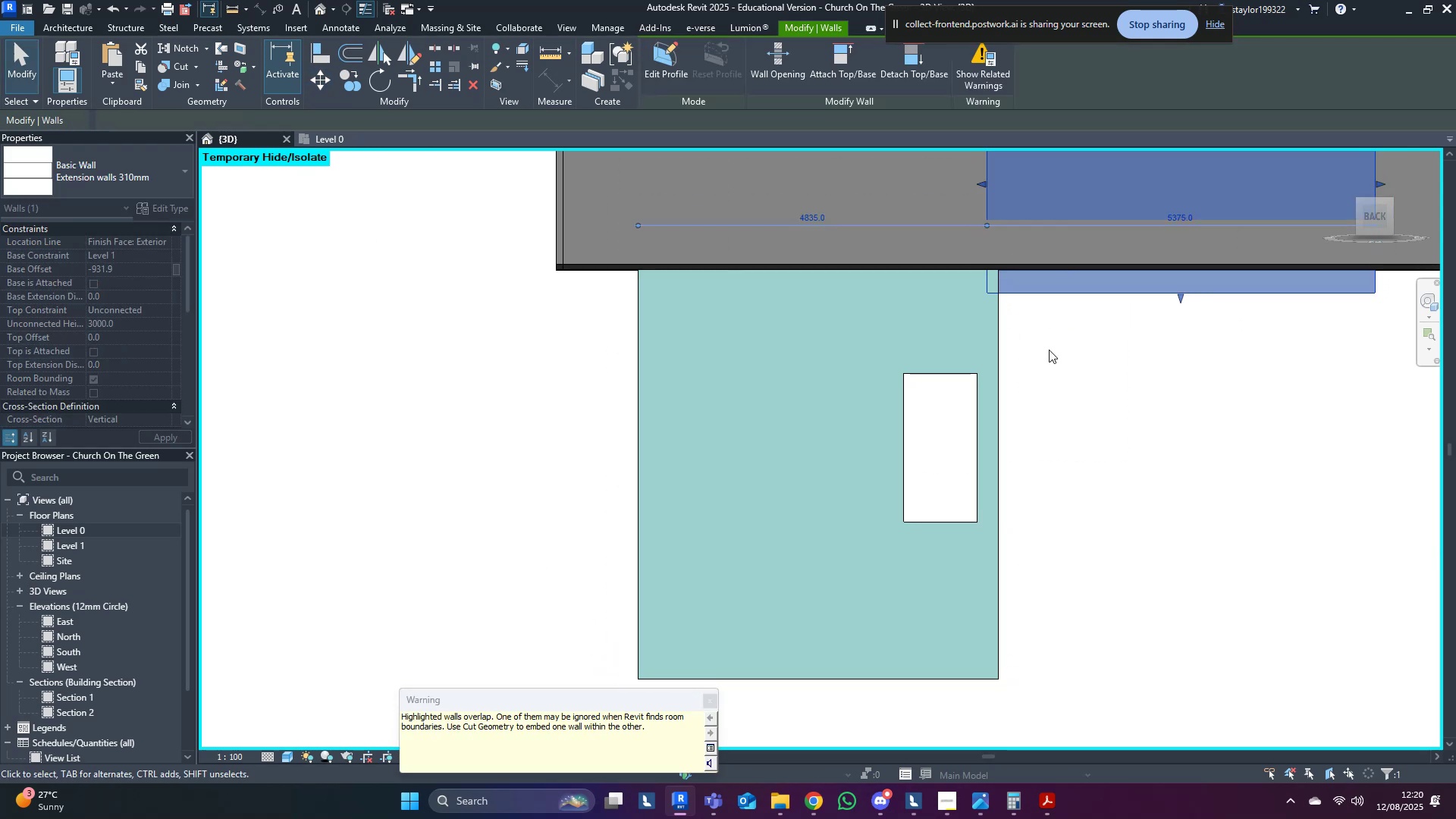 
key(Escape)
 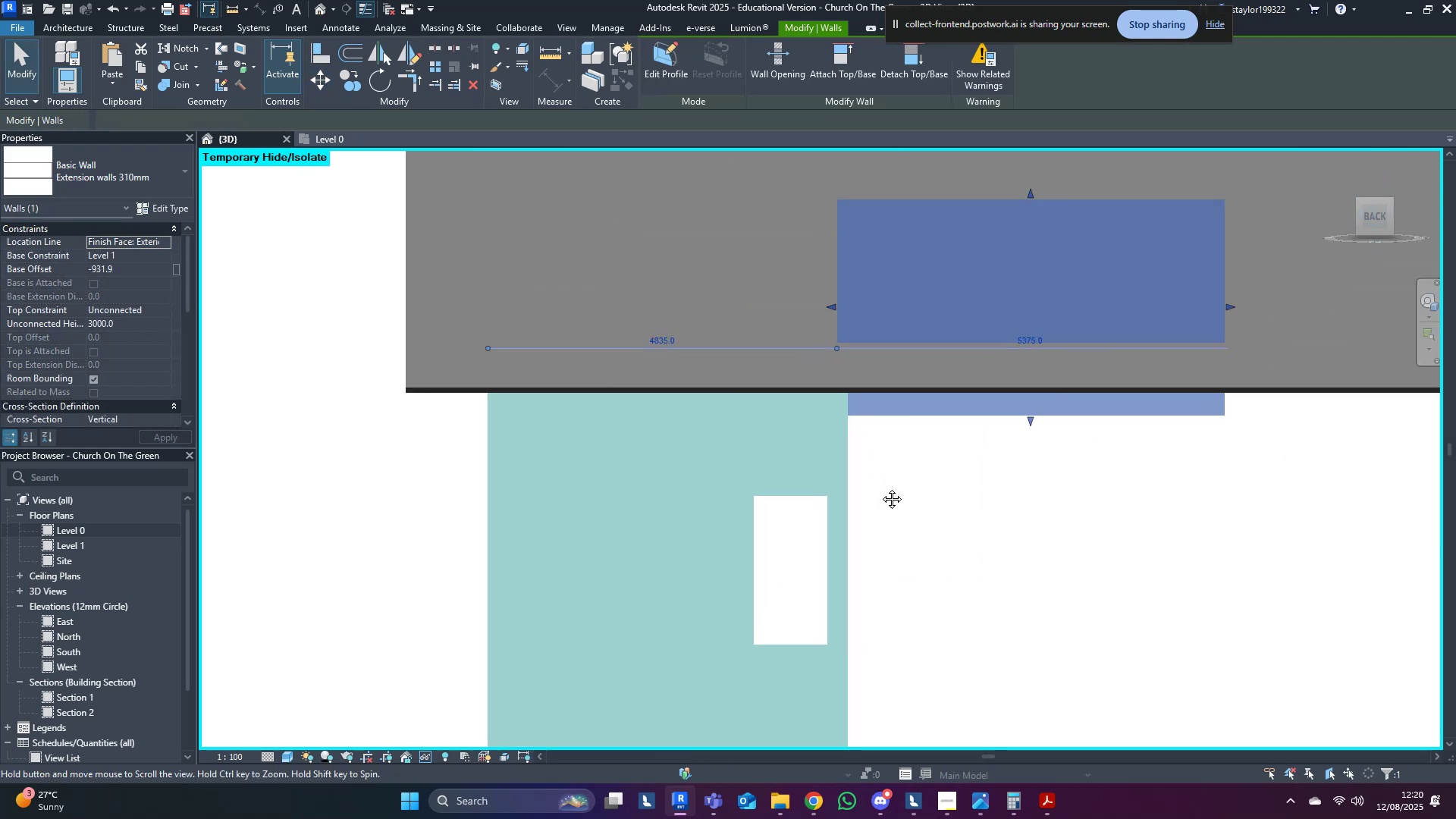 
key(Escape)
 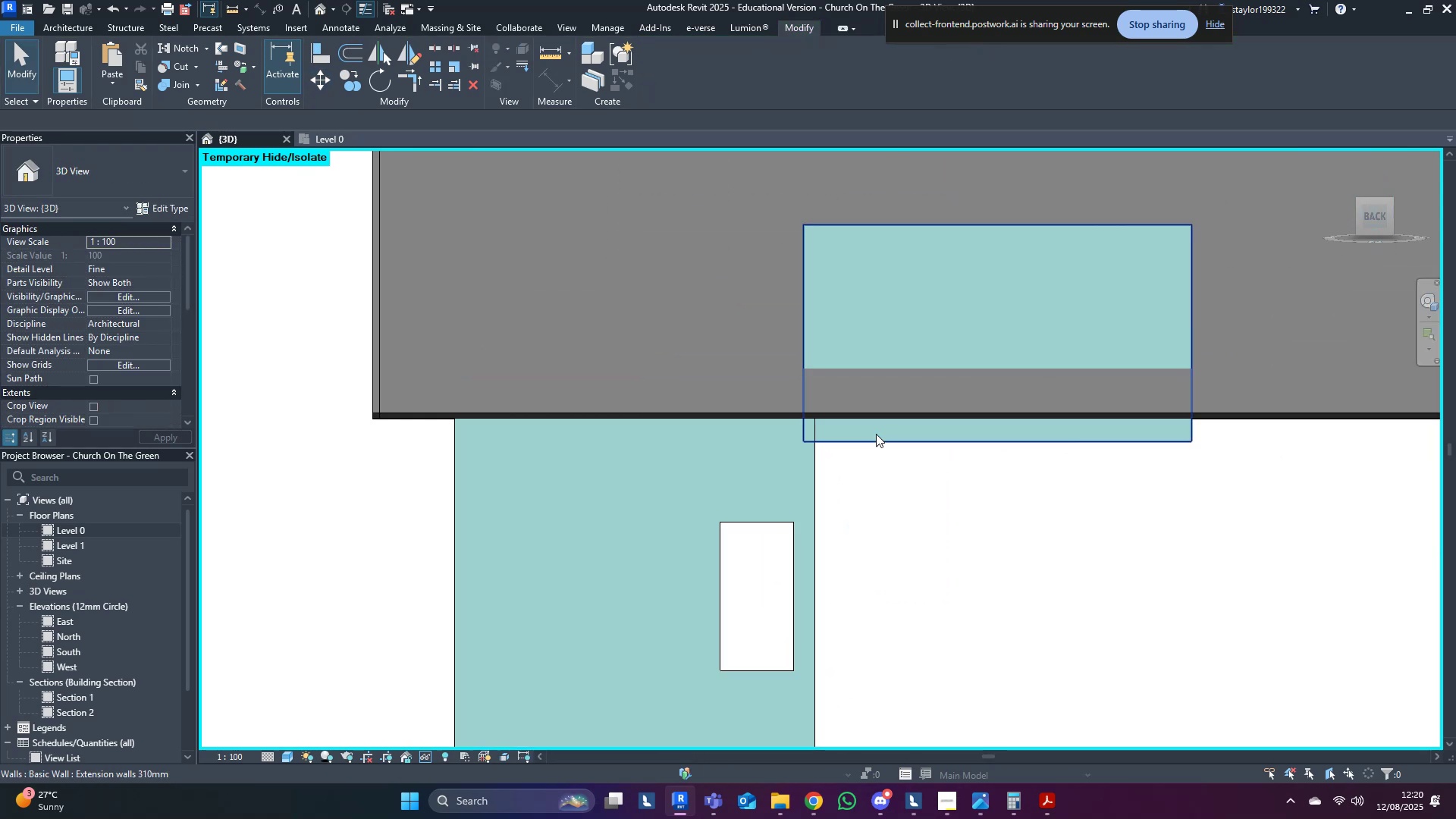 
left_click([876, 430])
 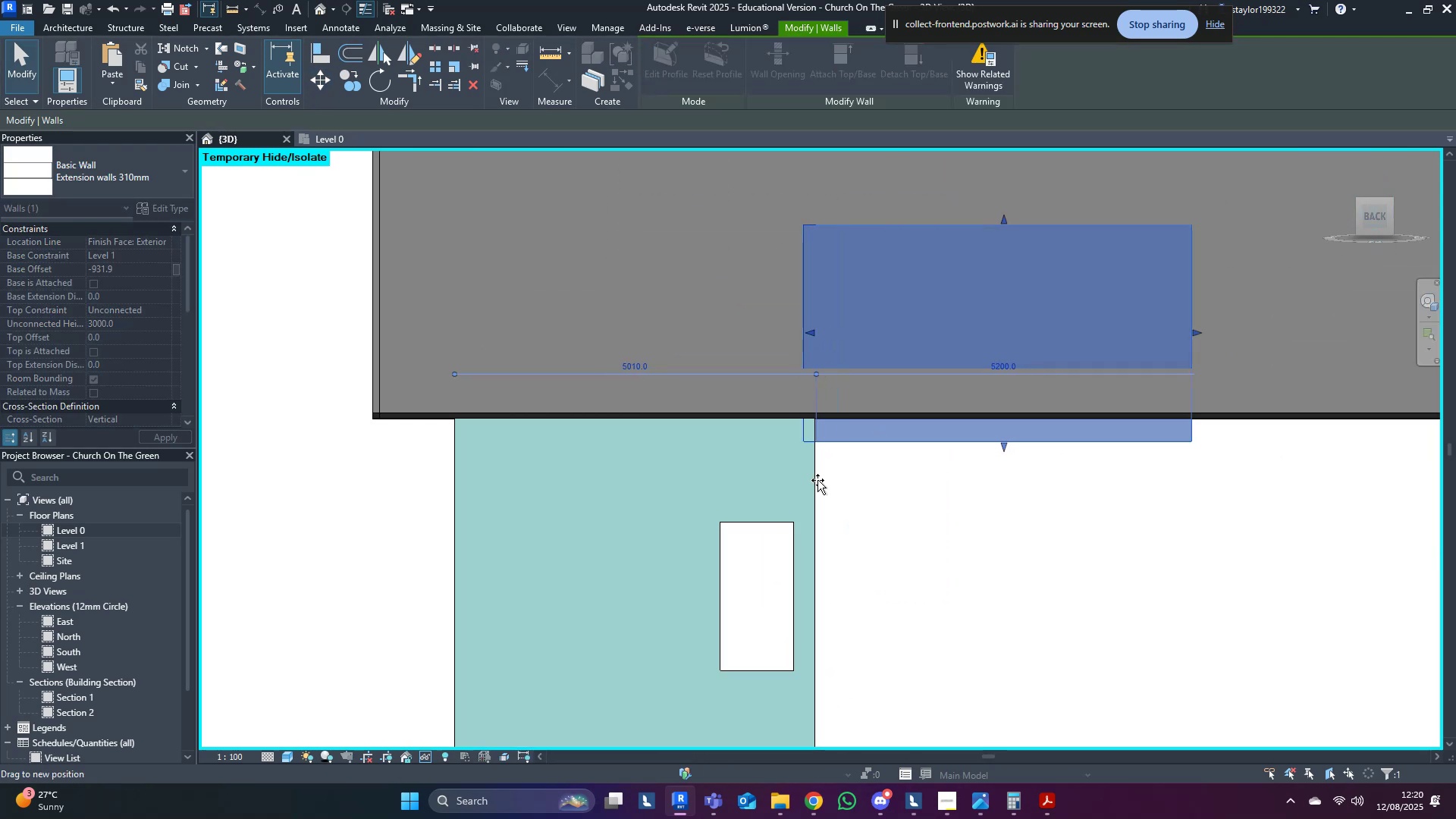 
scroll: coordinate [836, 459], scroll_direction: up, amount: 4.0
 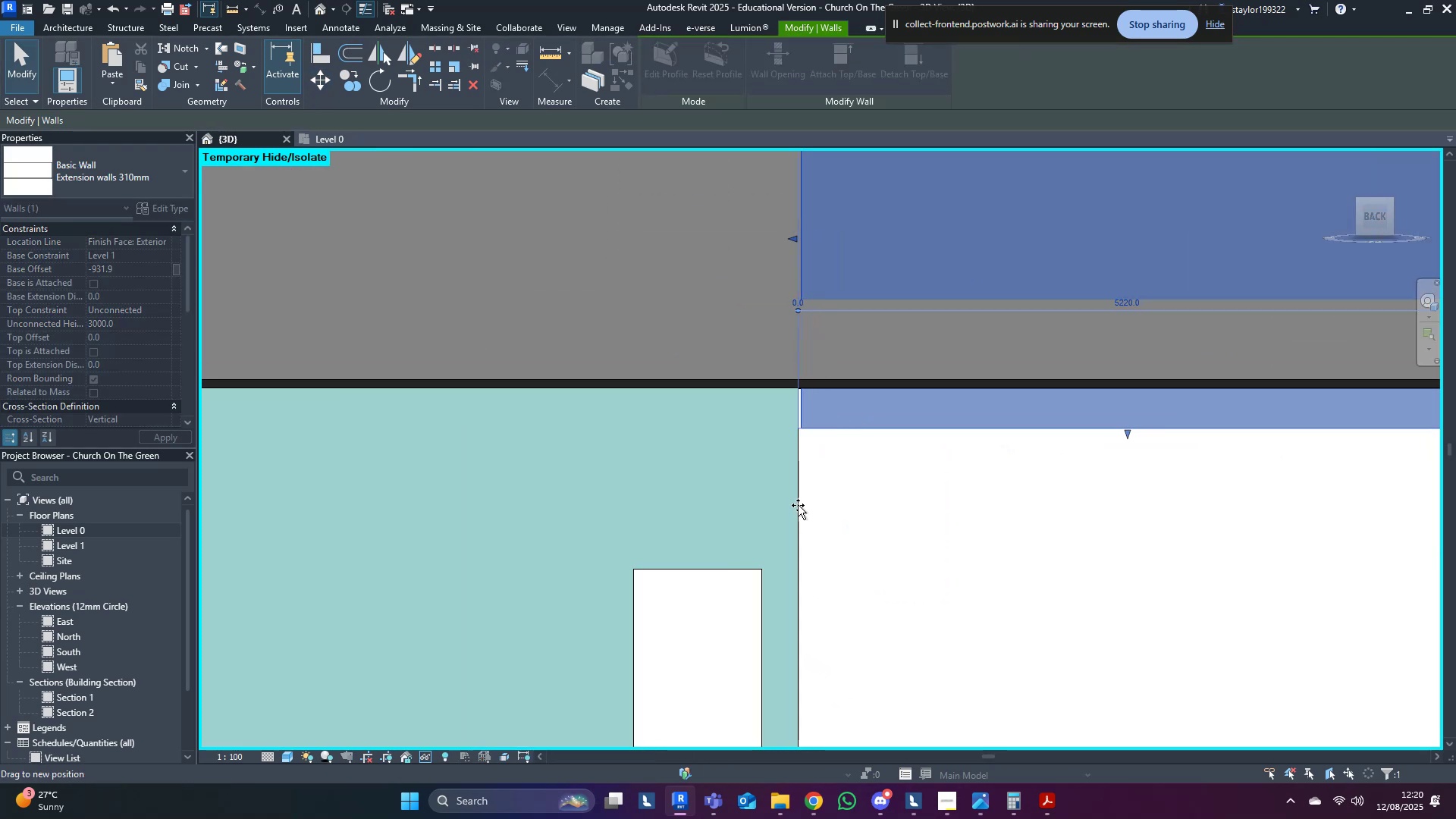 
scroll: coordinate [747, 488], scroll_direction: down, amount: 11.0
 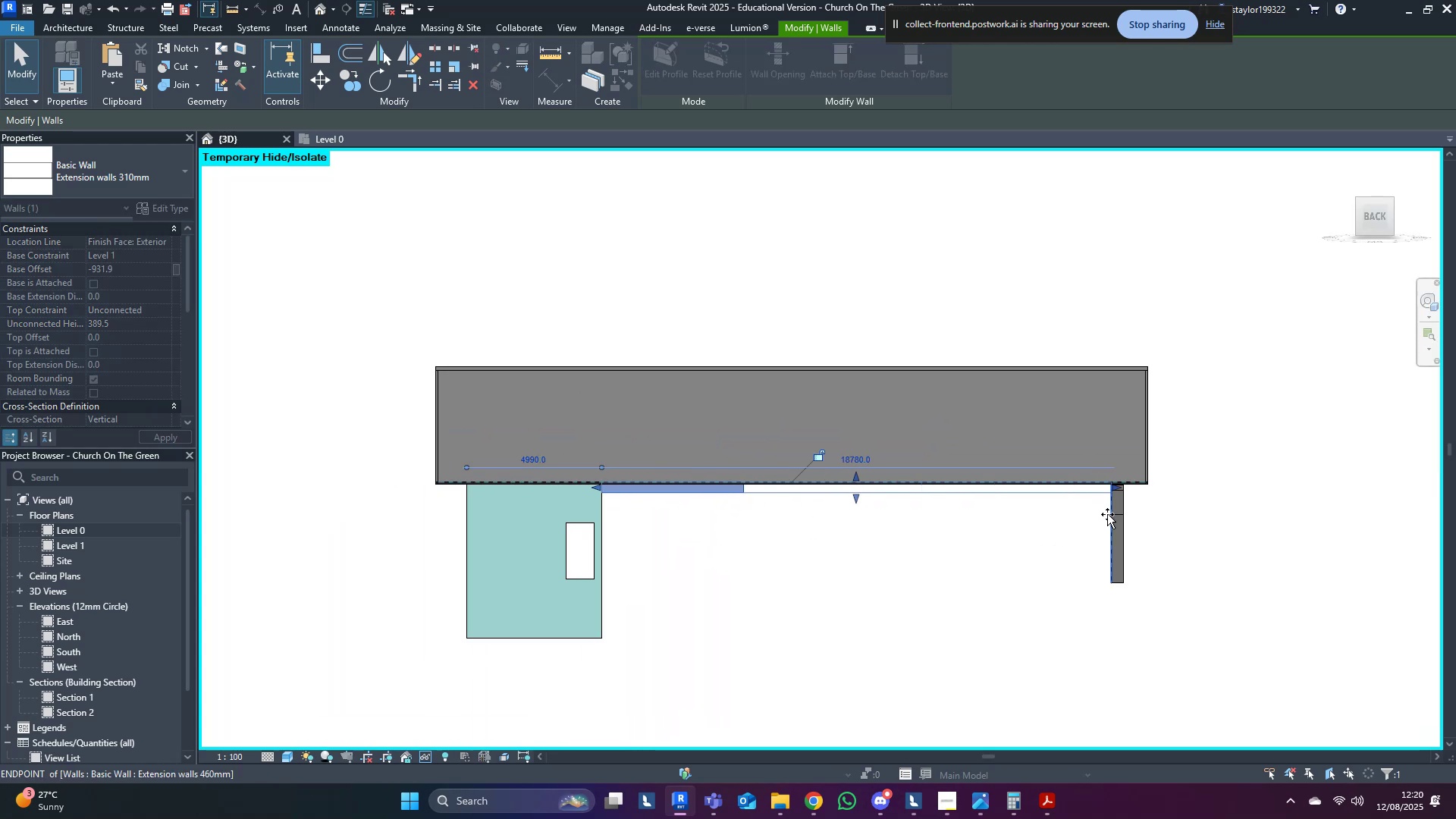 
type(hr)
 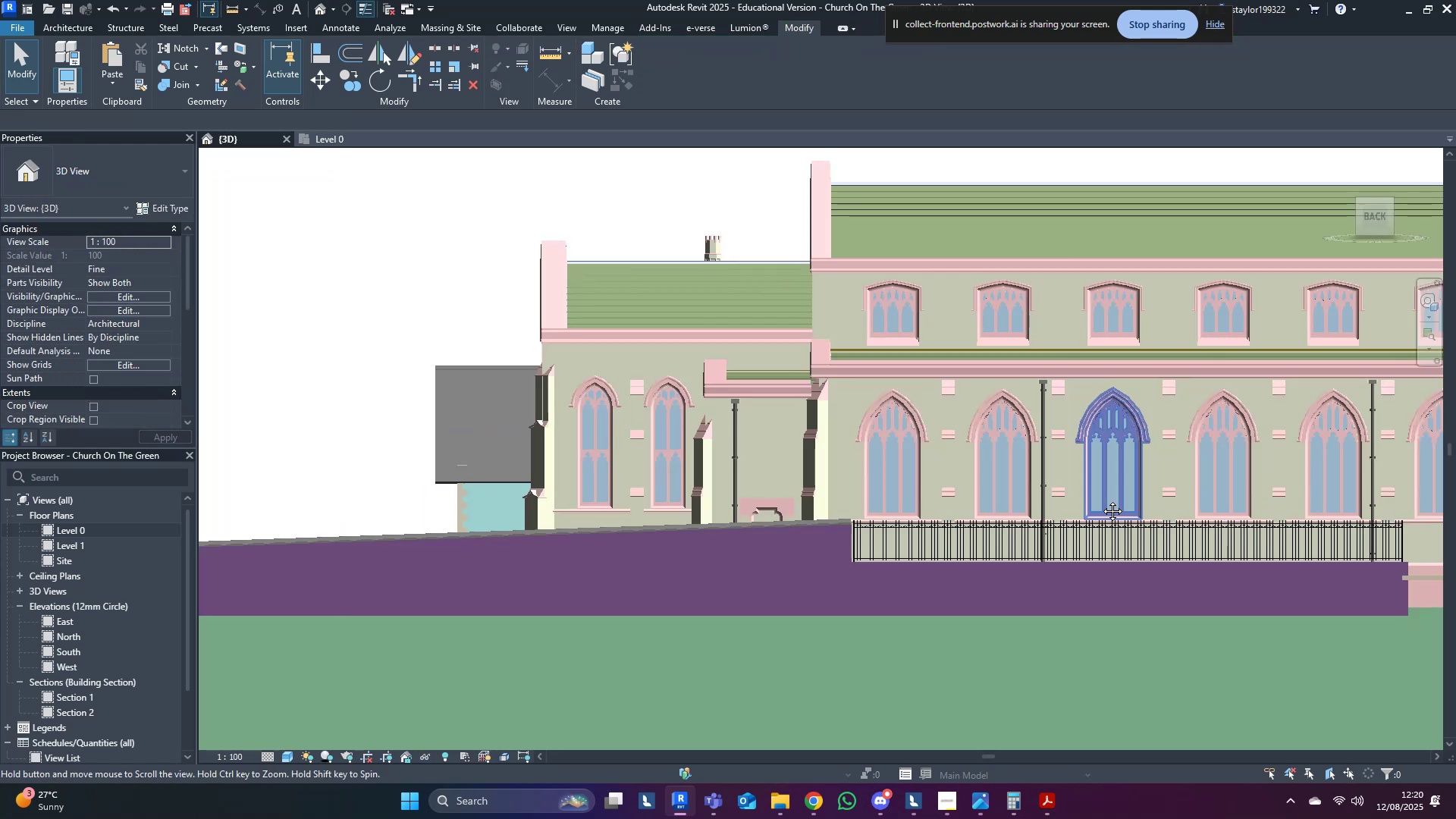 
hold_key(key=ShiftLeft, duration=0.71)
 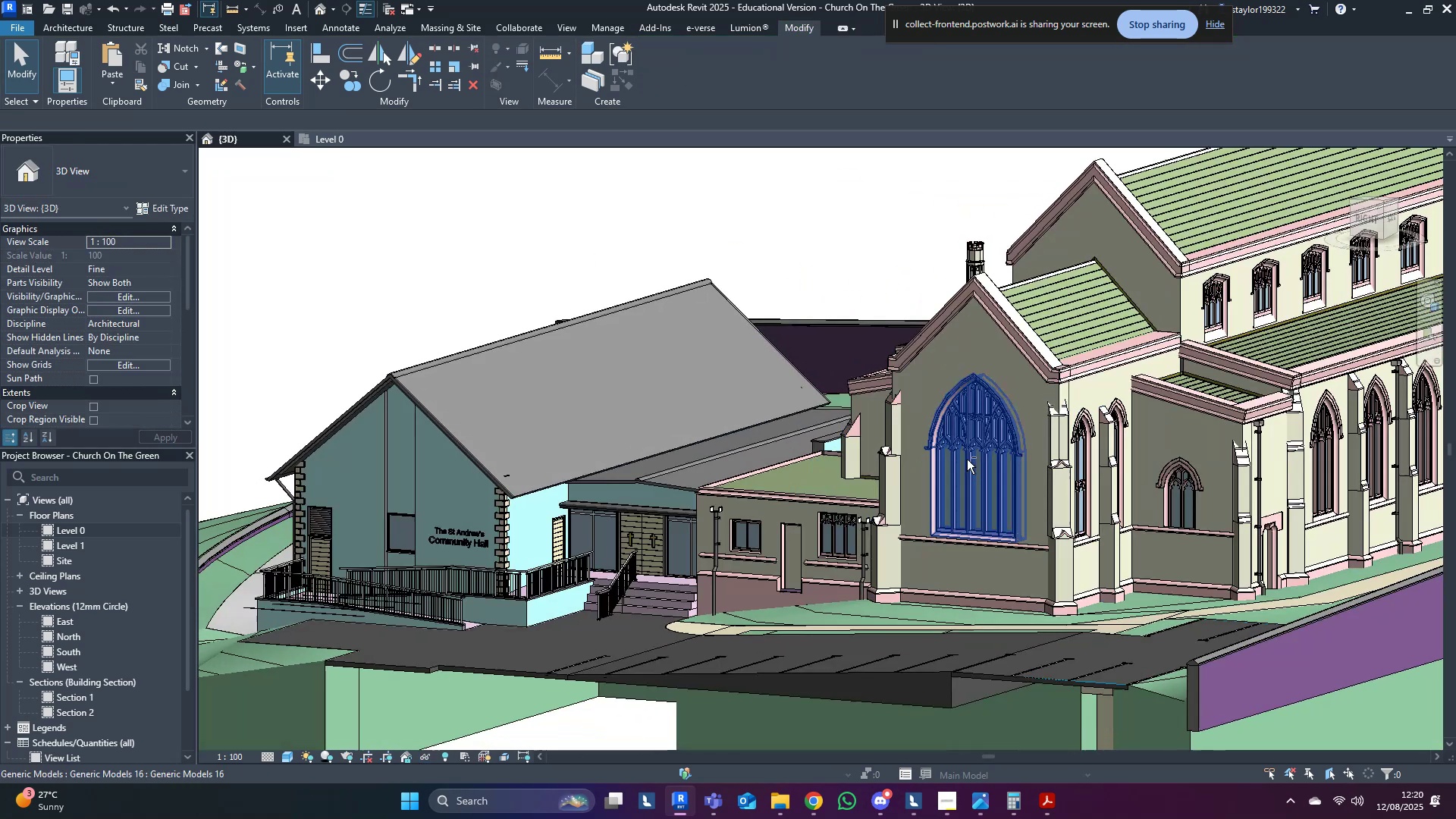 
scroll: coordinate [627, 469], scroll_direction: up, amount: 10.0
 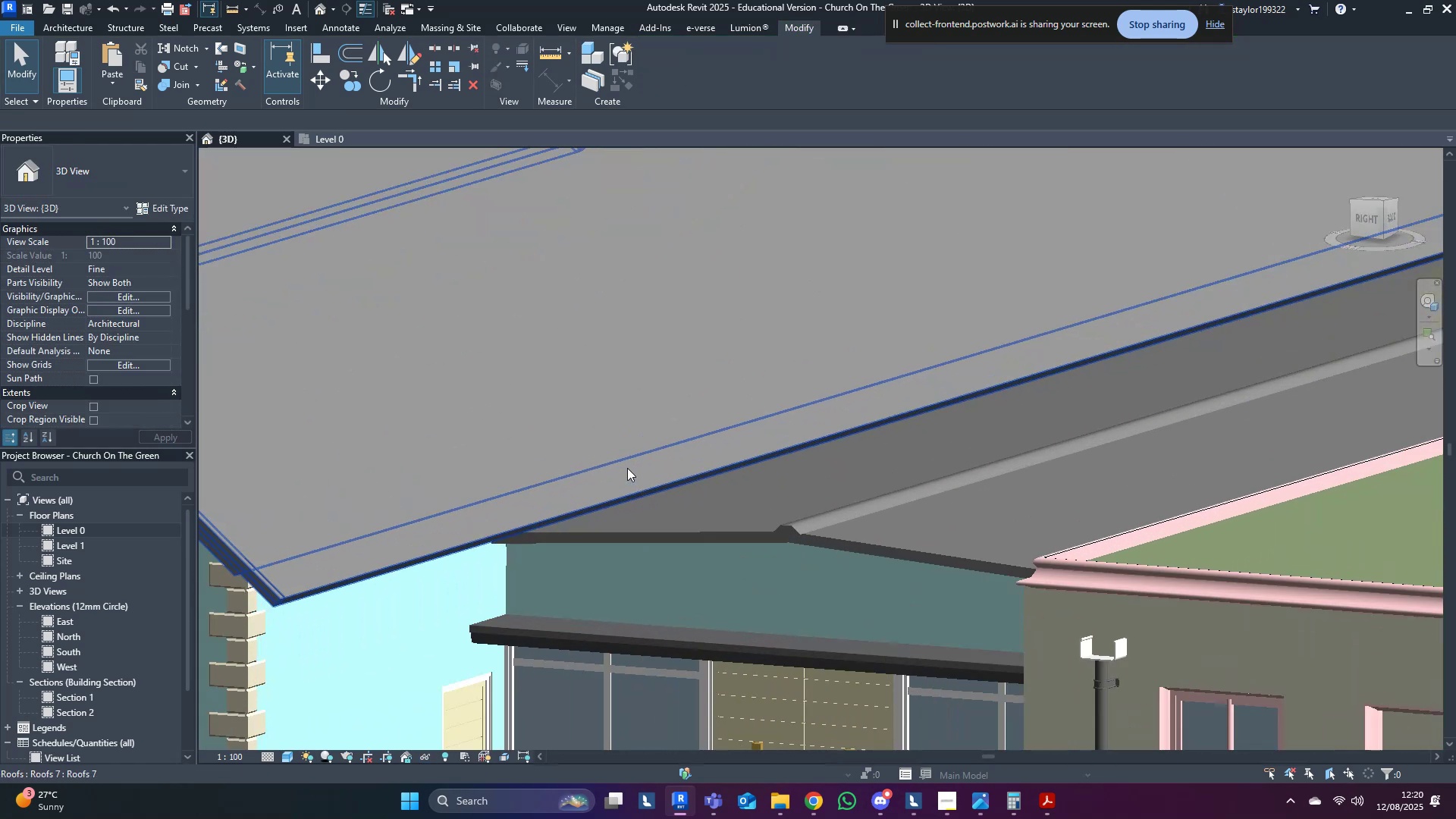 
hold_key(key=ShiftLeft, duration=0.63)
 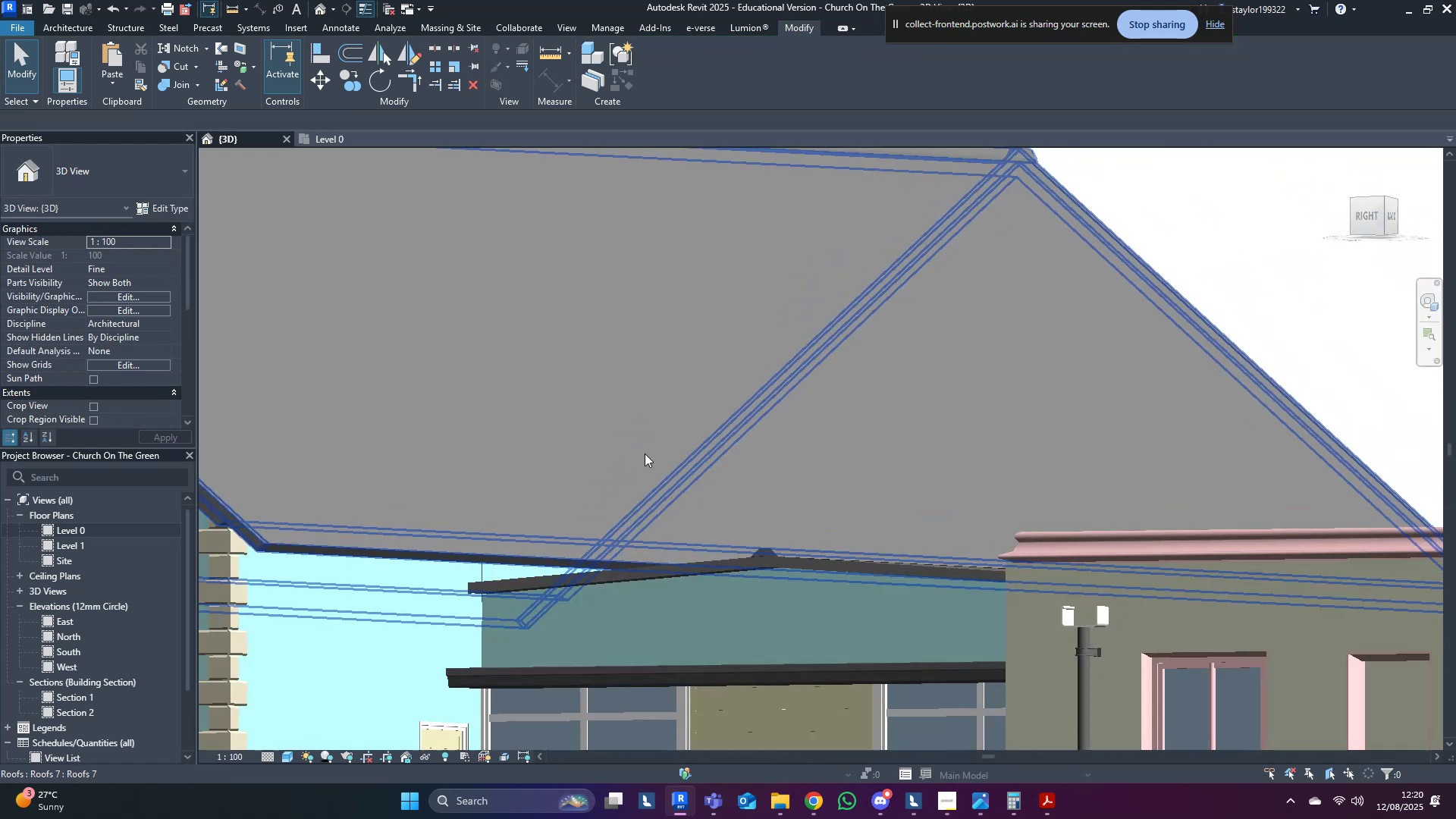 
scroll: coordinate [518, 510], scroll_direction: up, amount: 4.0
 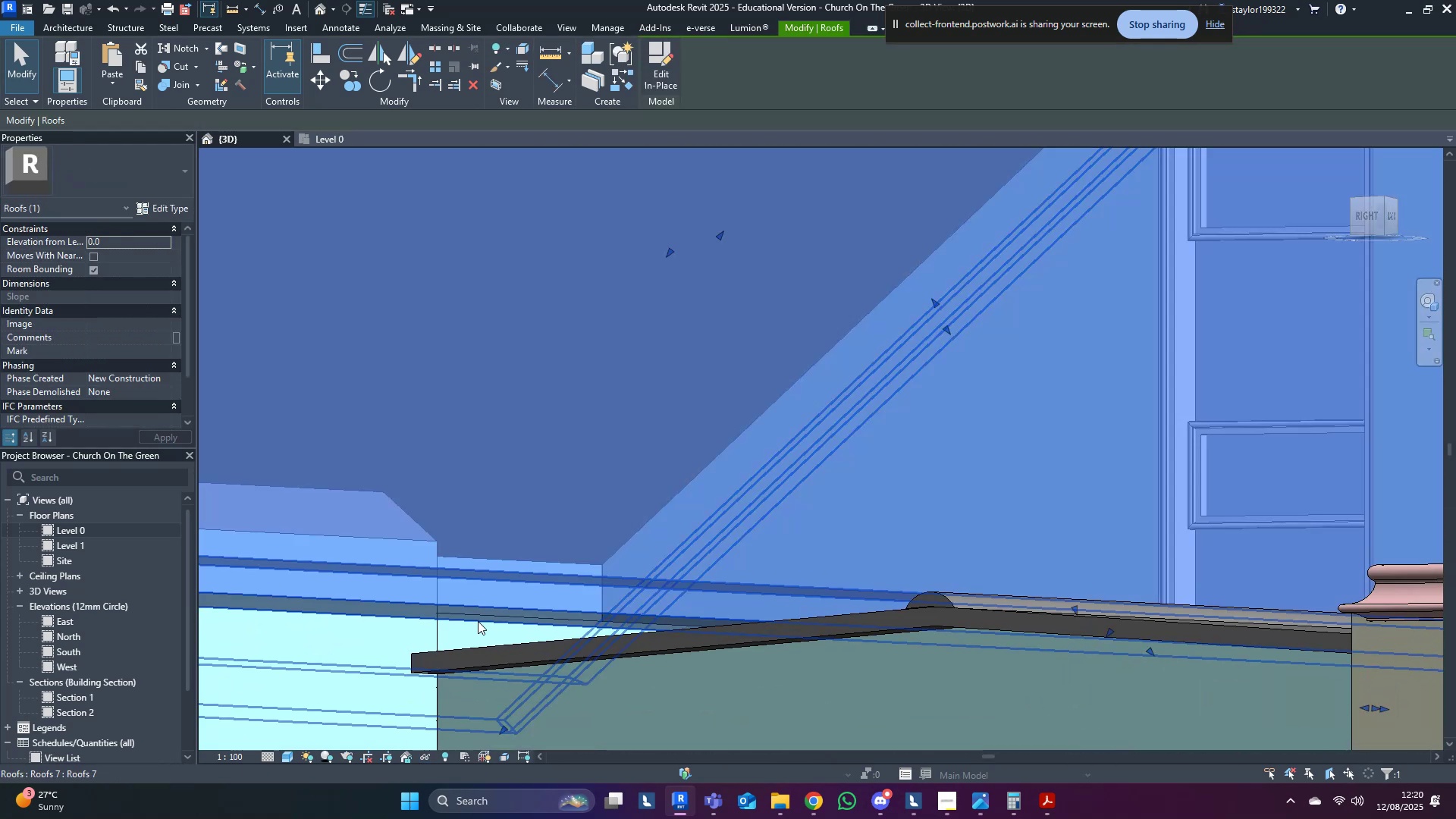 
double_click([475, 632])
 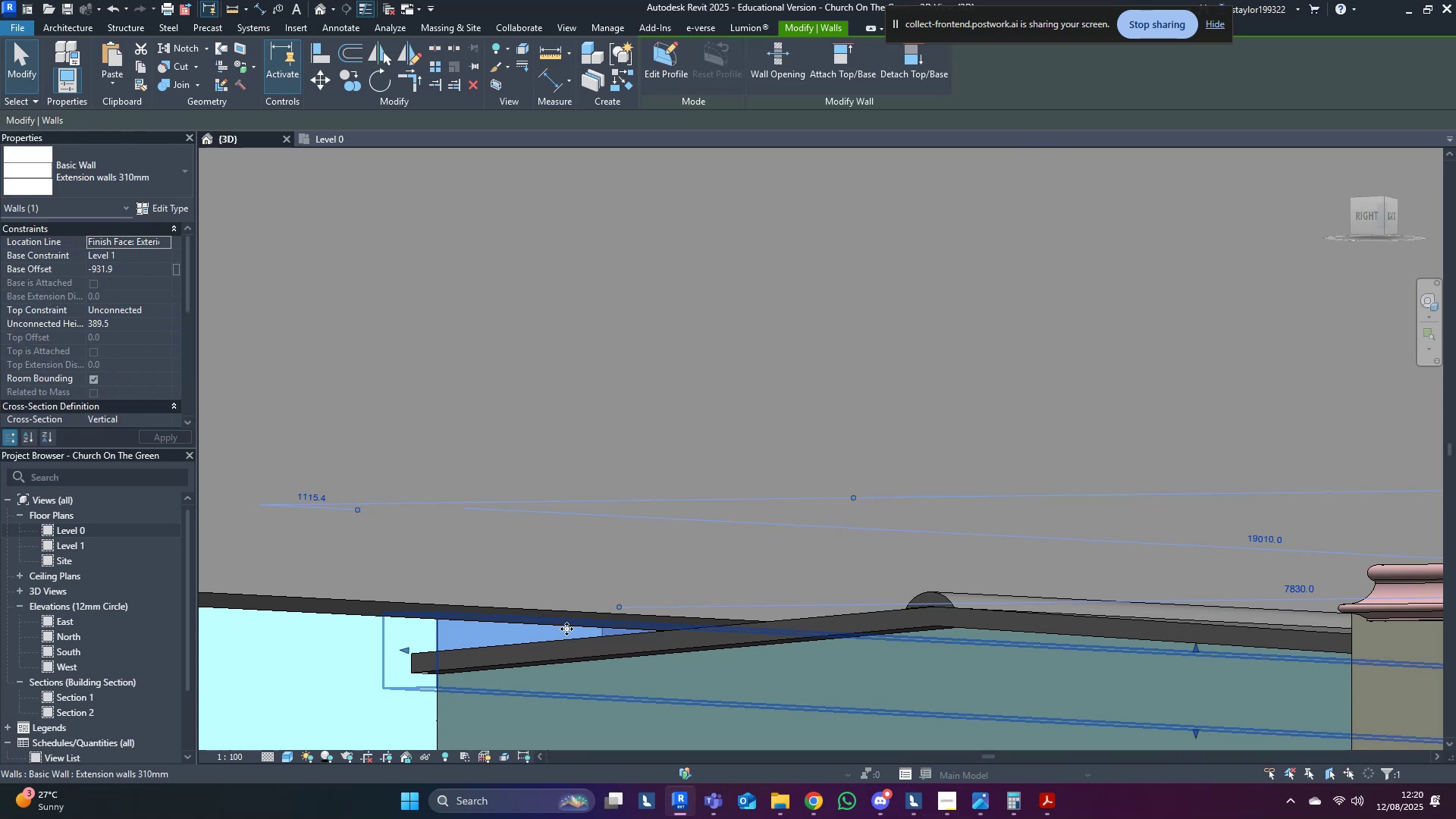 
scroll: coordinate [661, 452], scroll_direction: down, amount: 3.0
 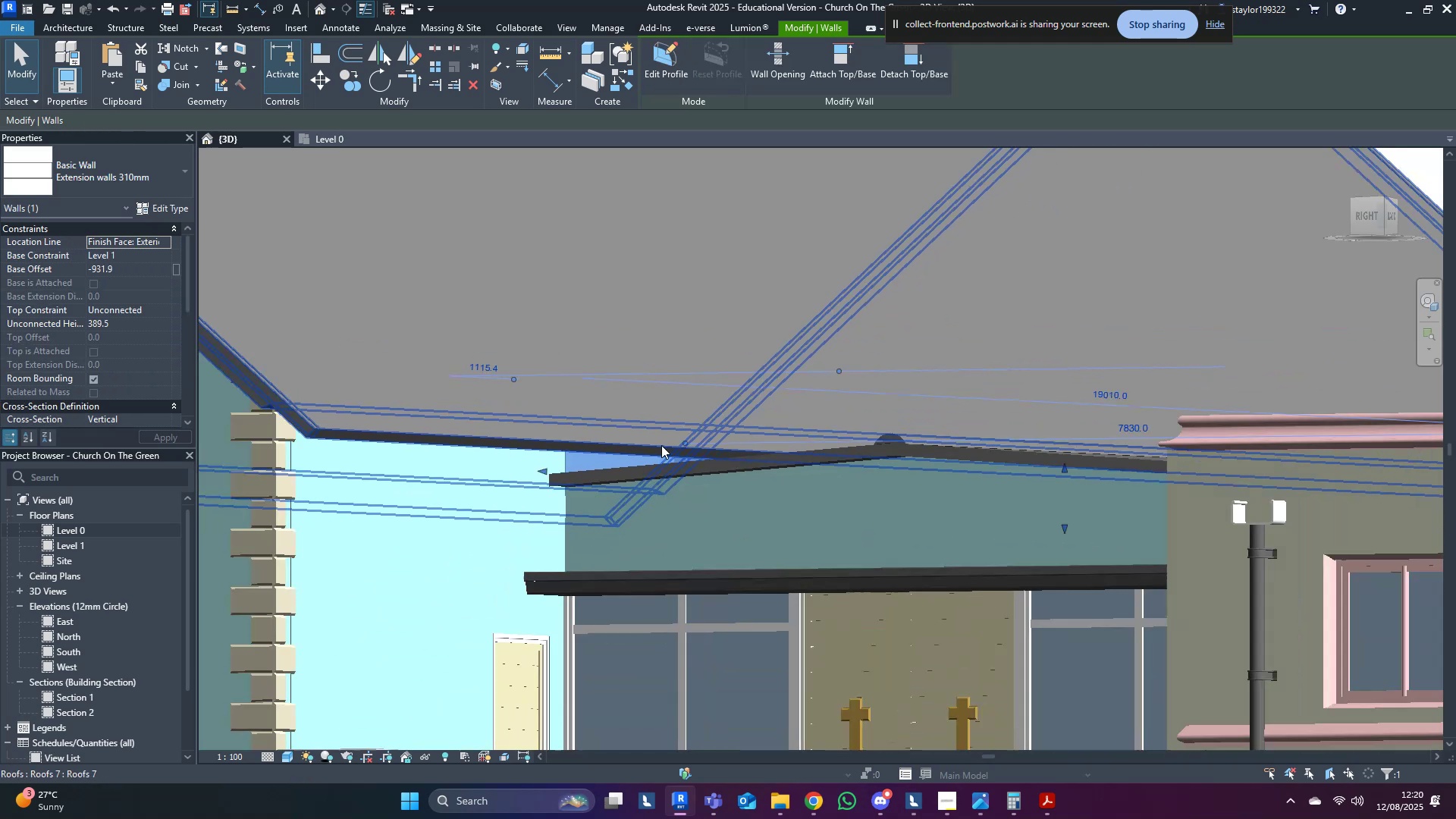 
hold_key(key=ShiftLeft, duration=0.48)
 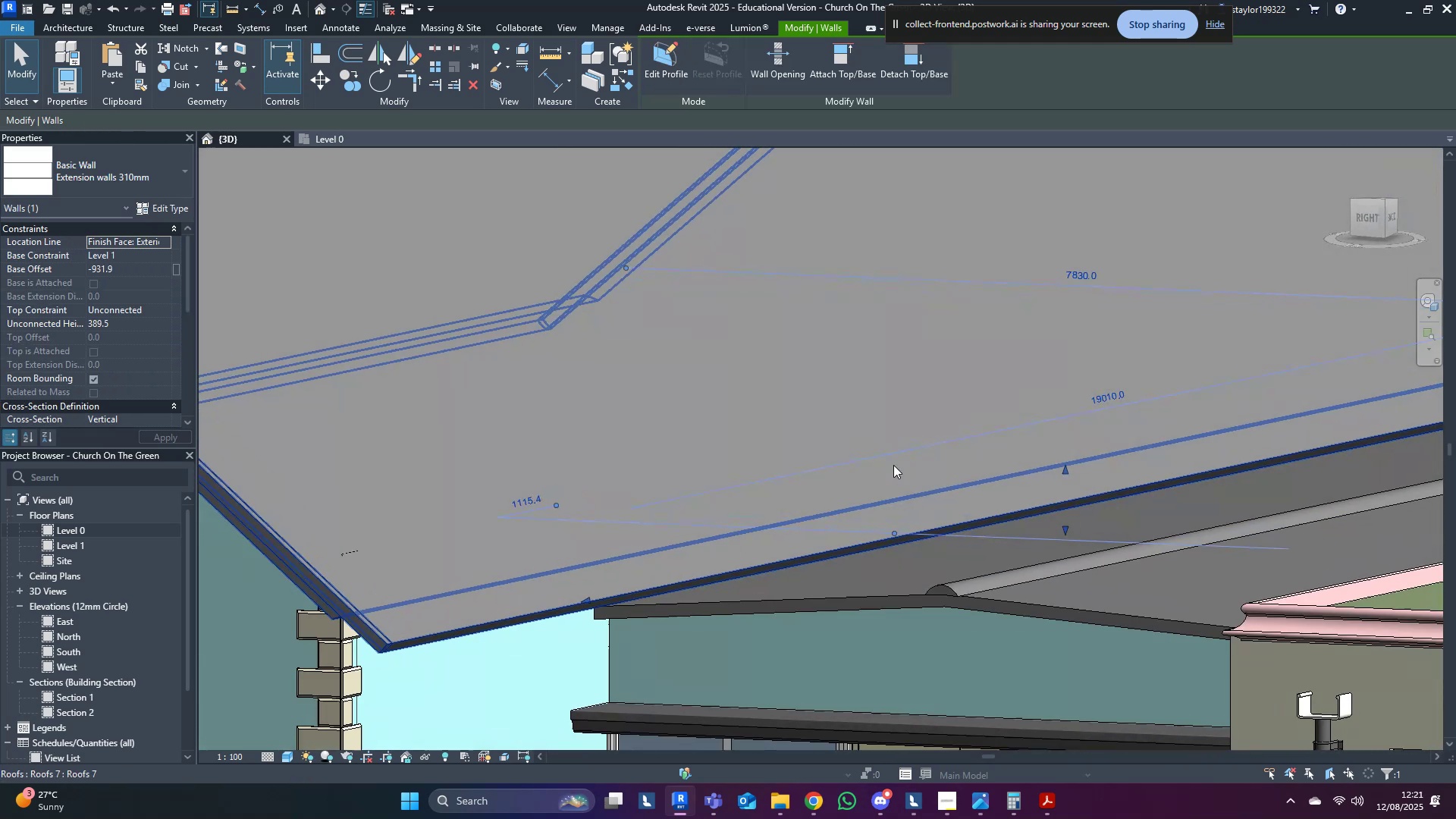 
scroll: coordinate [891, 463], scroll_direction: down, amount: 4.0
 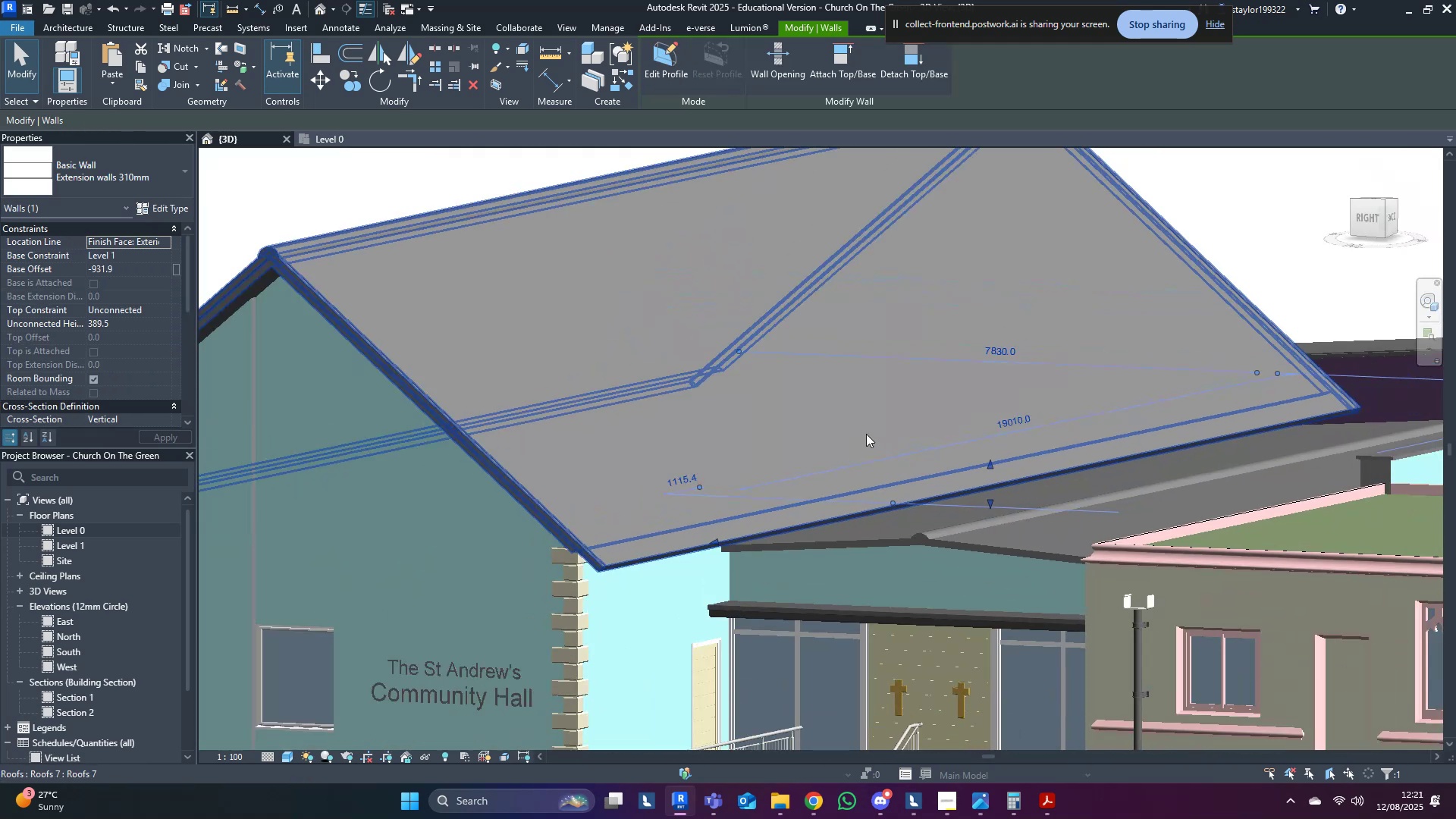 
hold_key(key=ShiftLeft, duration=0.85)
 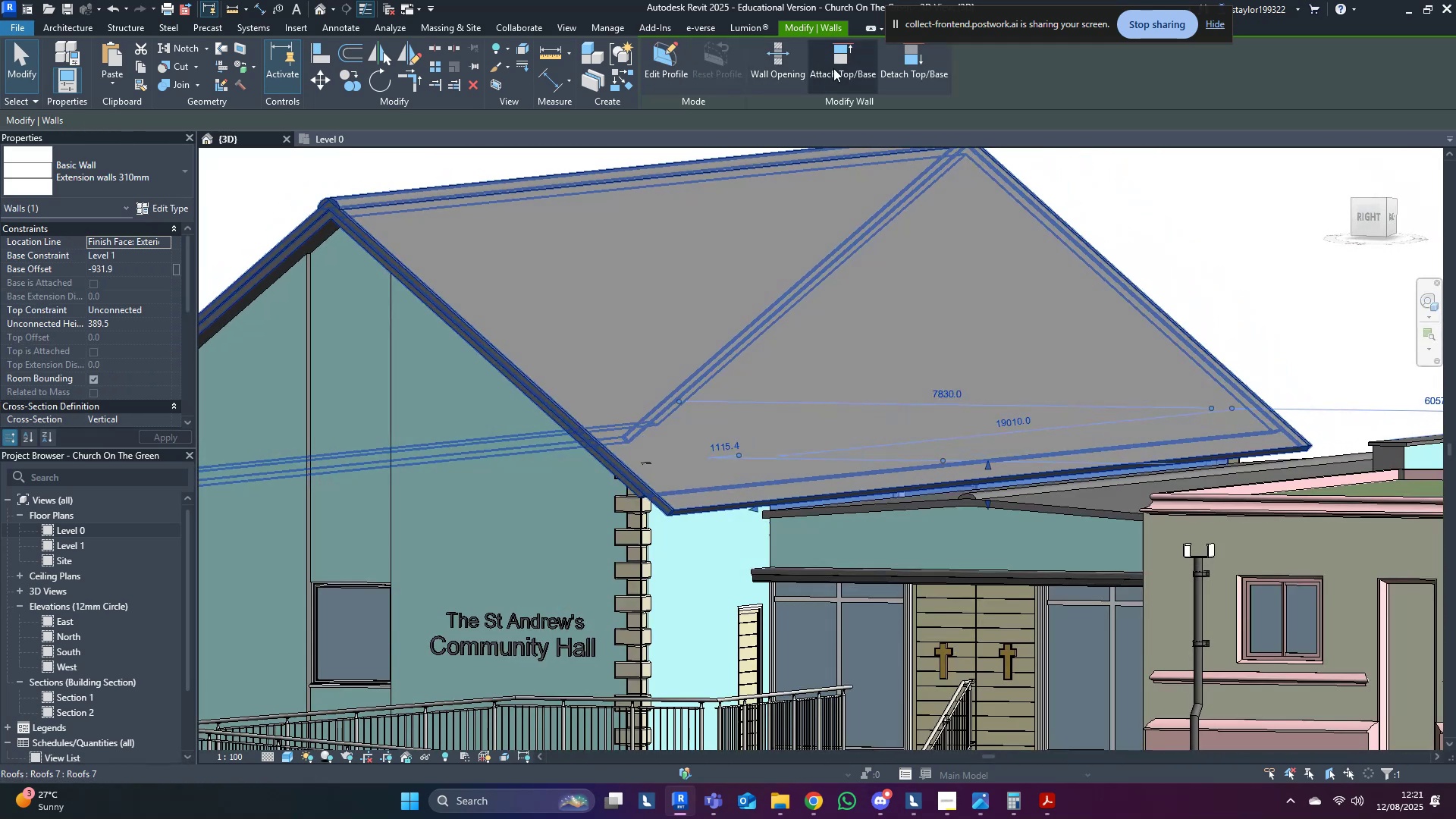 
left_click([838, 66])
 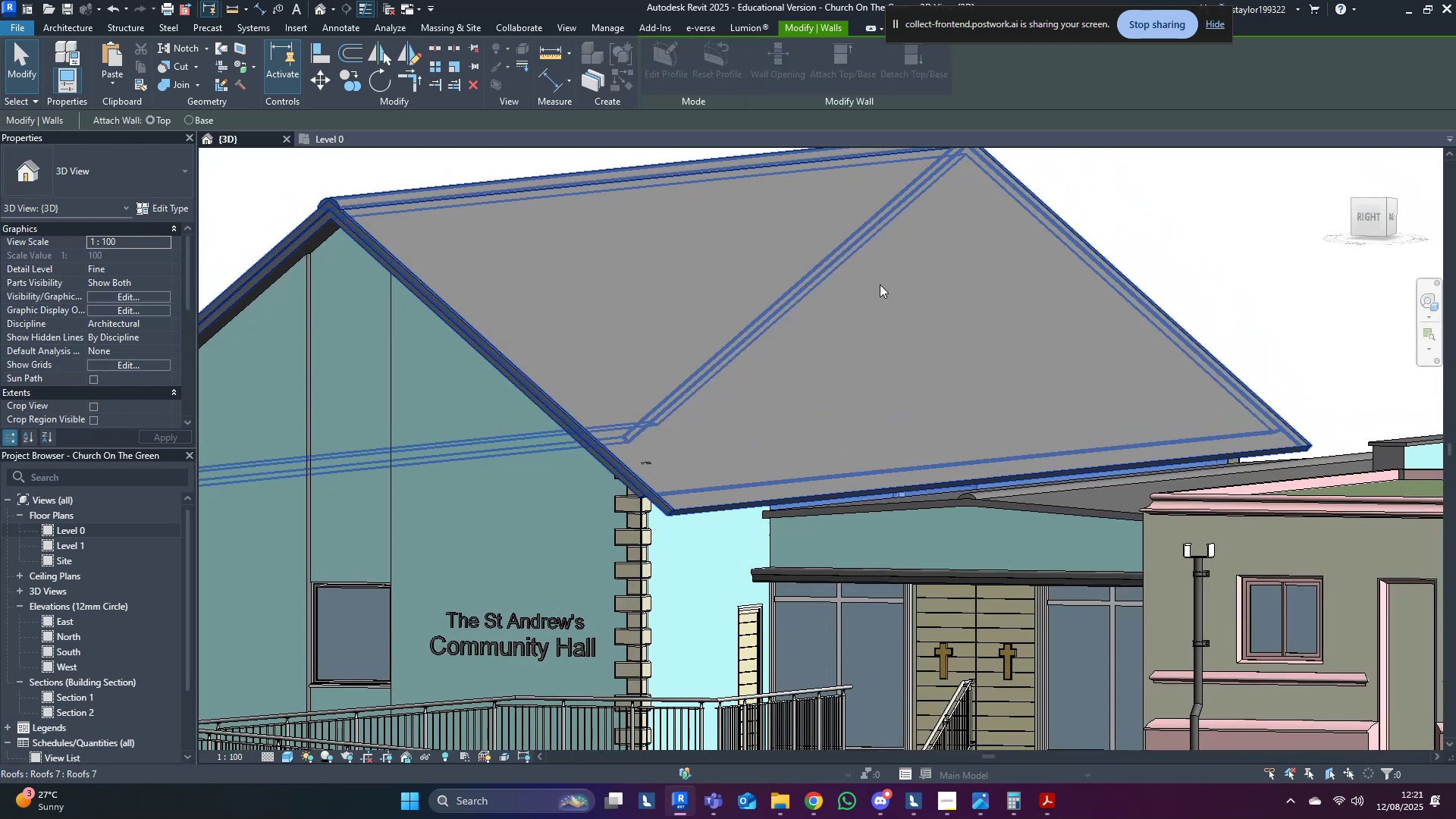 
left_click([880, 284])
 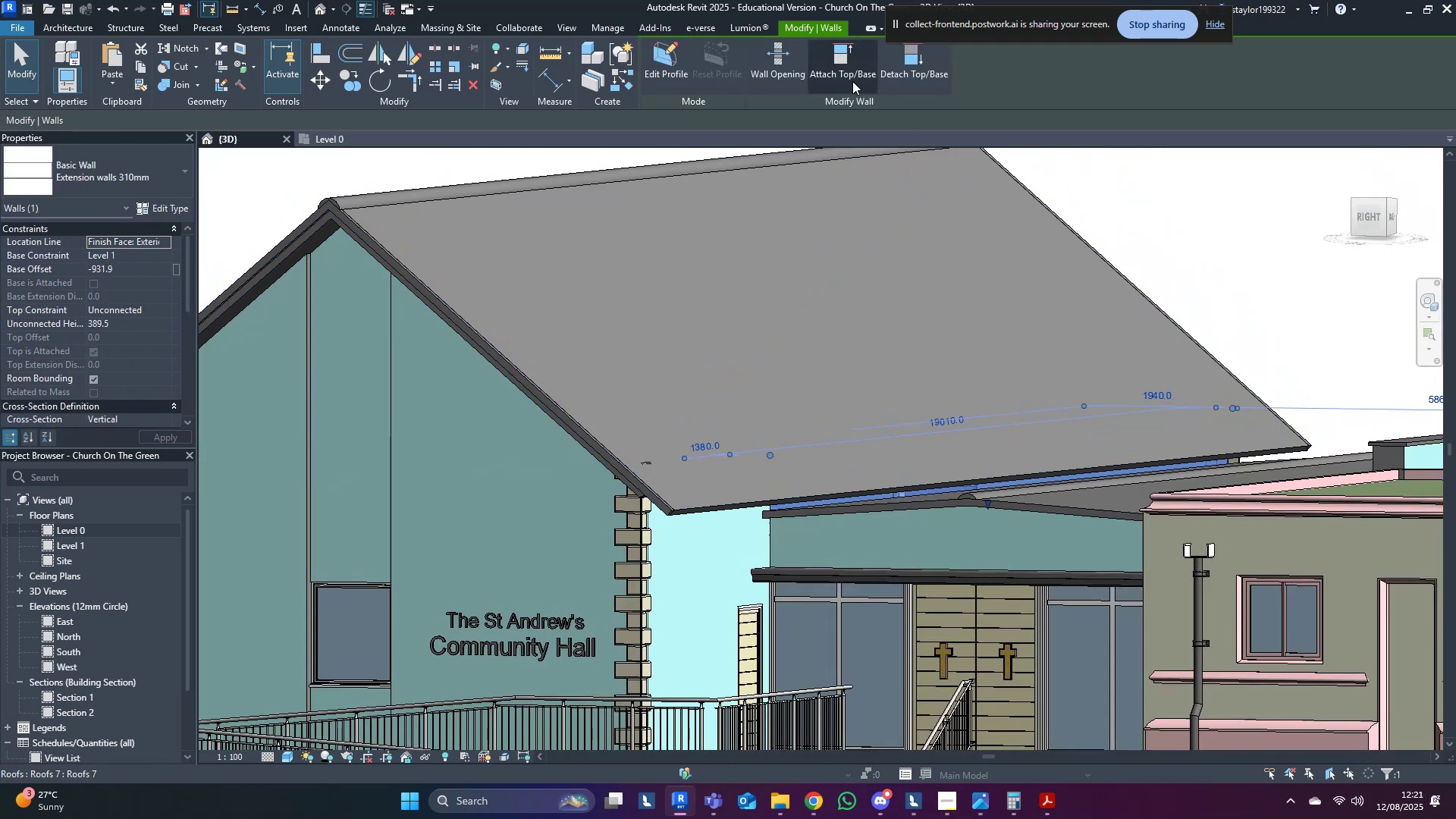 
left_click([846, 67])
 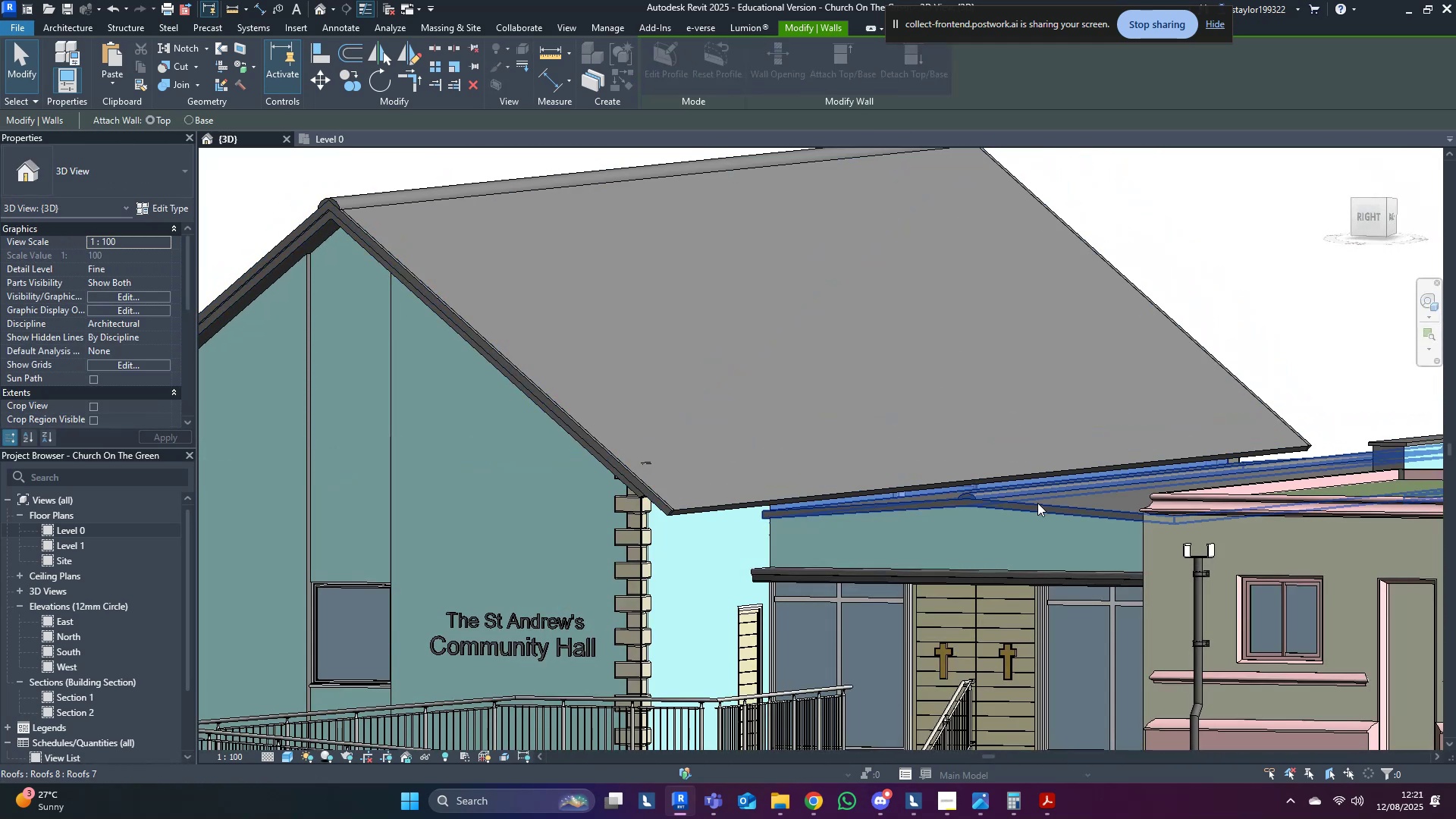 
left_click([1037, 503])
 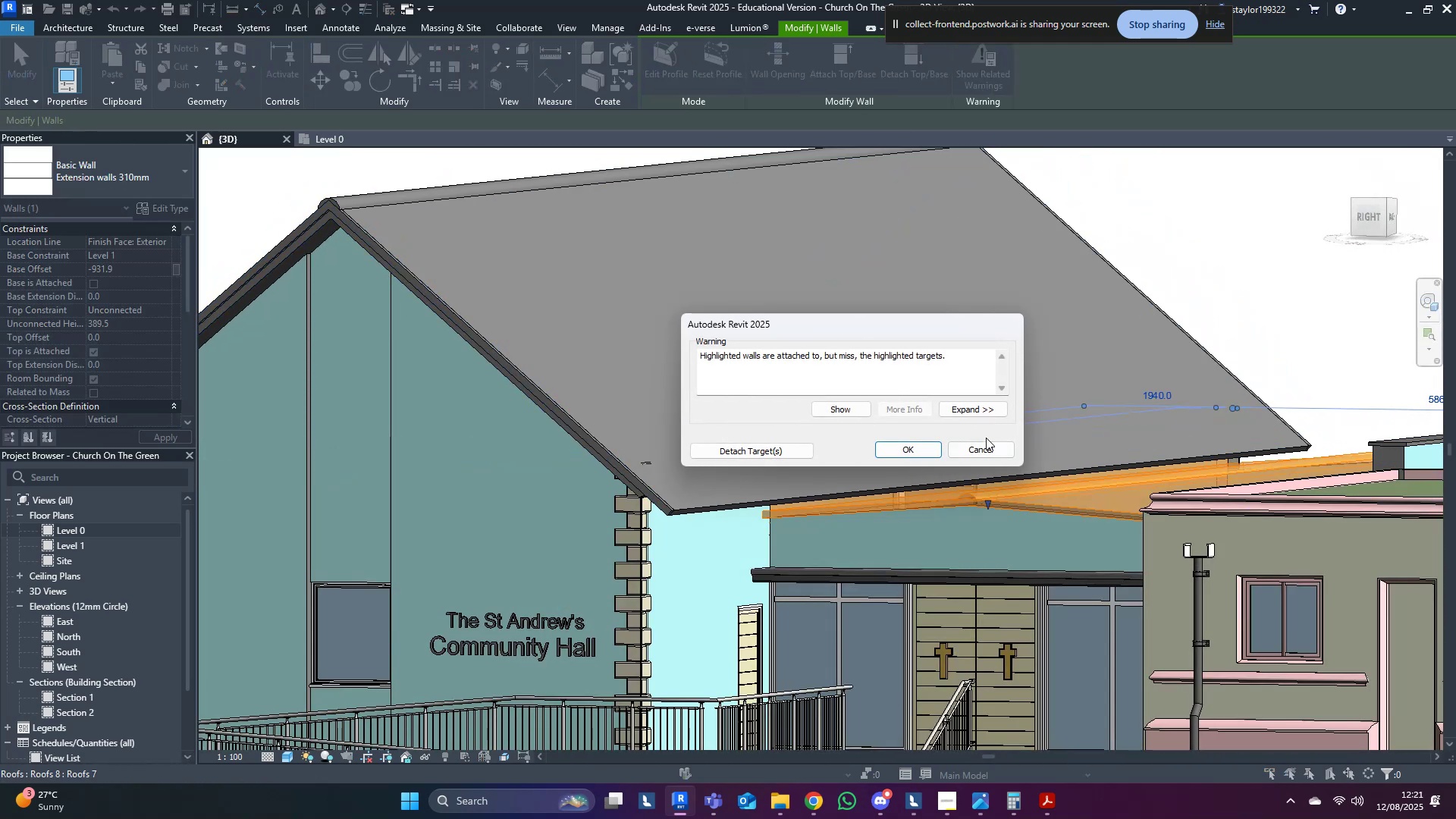 
double_click([991, 448])
 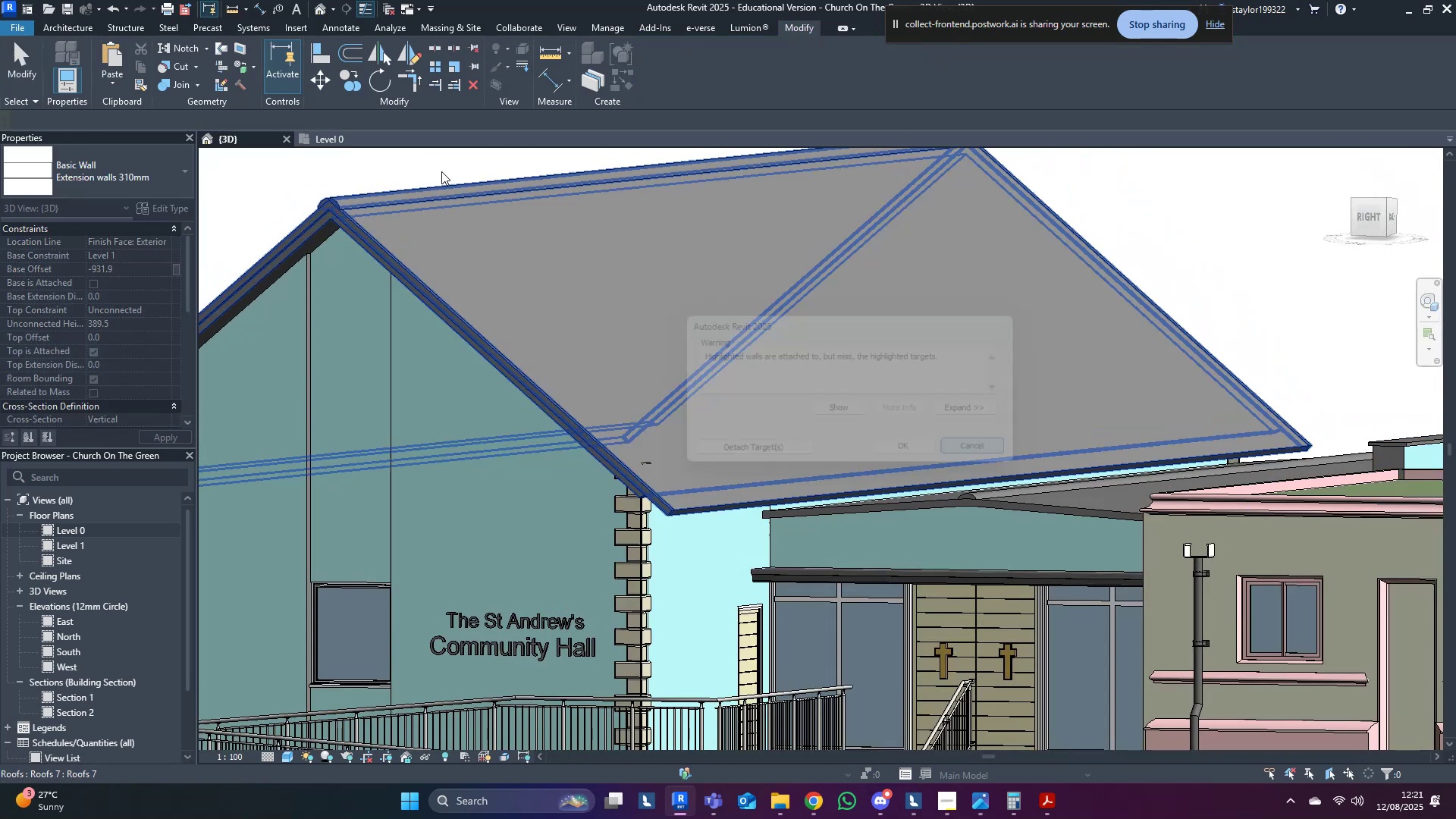 
key(Escape)
 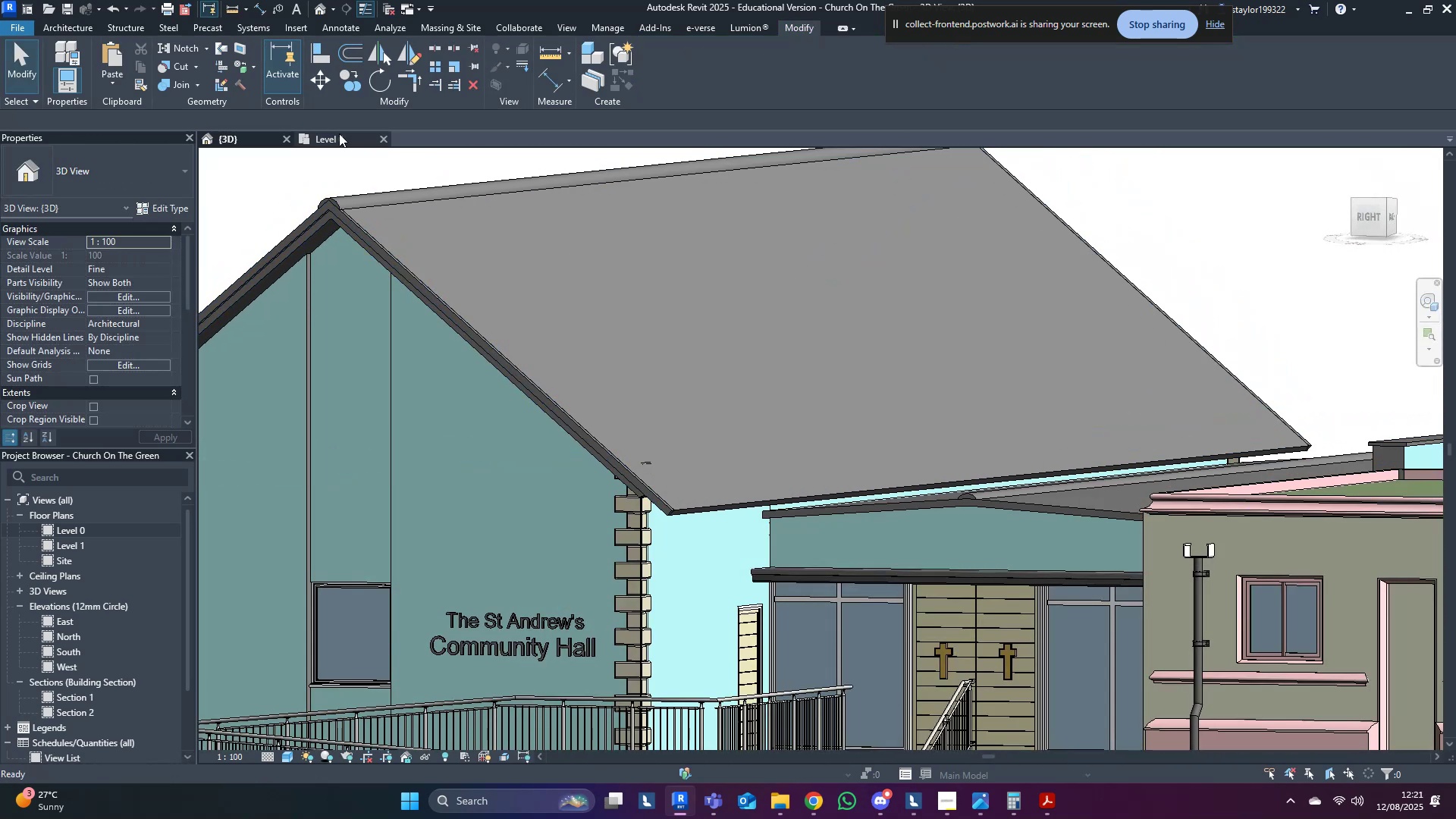 
key(Escape)
 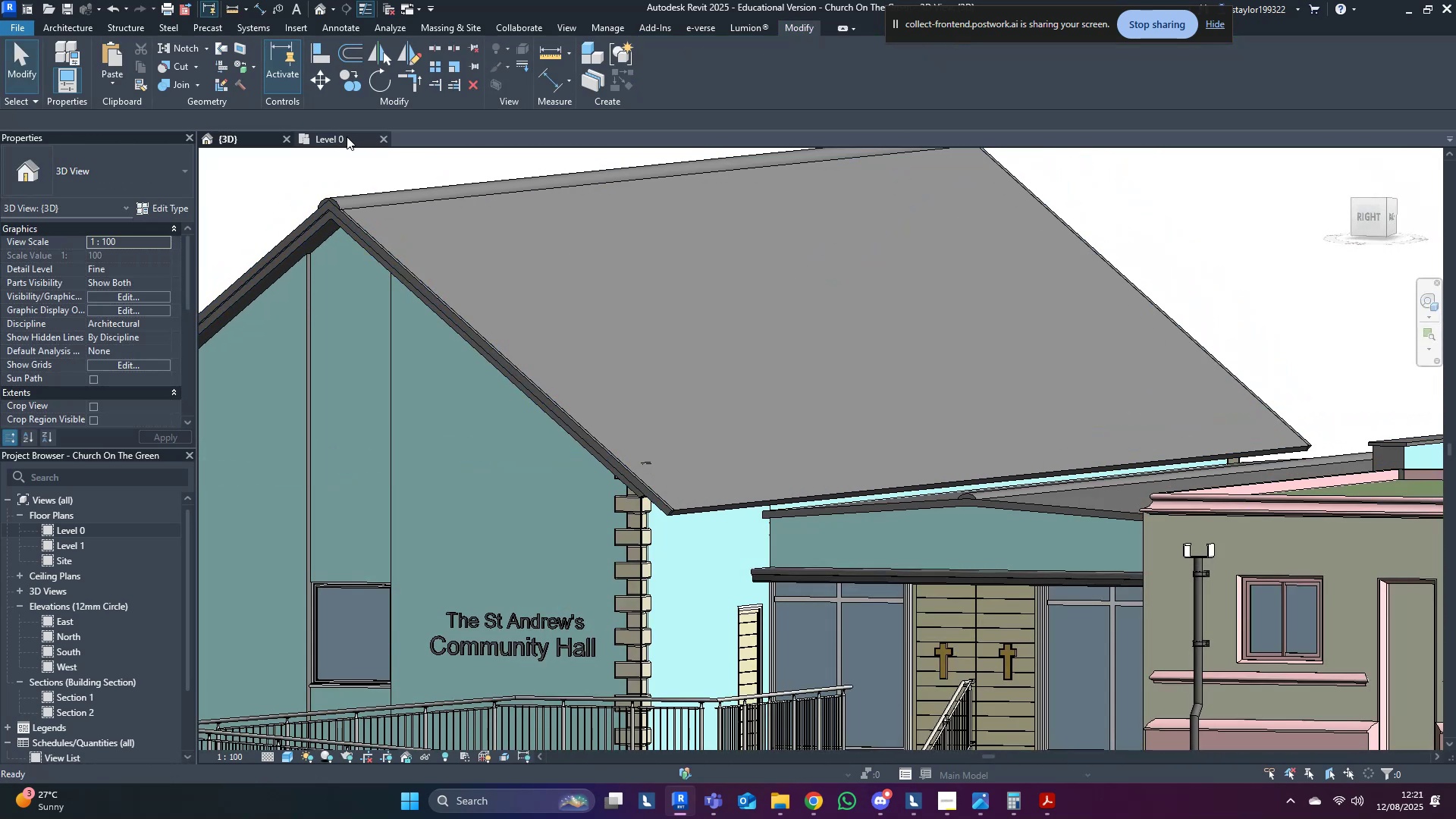 
left_click([347, 136])
 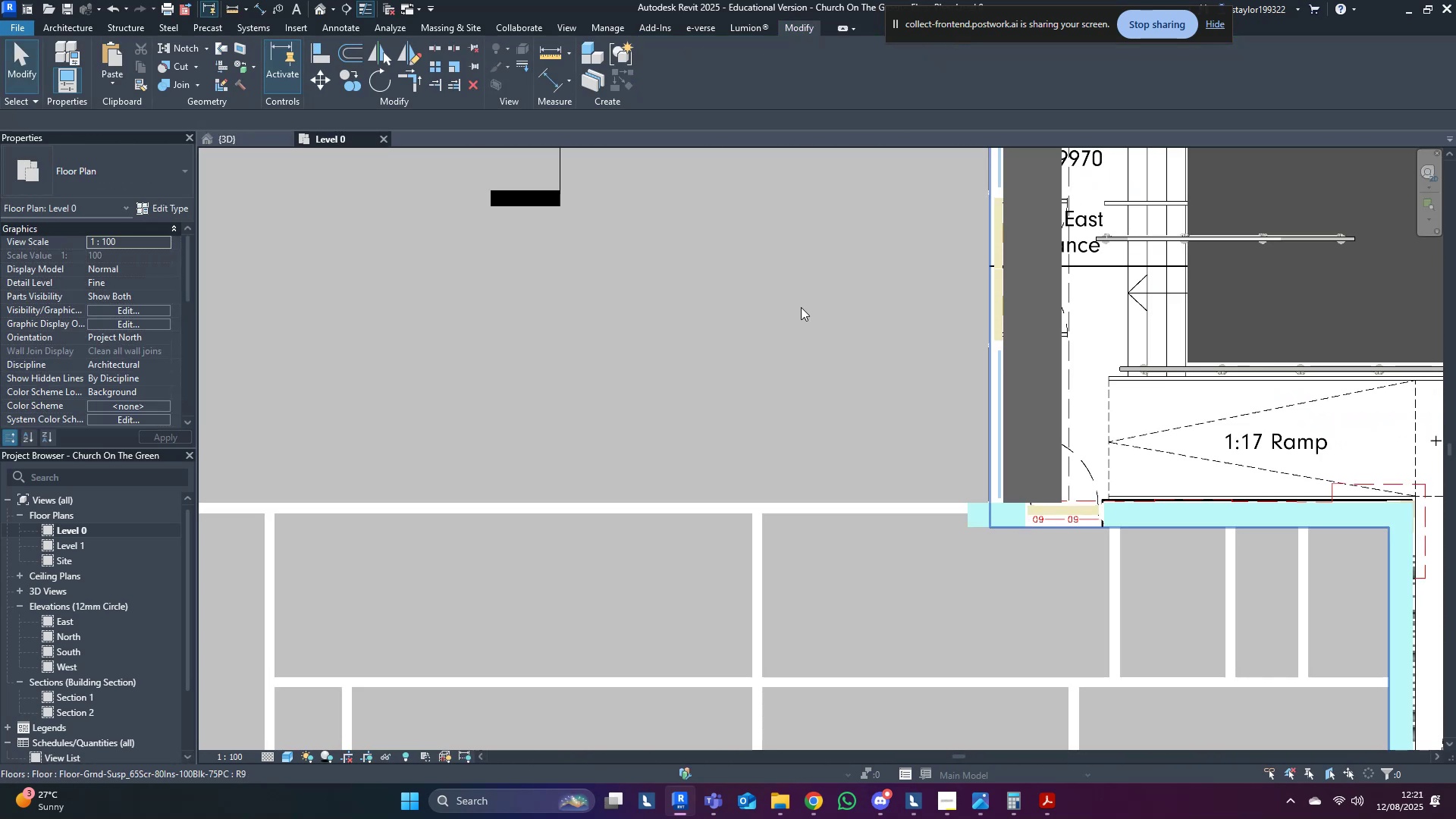 
scroll: coordinate [764, 453], scroll_direction: down, amount: 5.0
 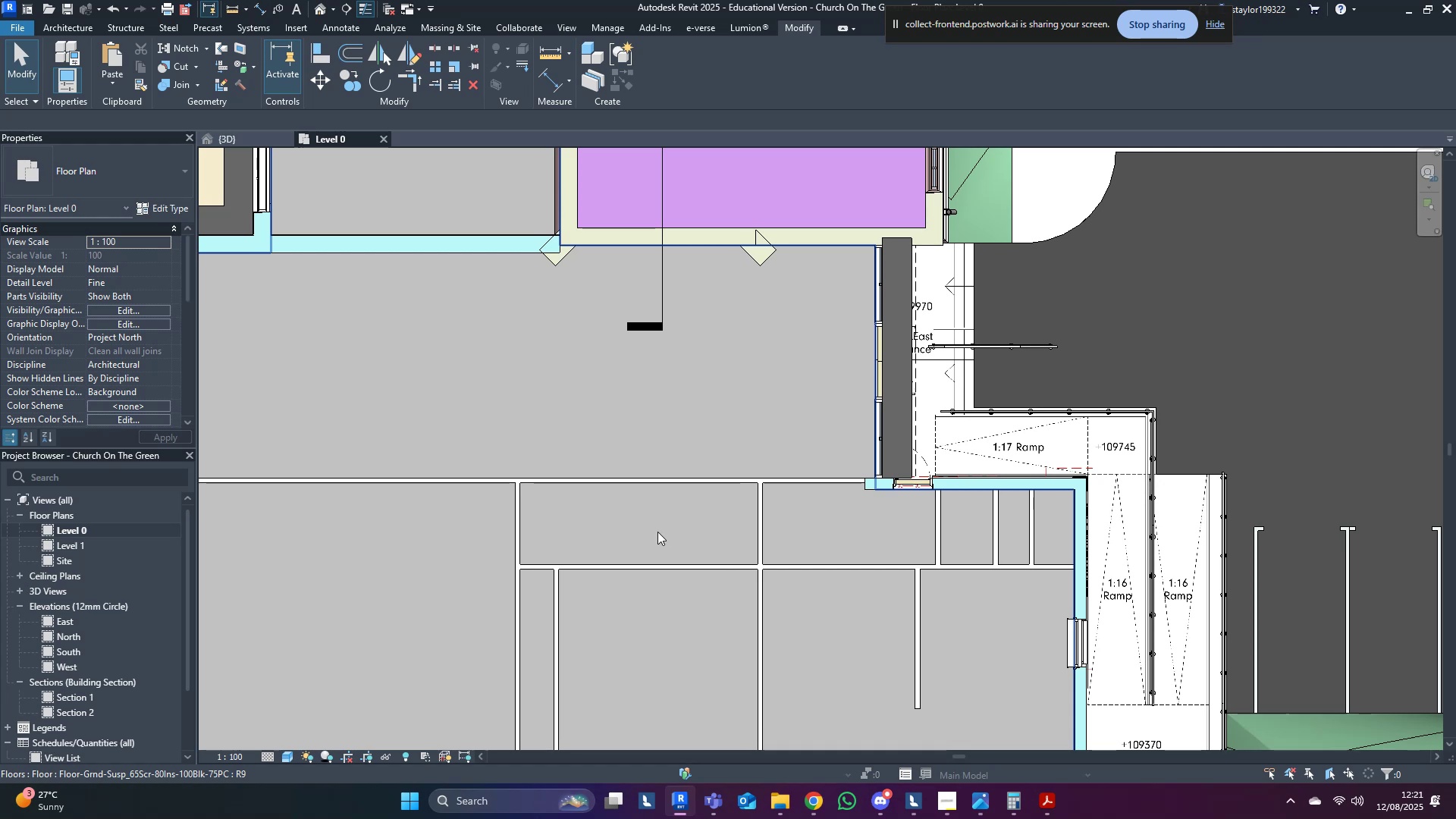 
type(wf)
 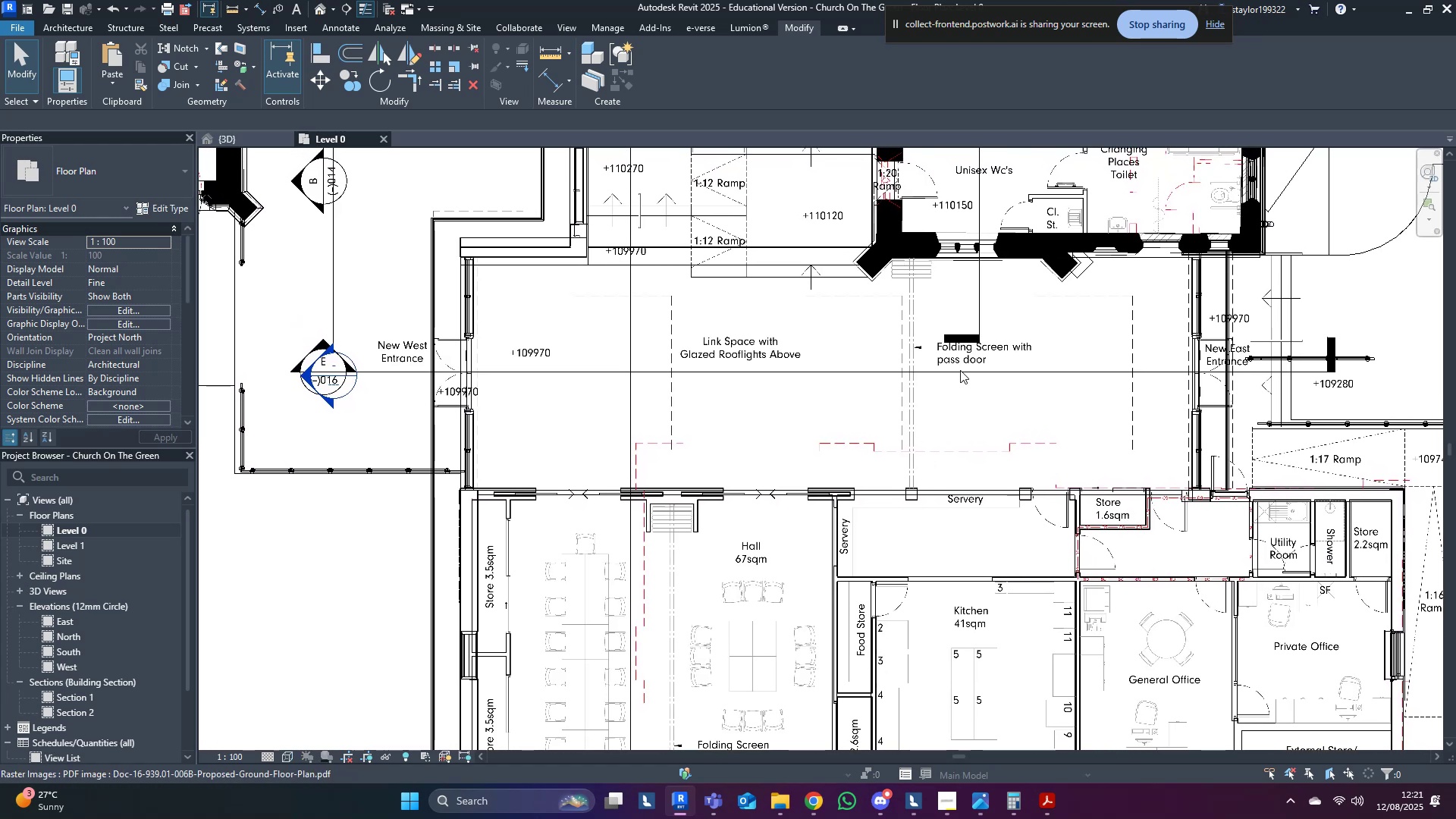 
scroll: coordinate [923, 538], scroll_direction: up, amount: 3.0
 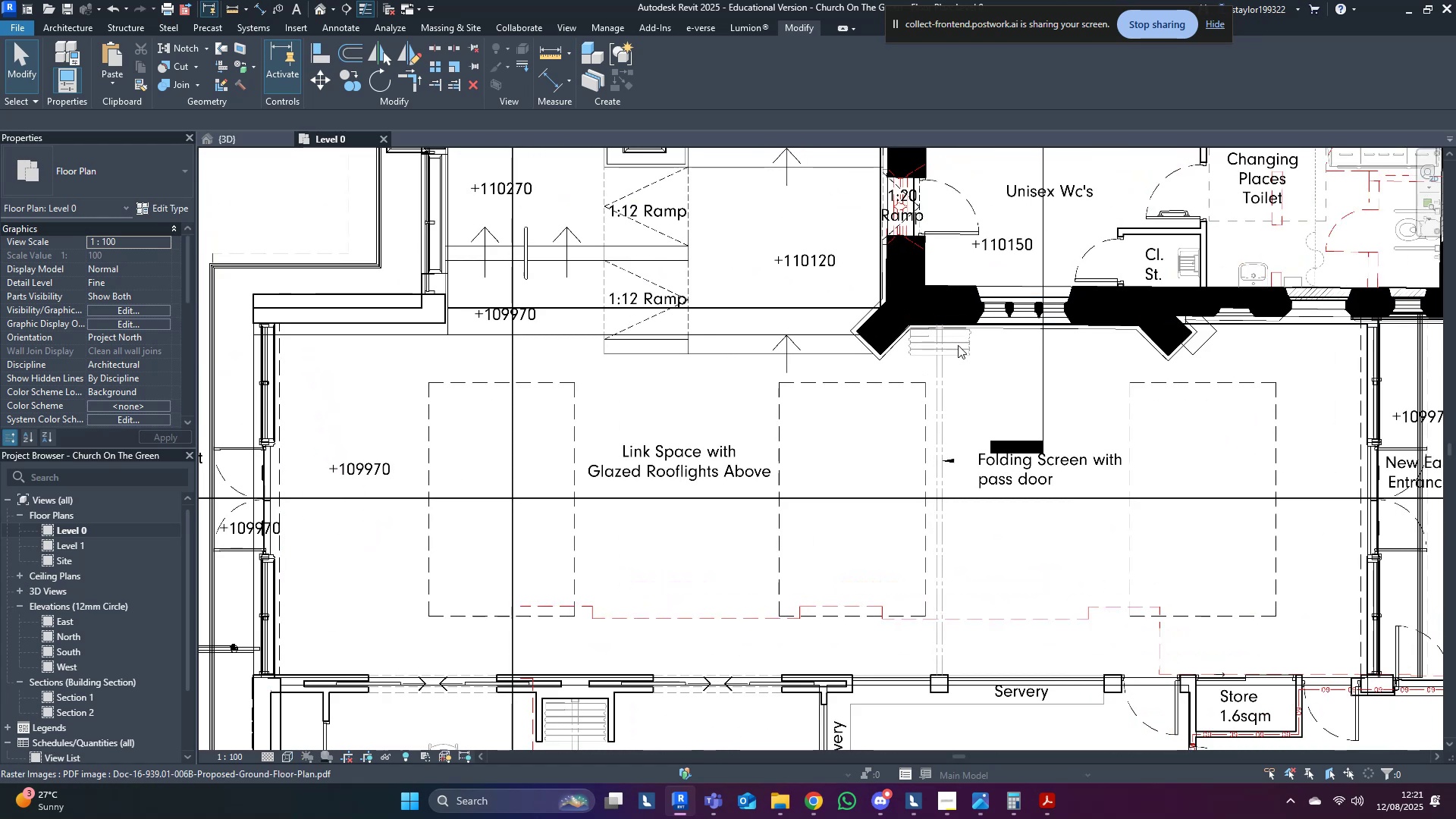 
type(wasd)
 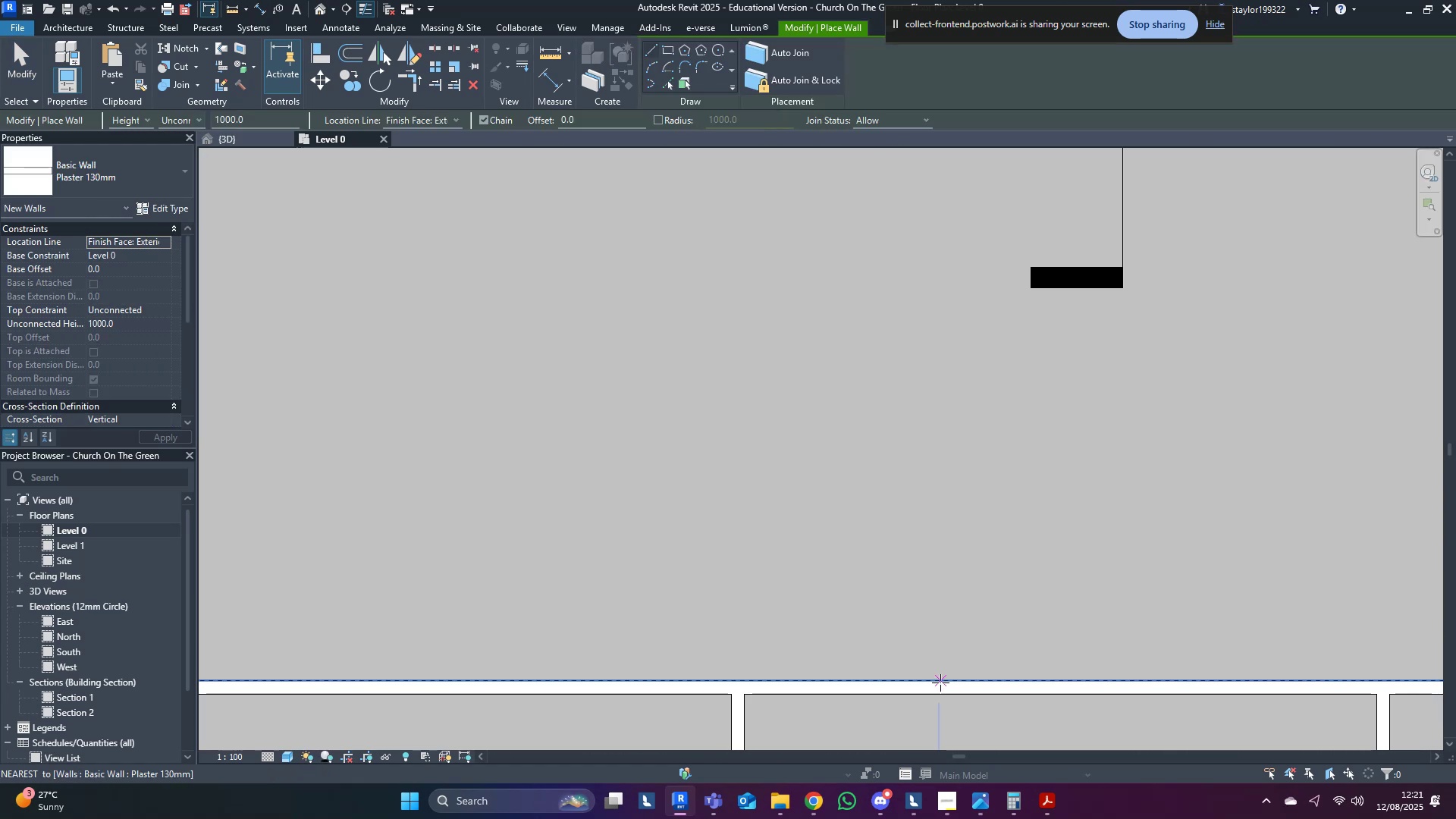 
scroll: coordinate [937, 673], scroll_direction: up, amount: 4.0
 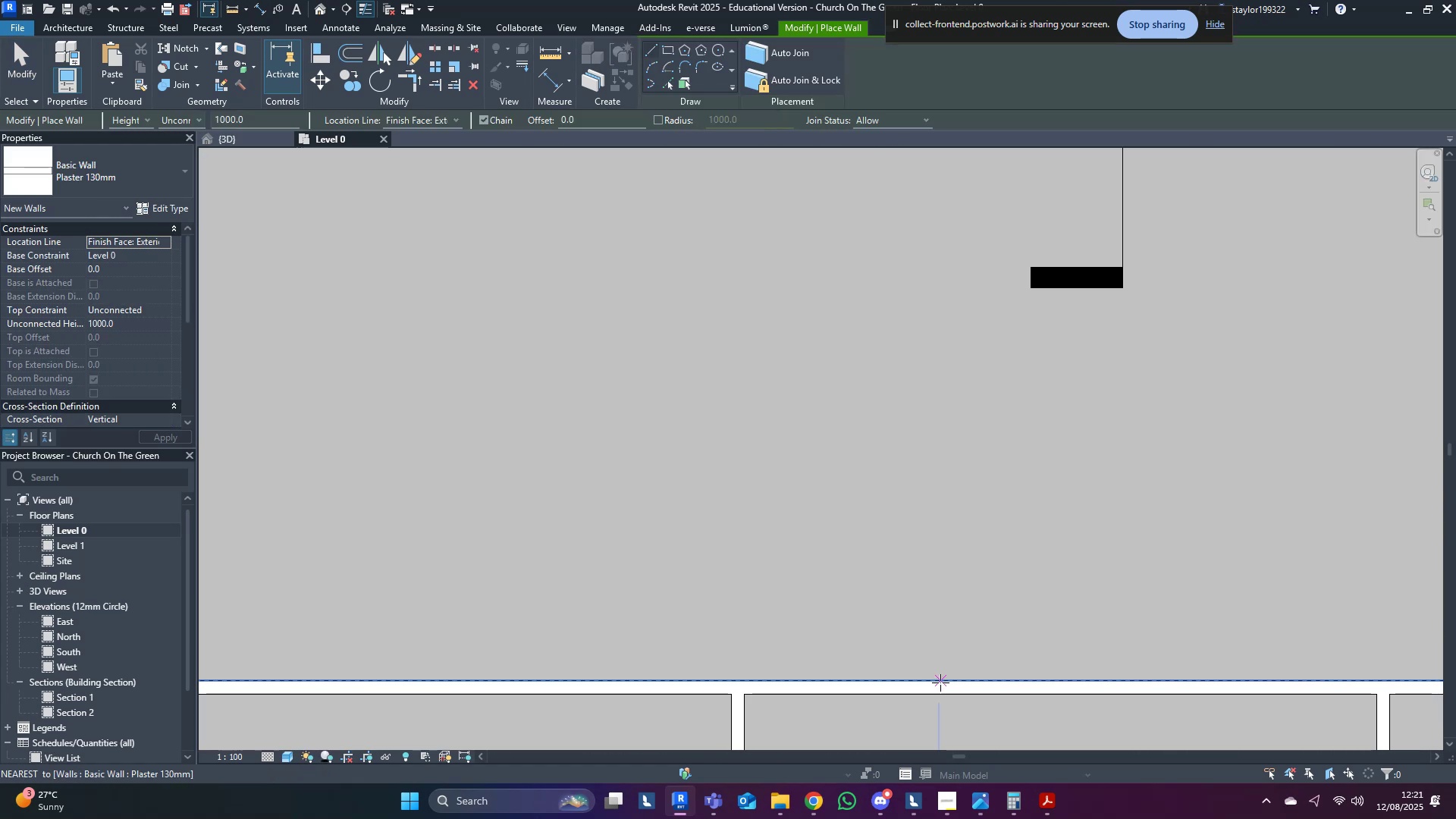 
left_click([940, 682])
 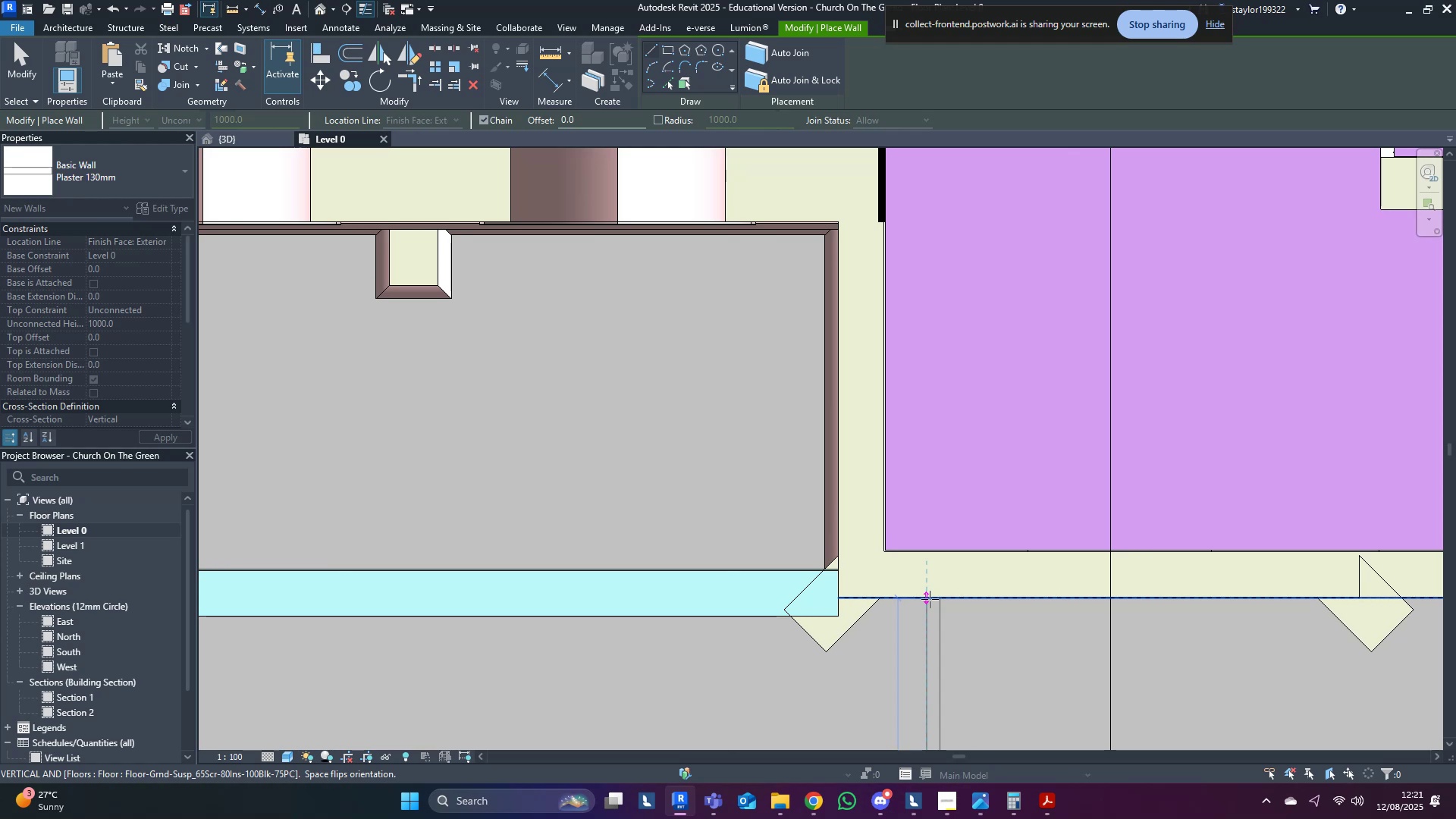 
left_click([930, 599])
 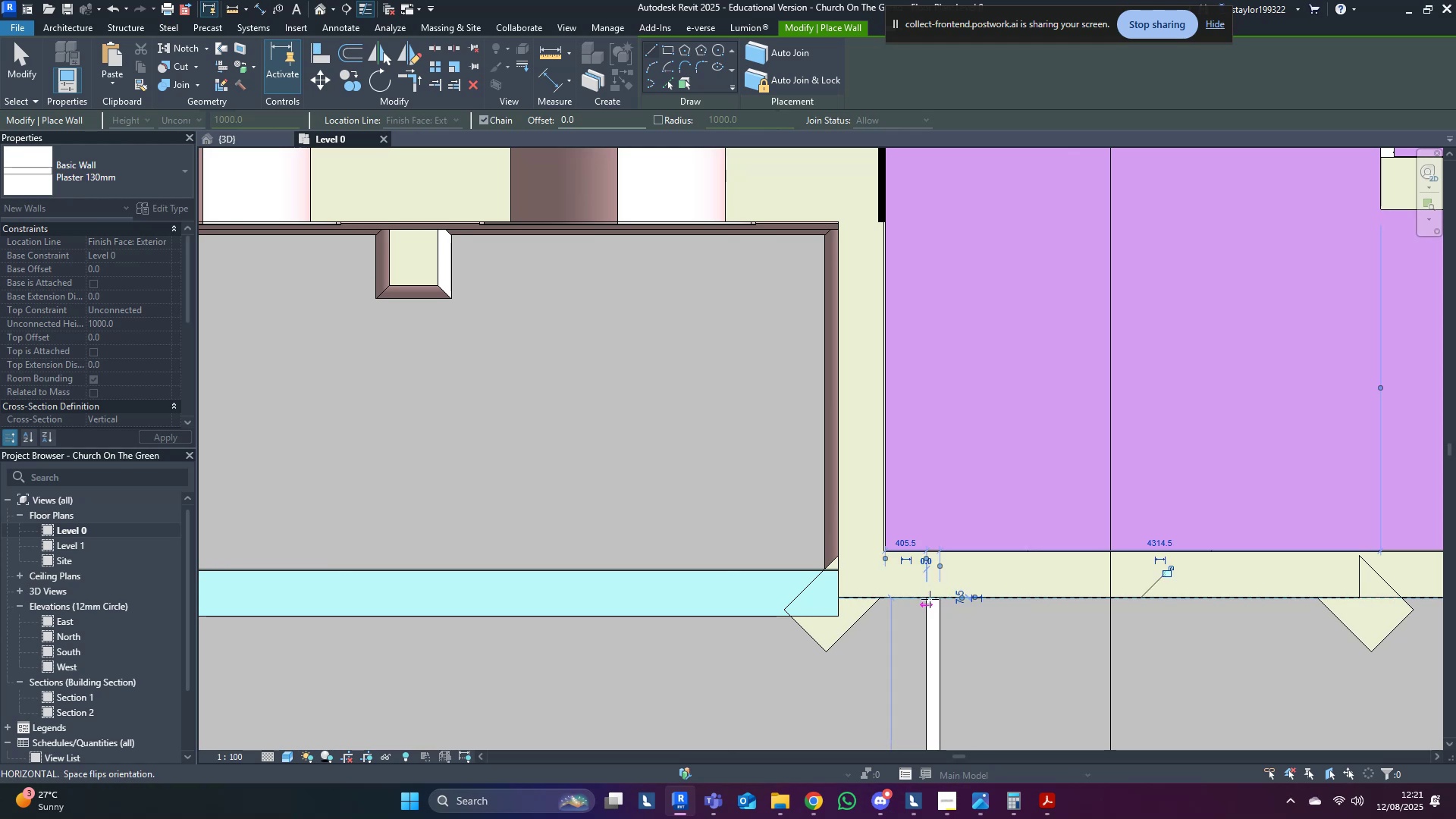 
key(Escape)
key(Escape)
type(wf)
 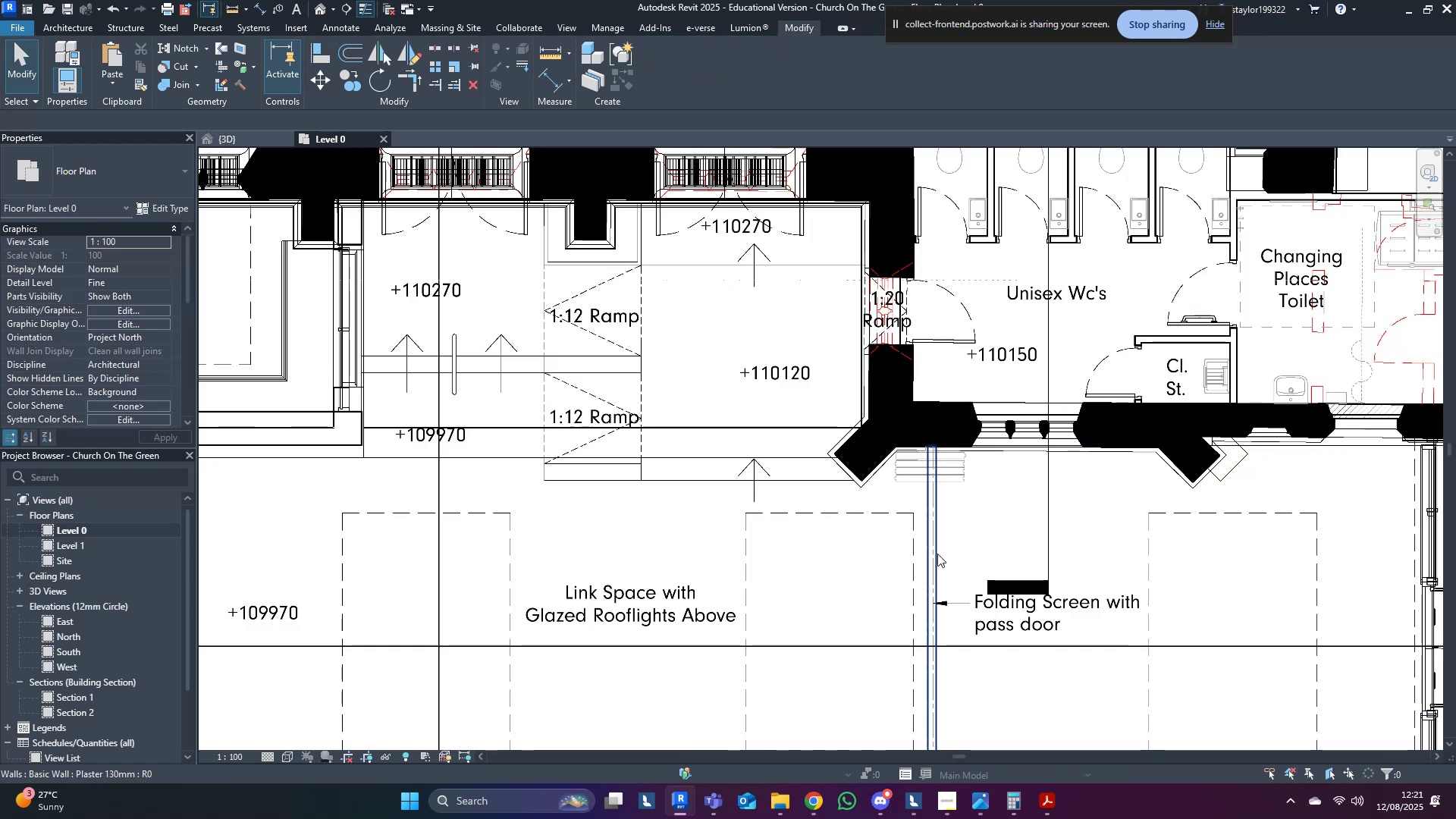 
scroll: coordinate [930, 604], scroll_direction: down, amount: 3.0
 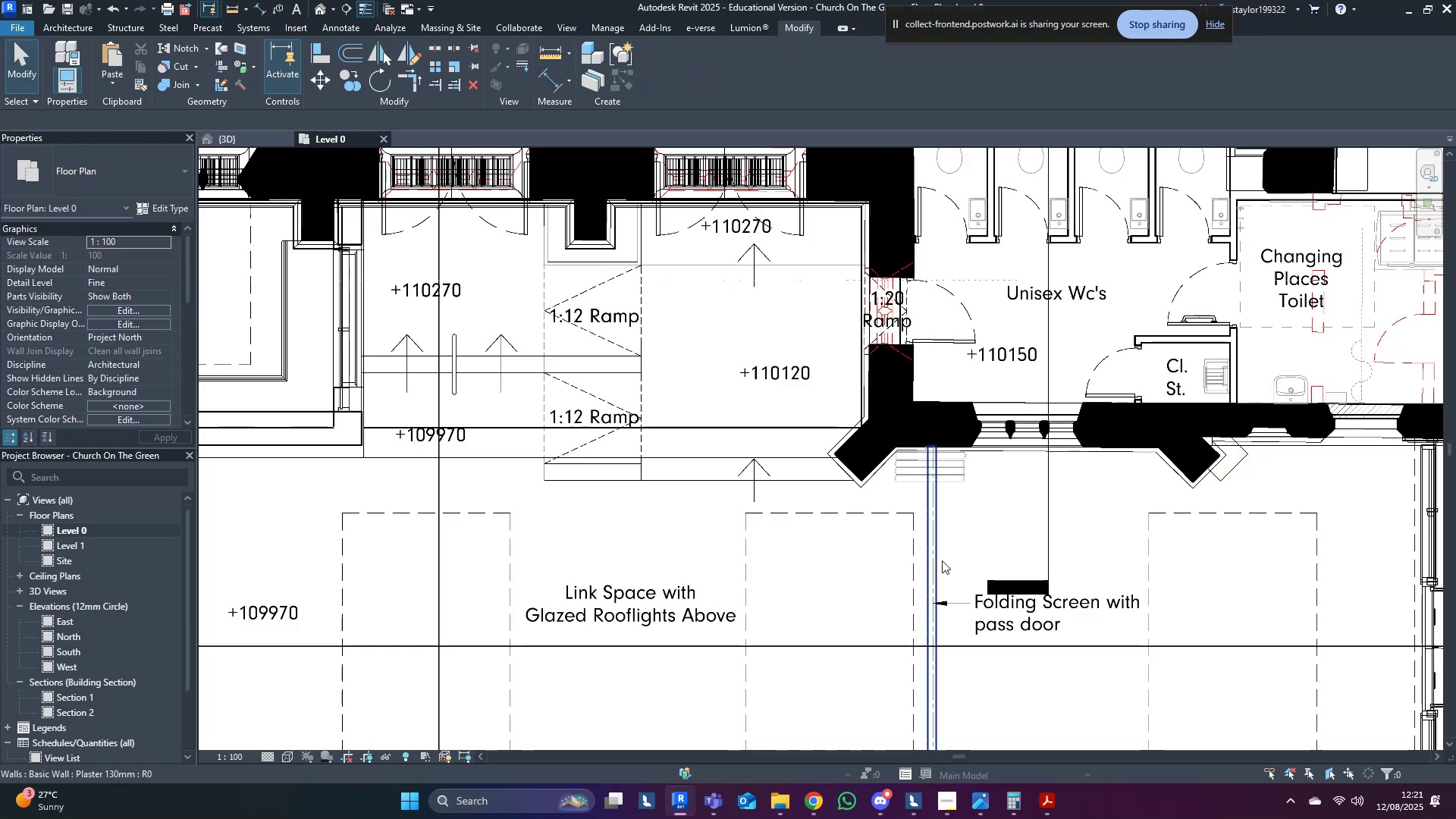 
left_click([930, 551])
 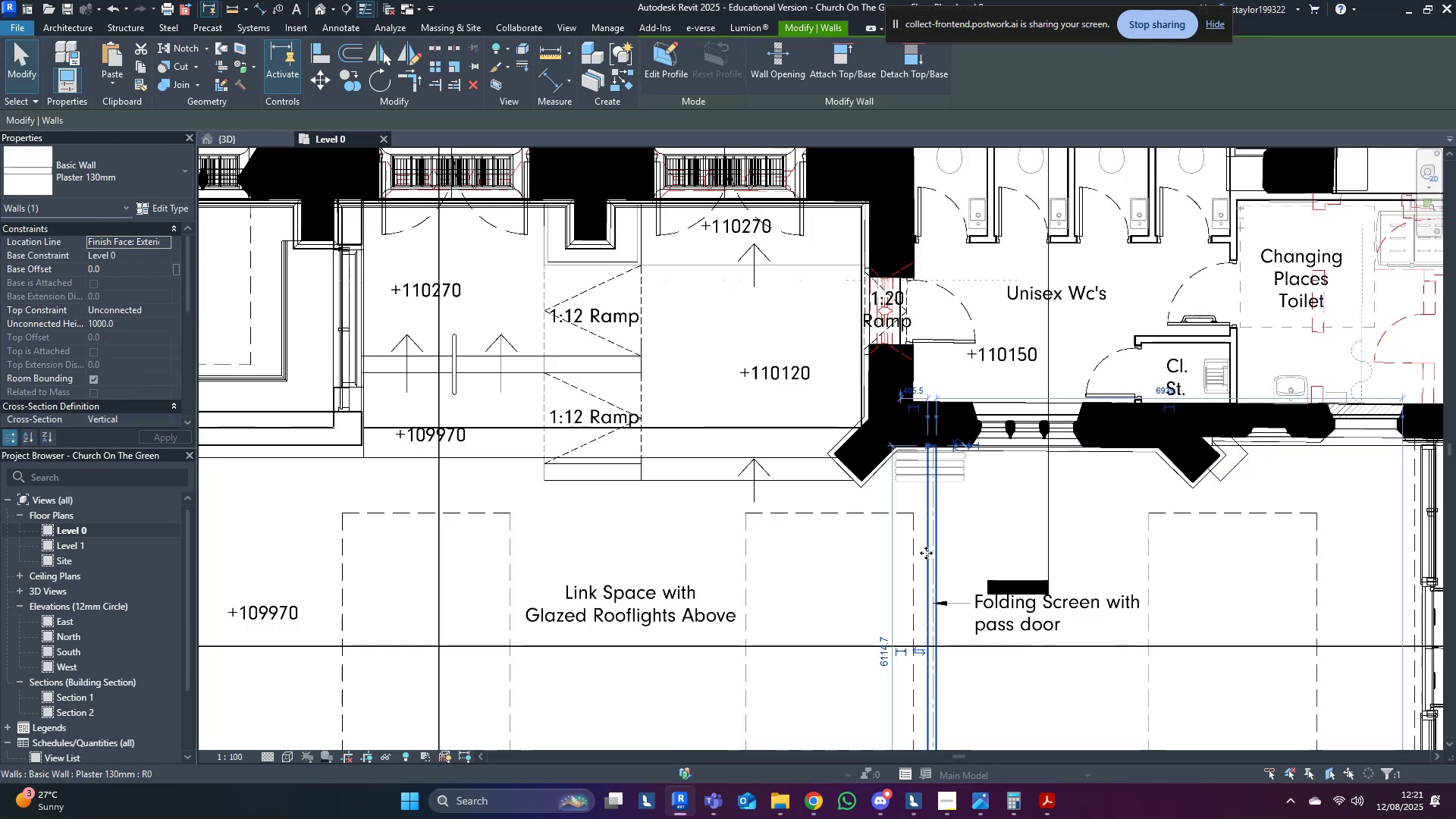 
scroll: coordinate [926, 553], scroll_direction: down, amount: 3.0
 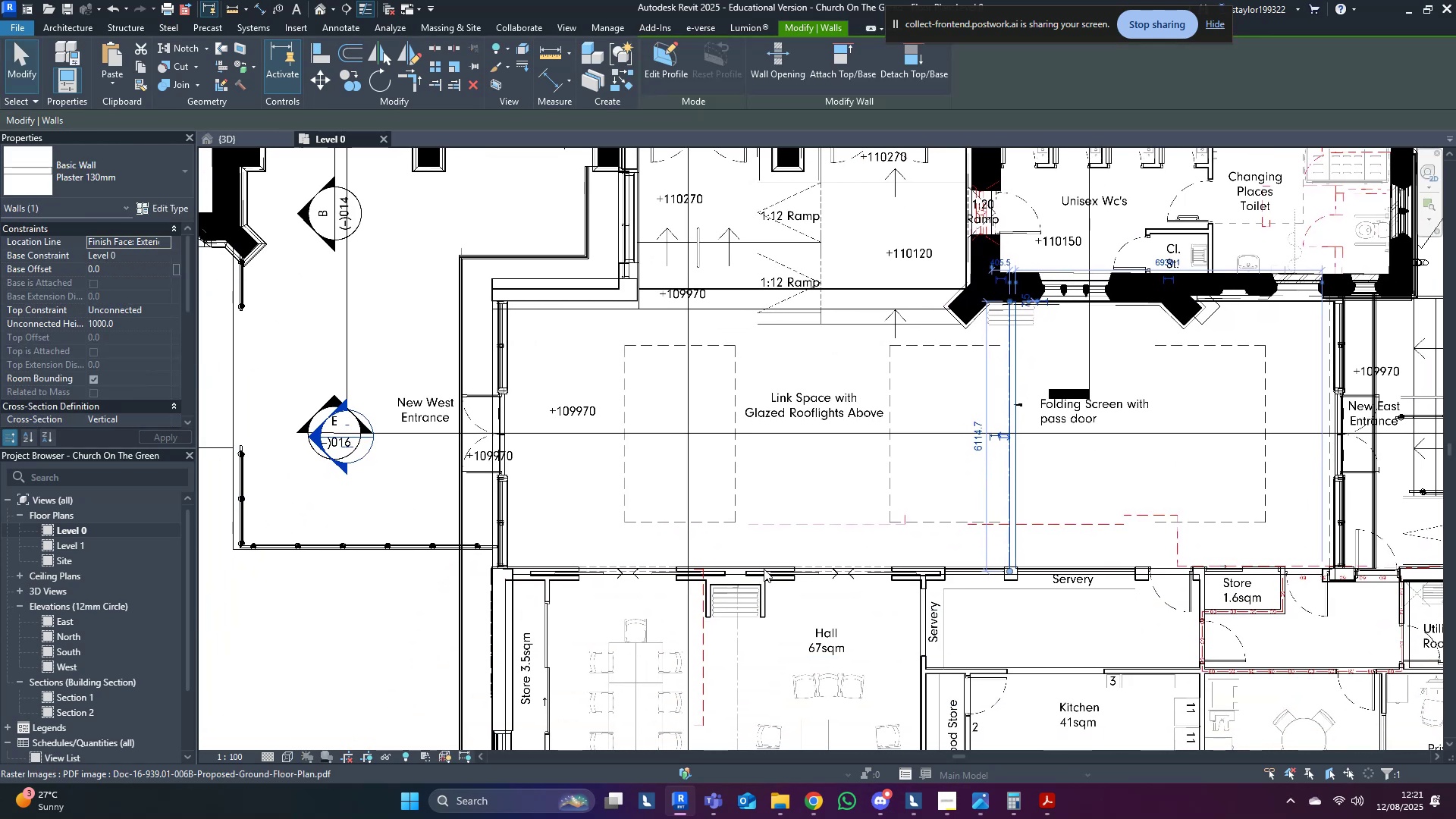 
type(sdwfwf)
 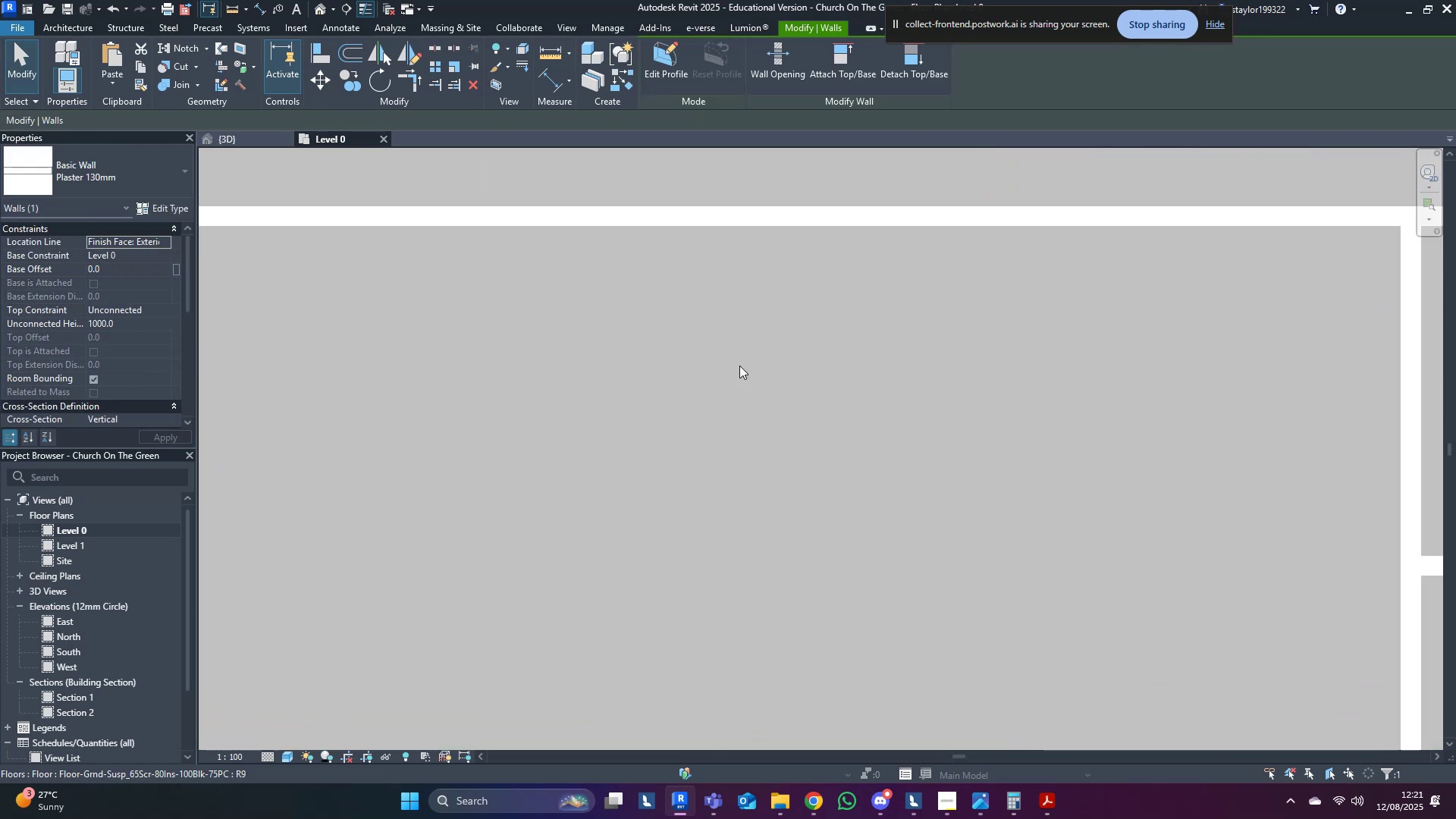 
scroll: coordinate [739, 366], scroll_direction: up, amount: 9.0
 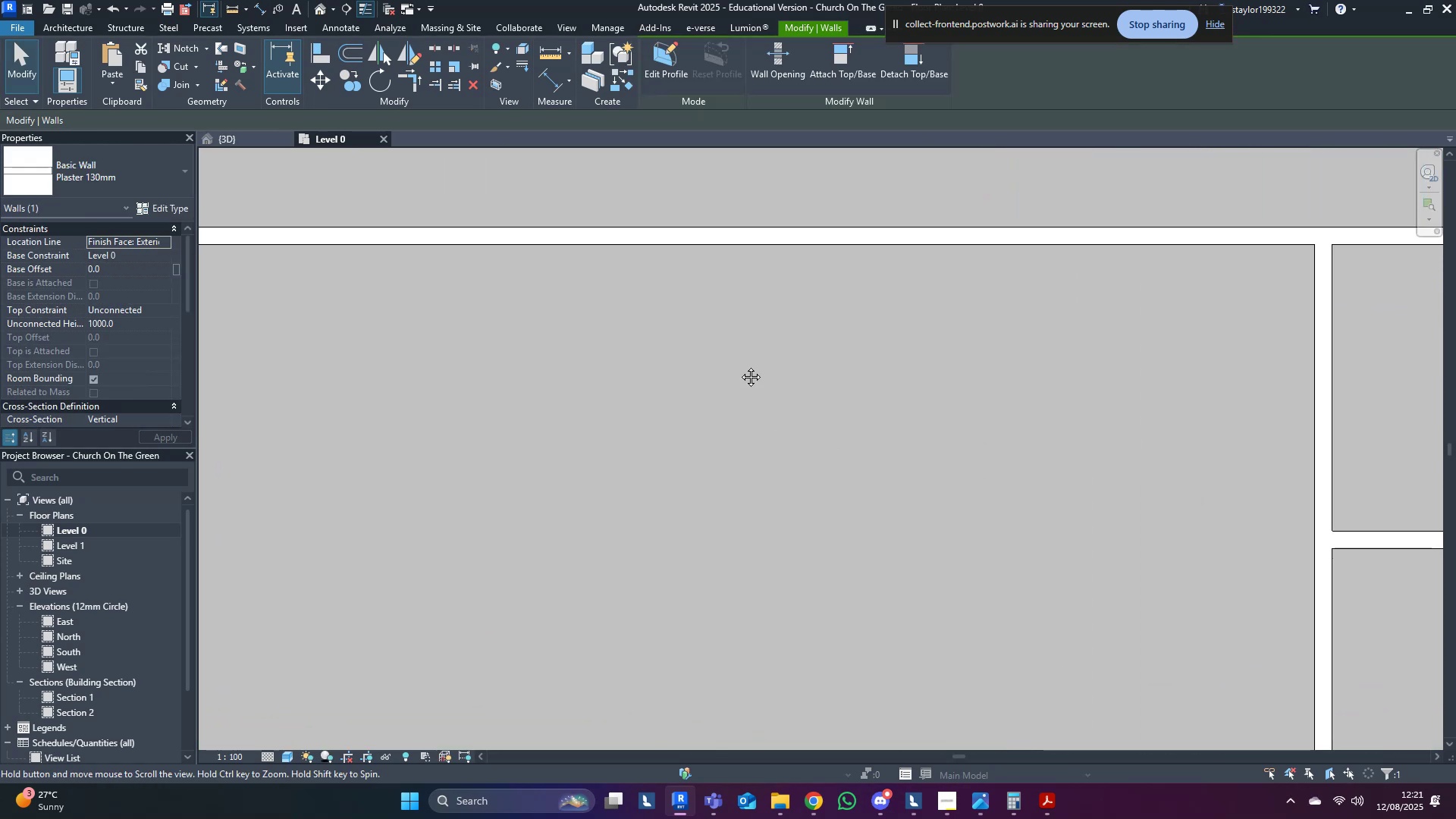 
middle_click([739, 366])
 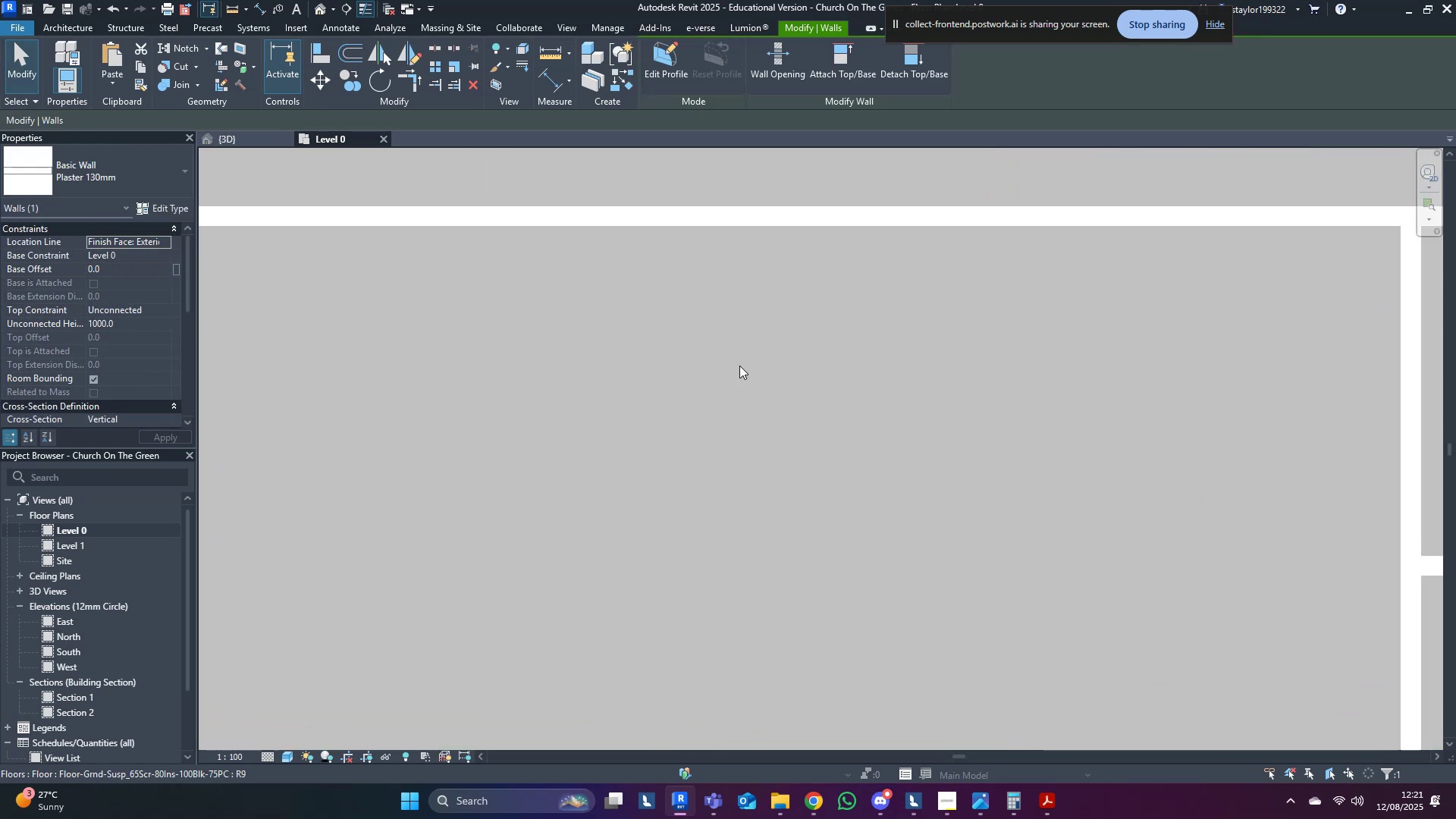 
type(sd)
key(Escape)
 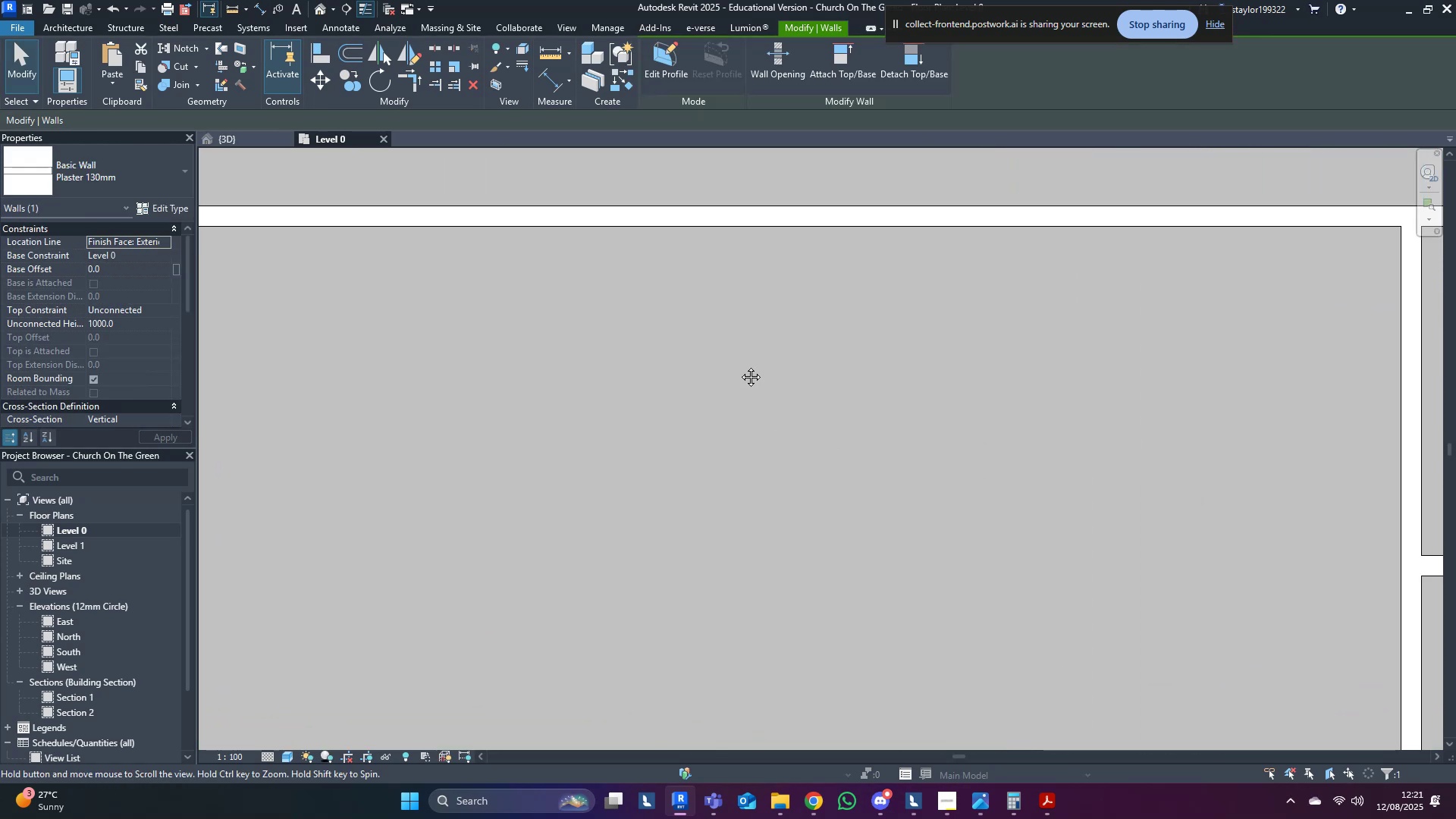 
middle_click([739, 366])
 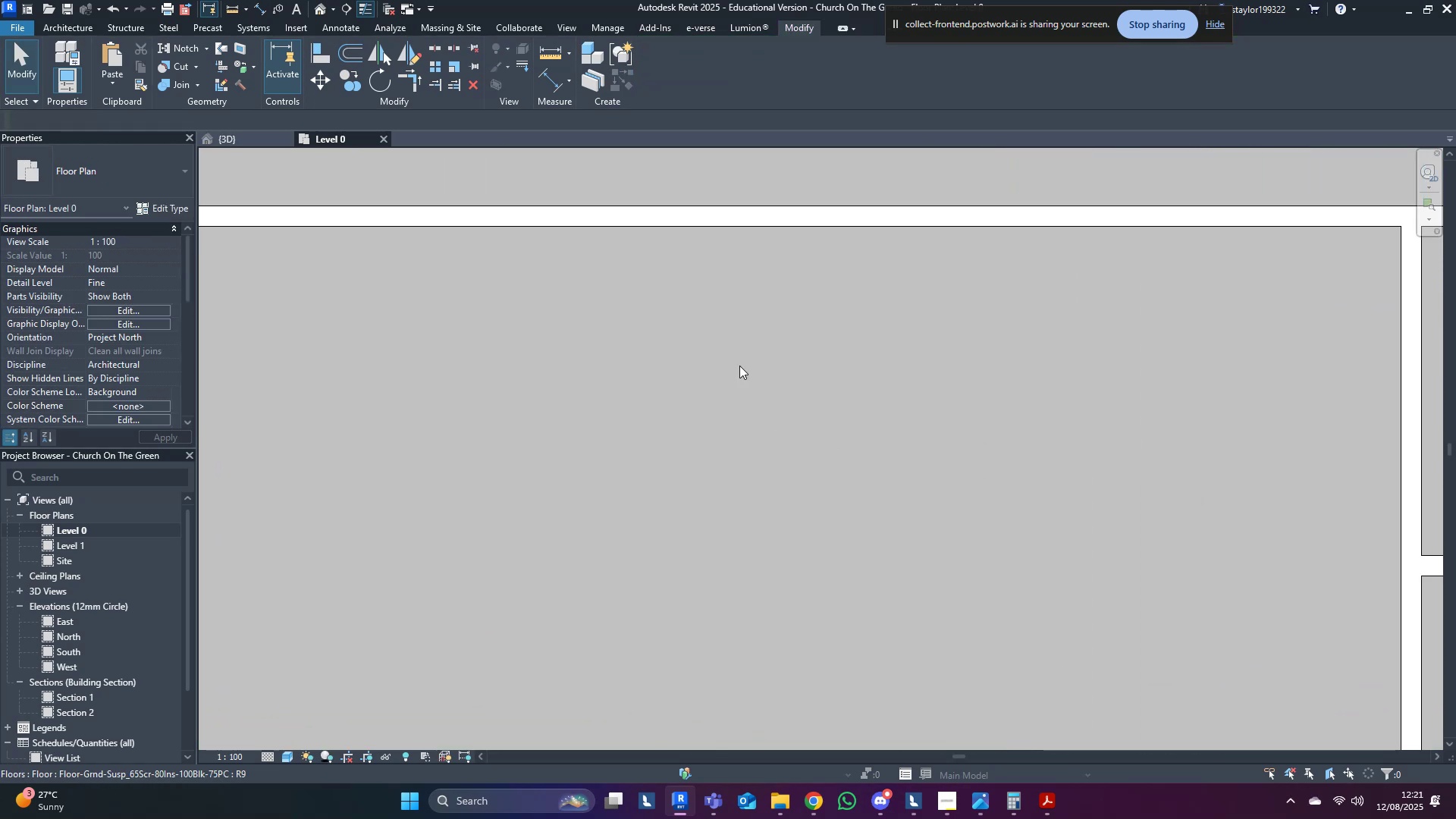 
key(Escape)
type(wf)
 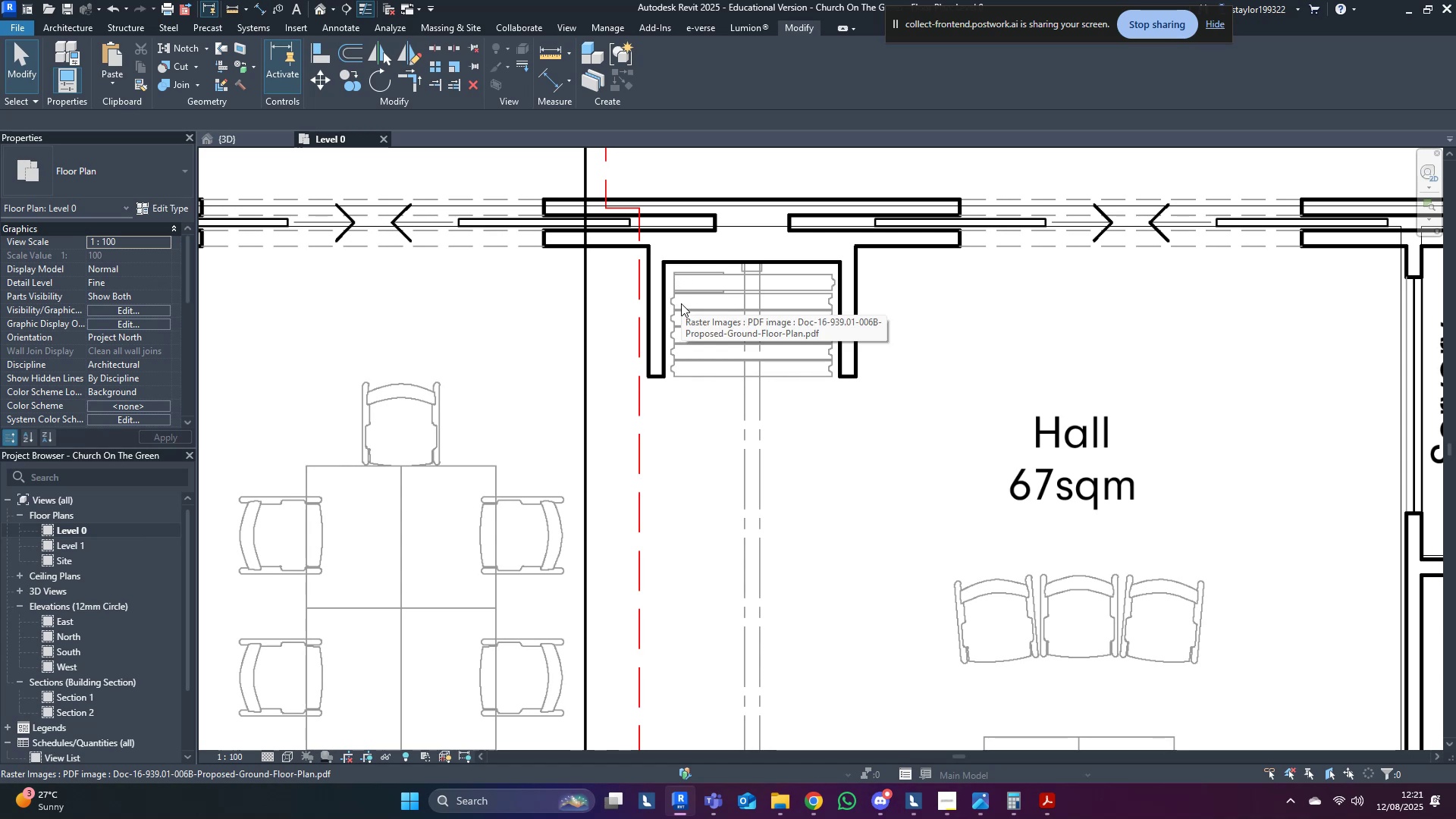 
wait(6.39)
 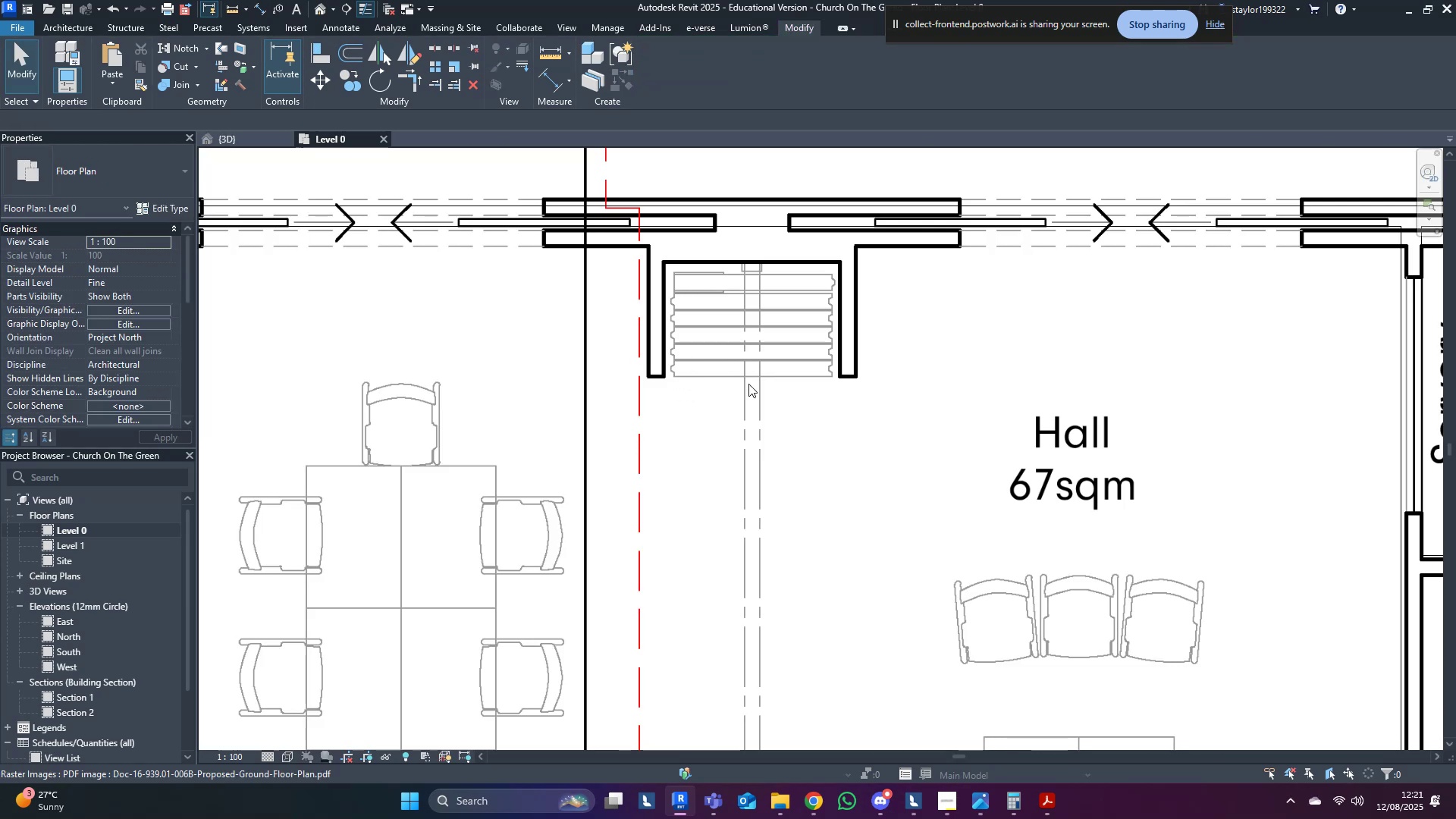 
type(sd)
 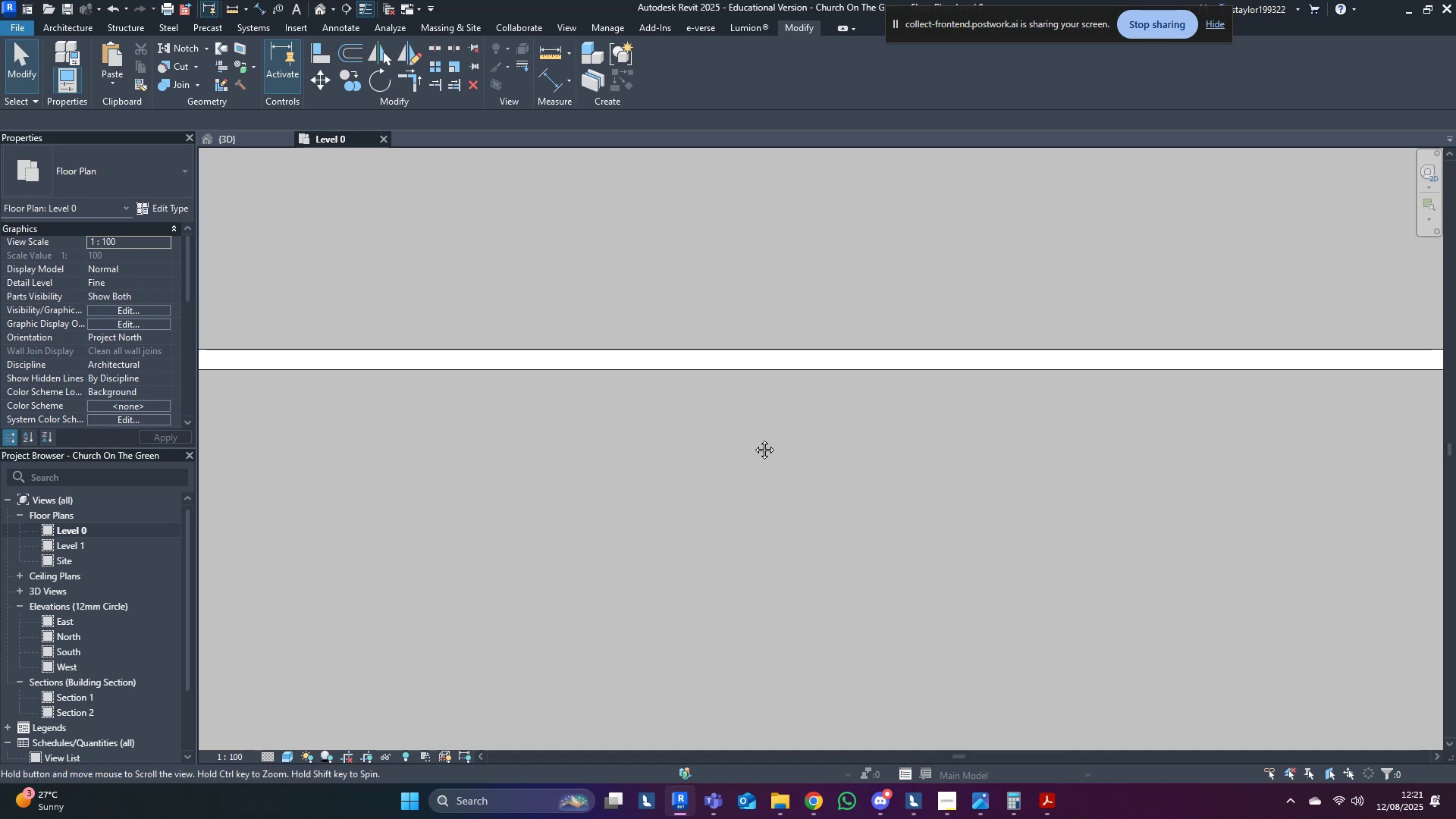 
middle_click([753, 438])
 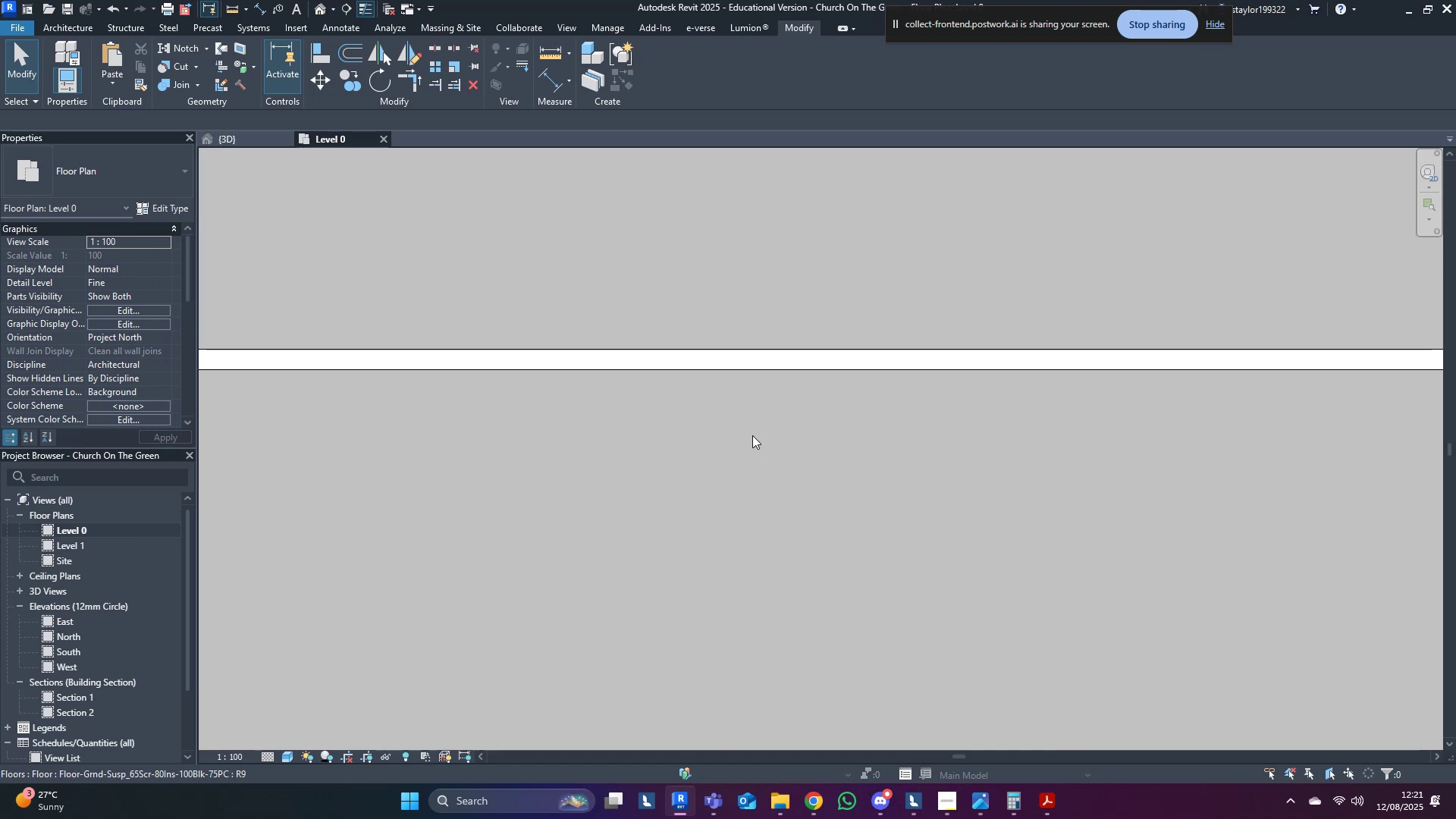 
type(wa)
 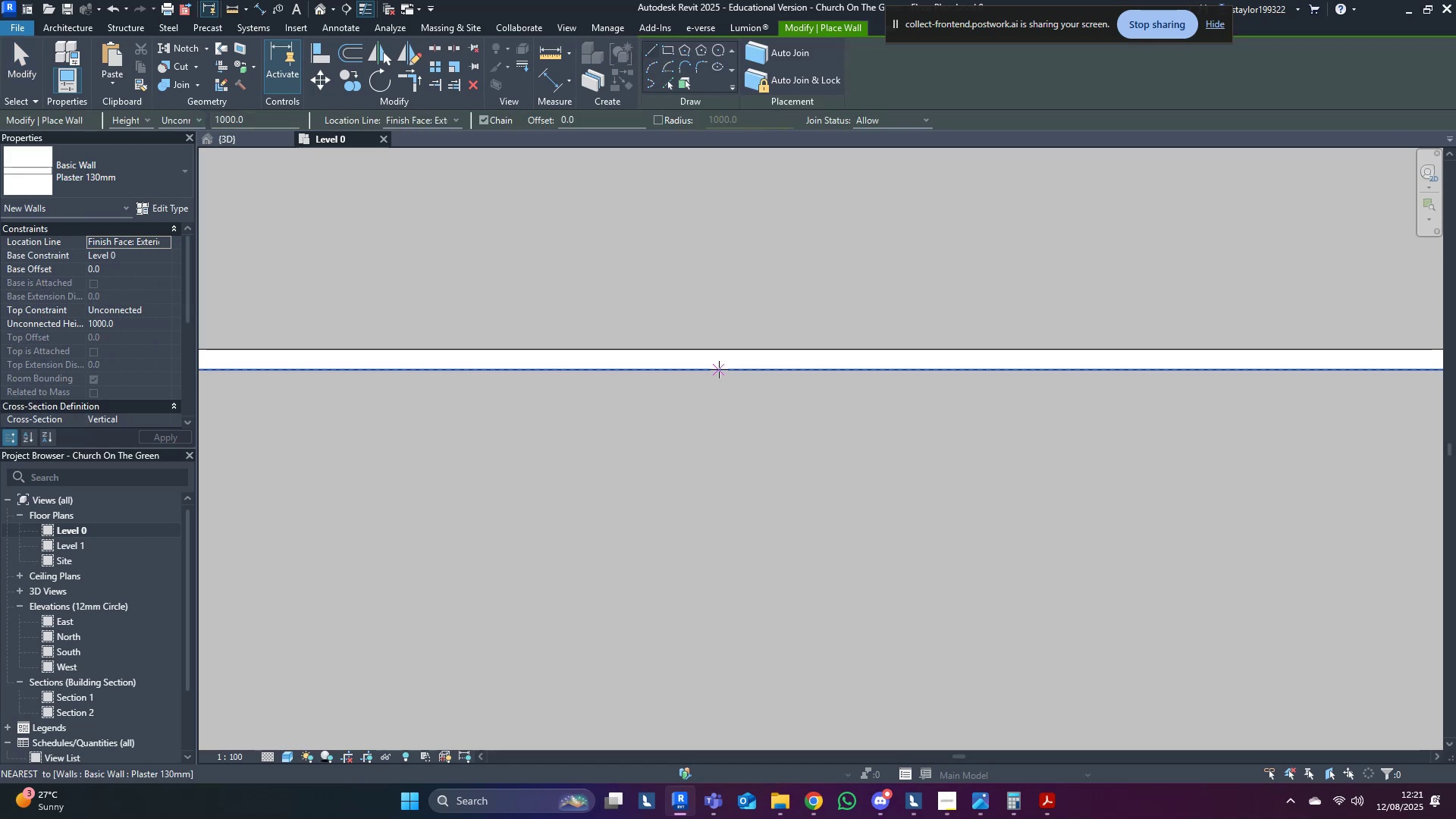 
left_click([719, 369])
 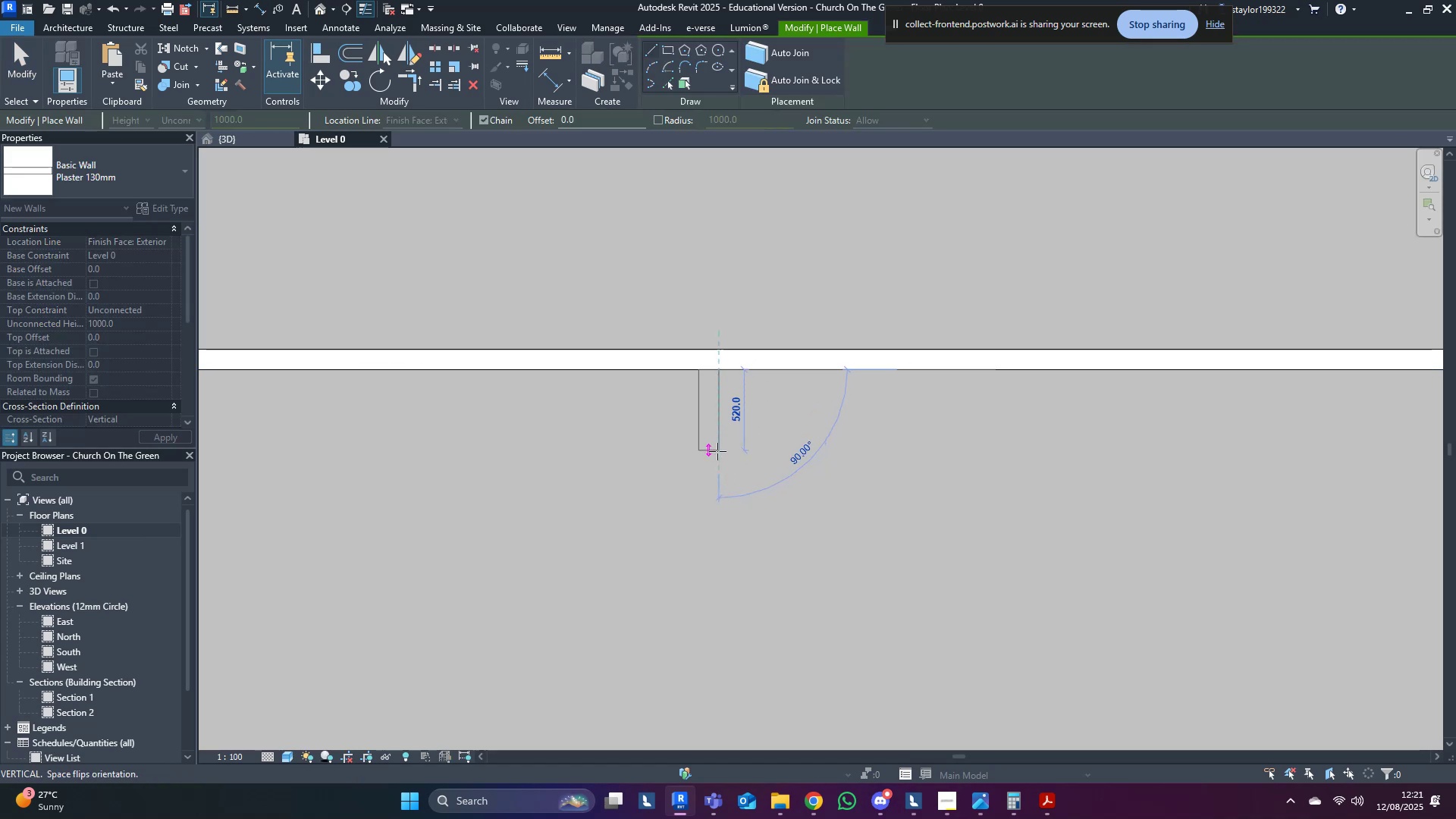 
left_click([717, 451])
 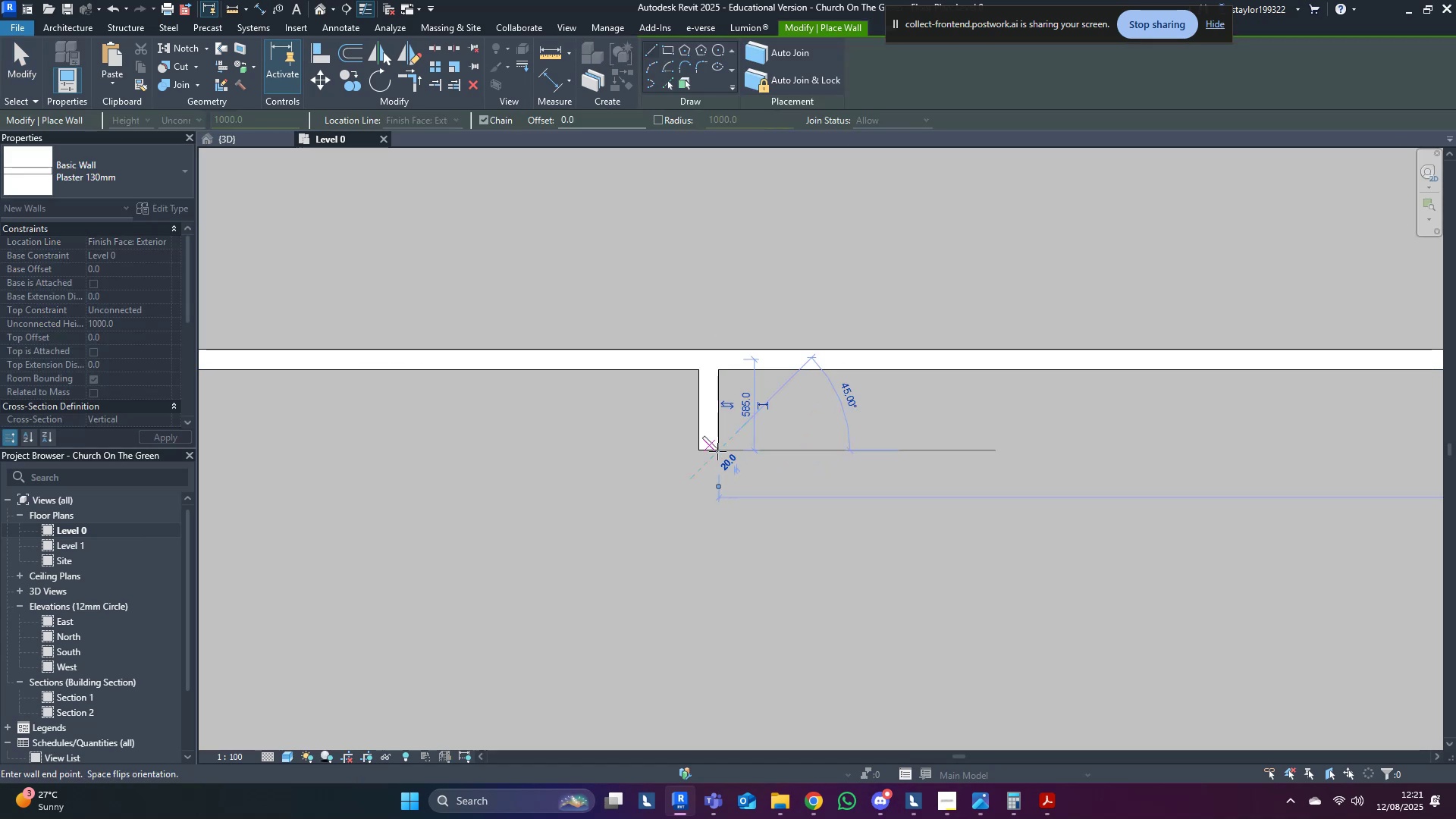 
key(Escape)
 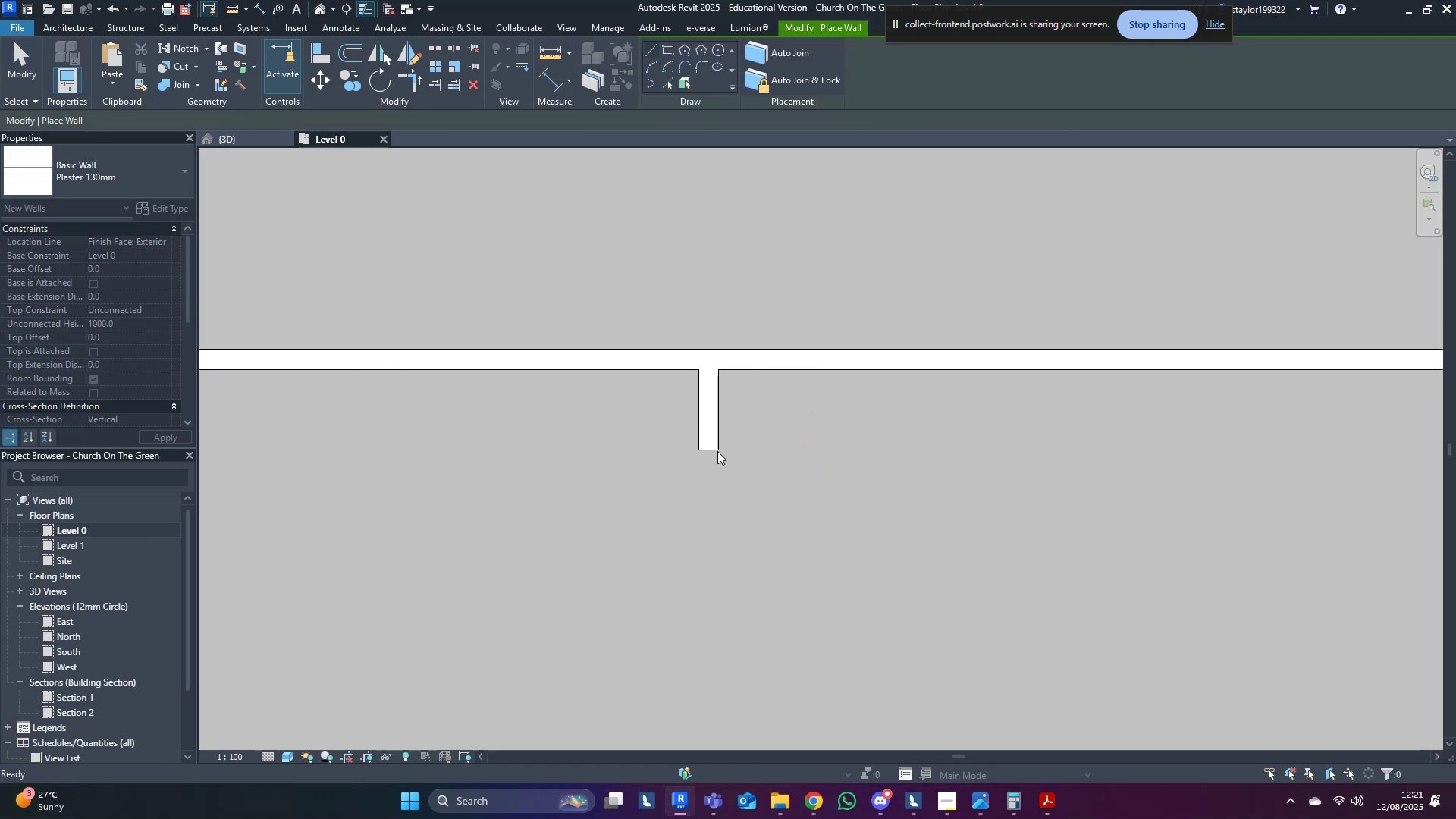 
key(Escape)
 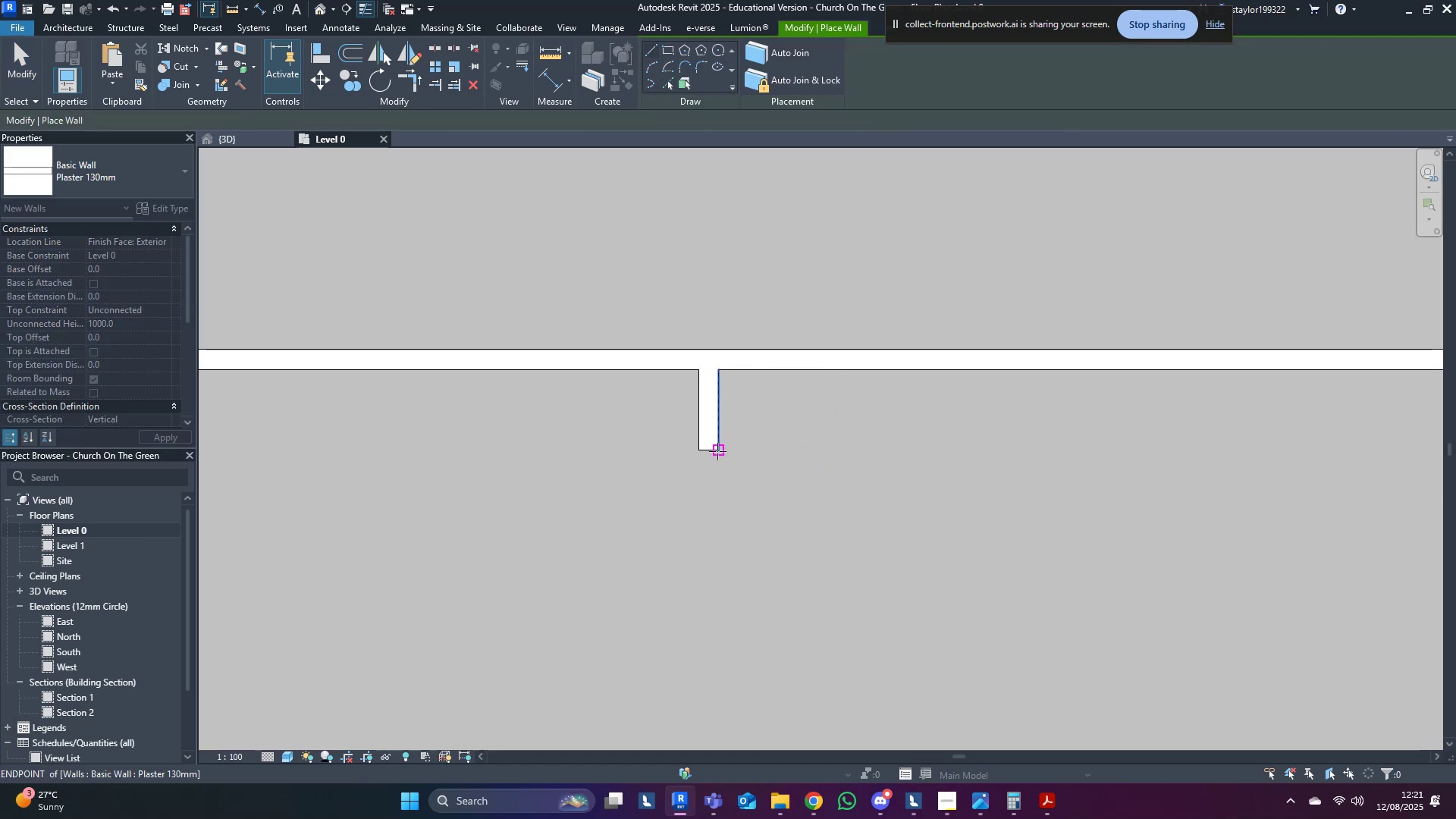 
middle_click([717, 451])
 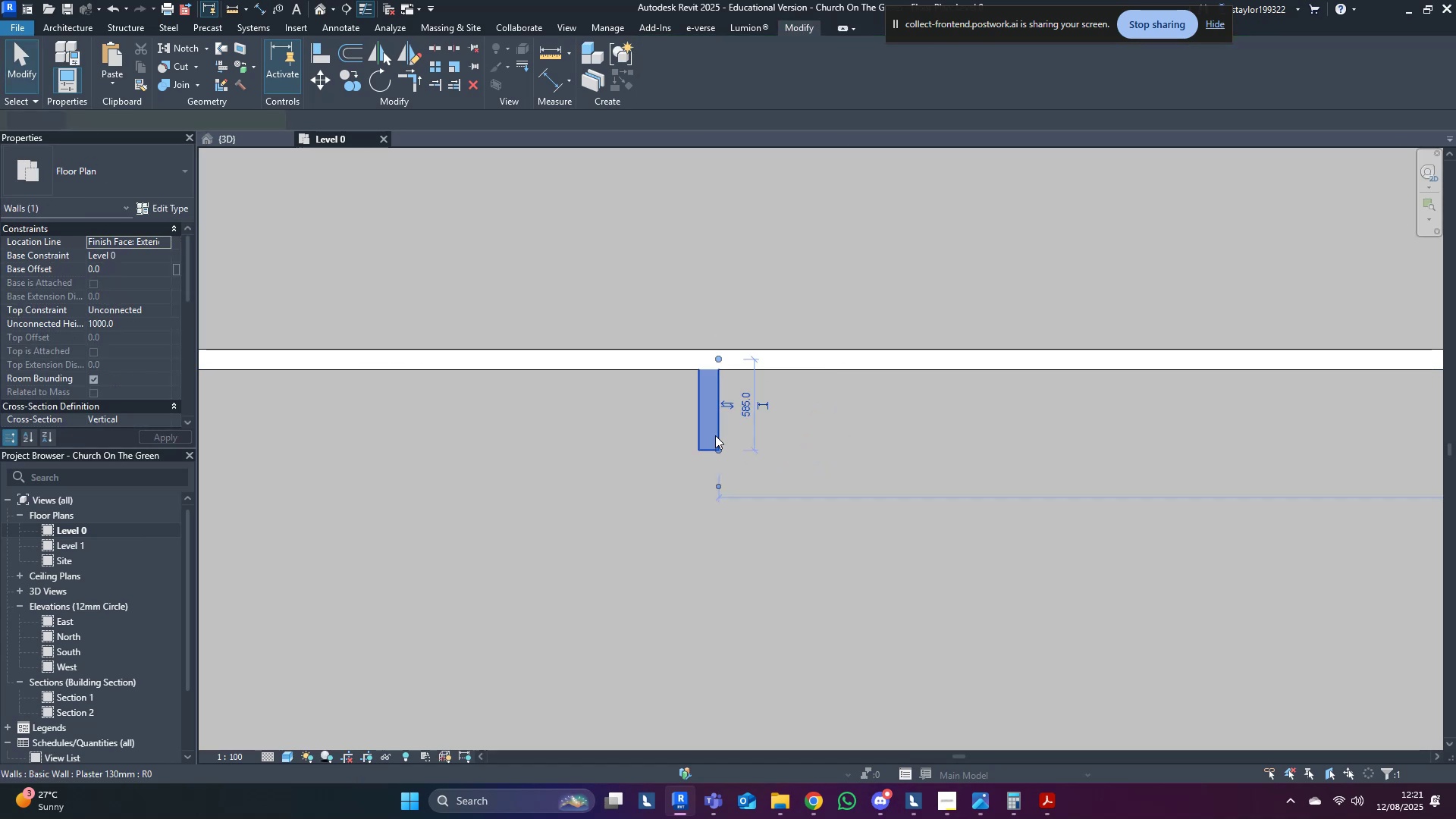 
type(wfmv)
 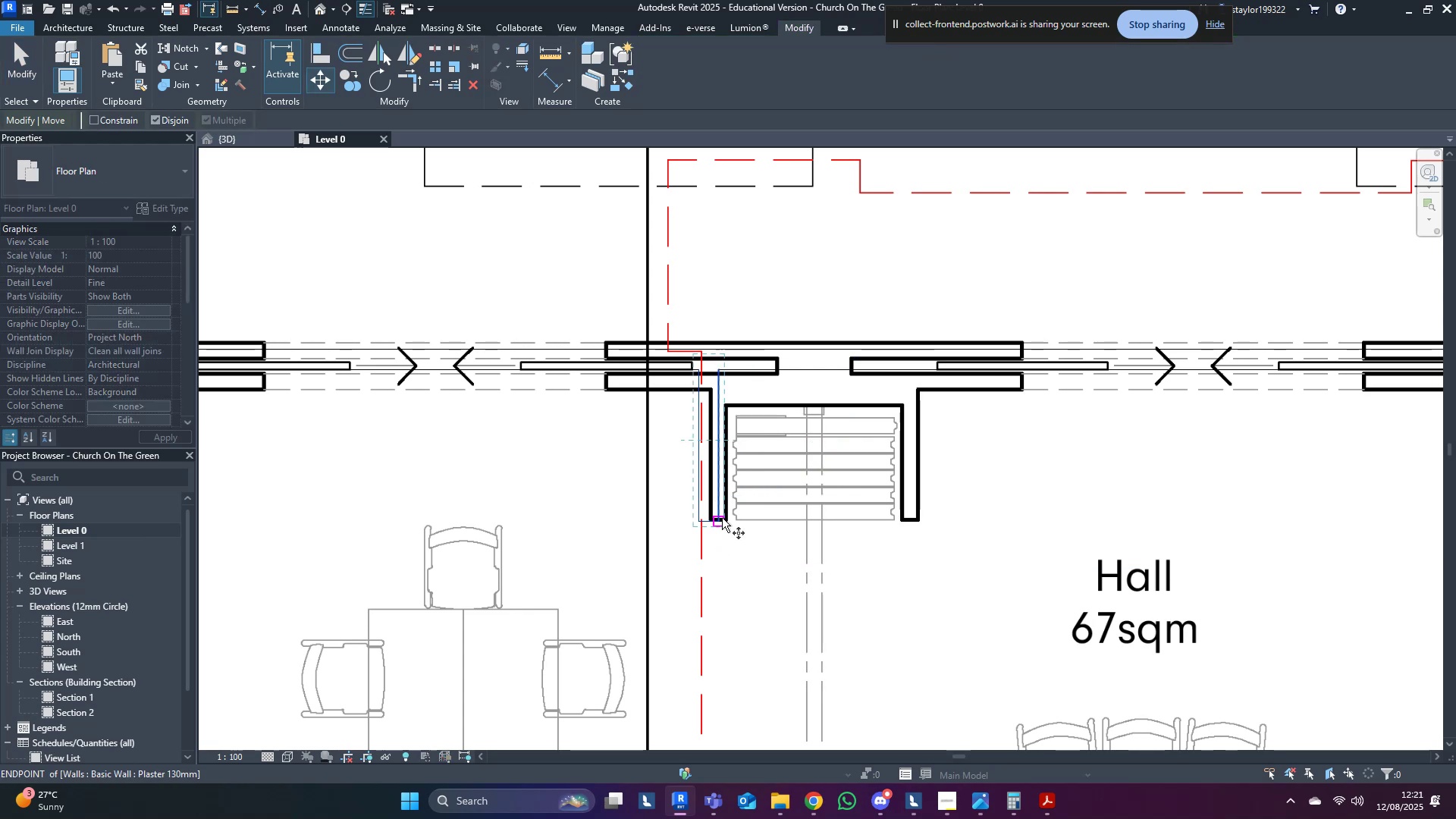 
left_click_drag(start_coordinate=[714, 453], to_coordinate=[720, 520])
 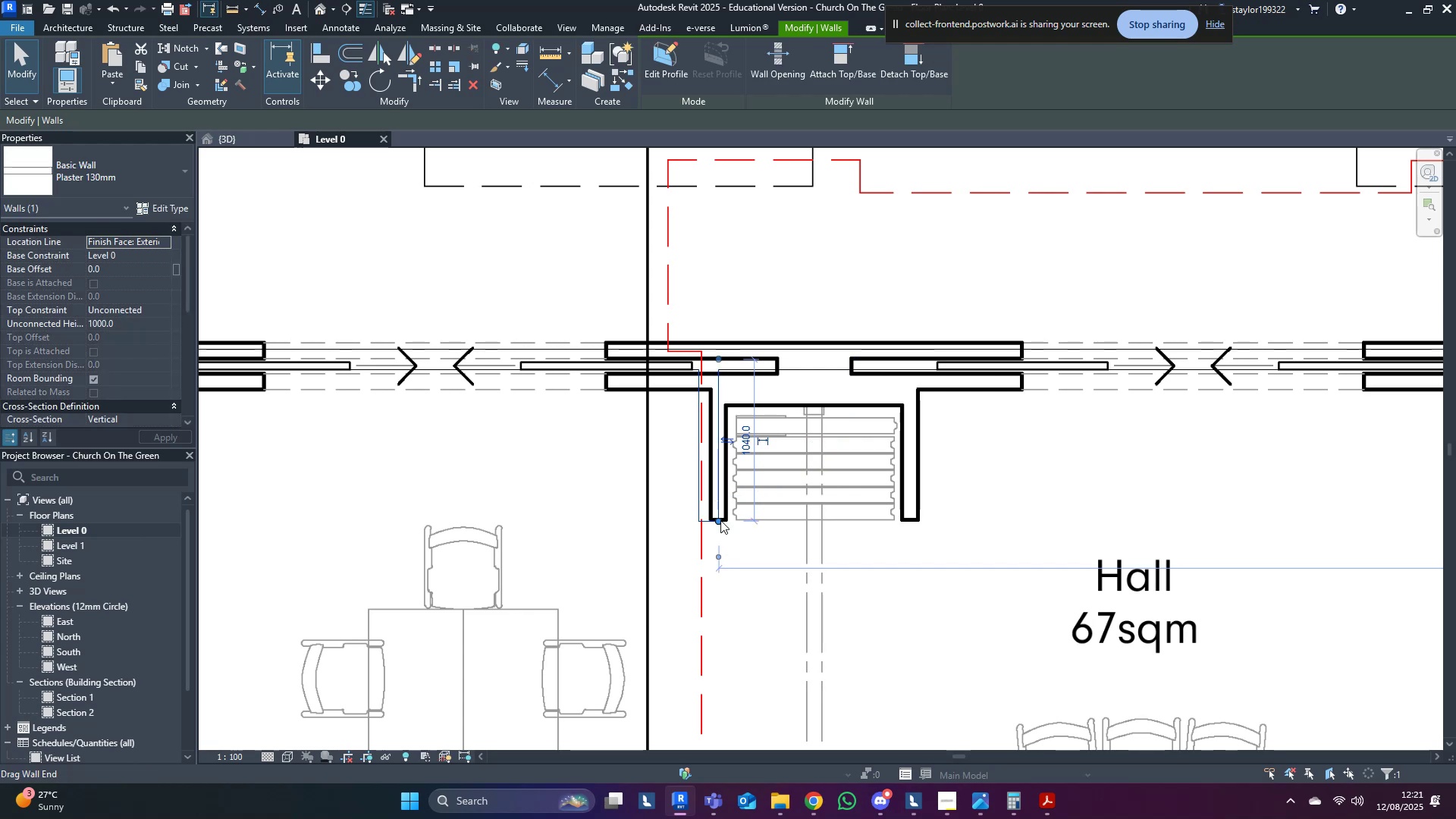 
left_click([722, 521])
 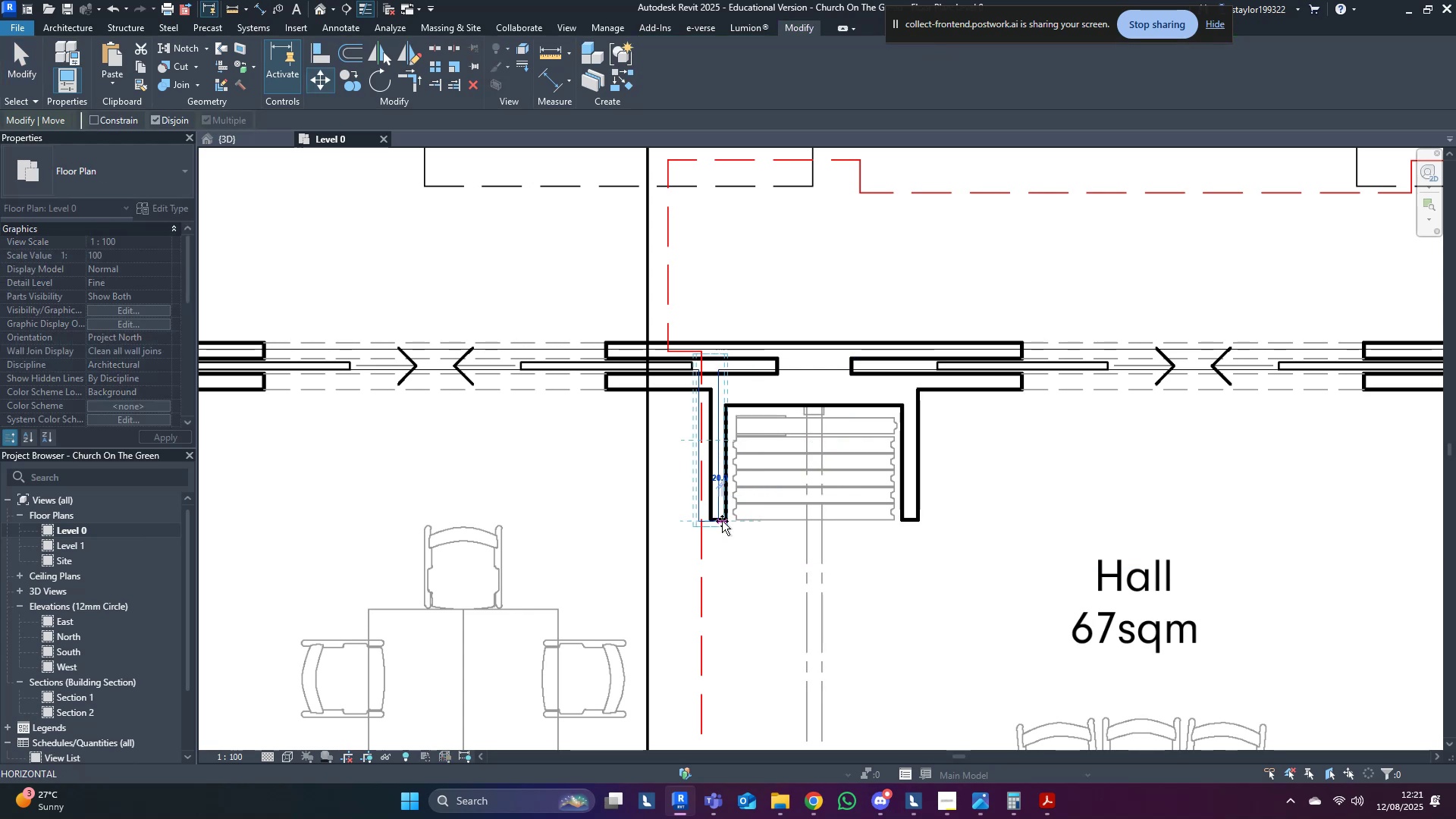 
hold_key(key=ShiftLeft, duration=1.54)
 